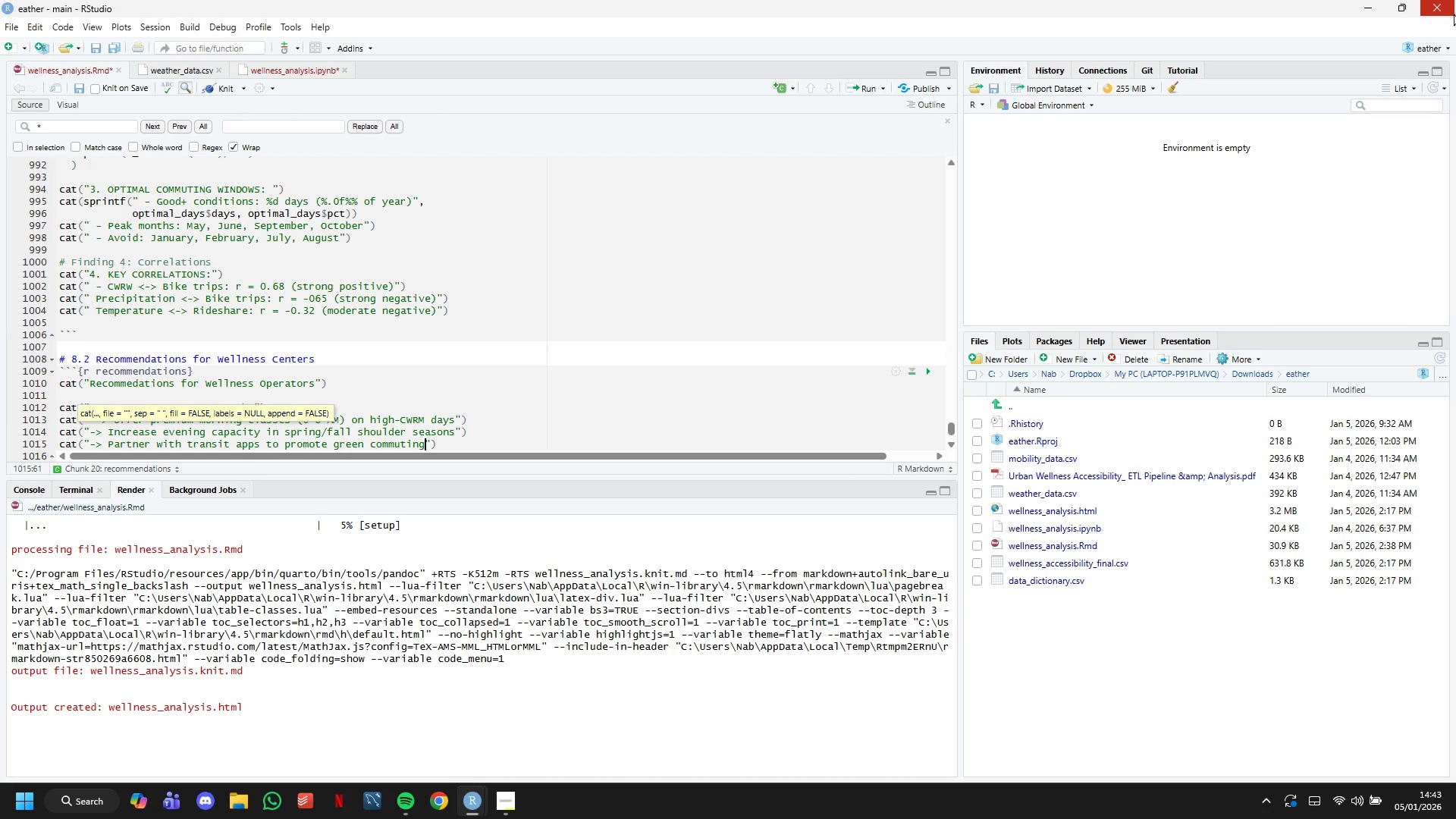 
wait(31.34)
 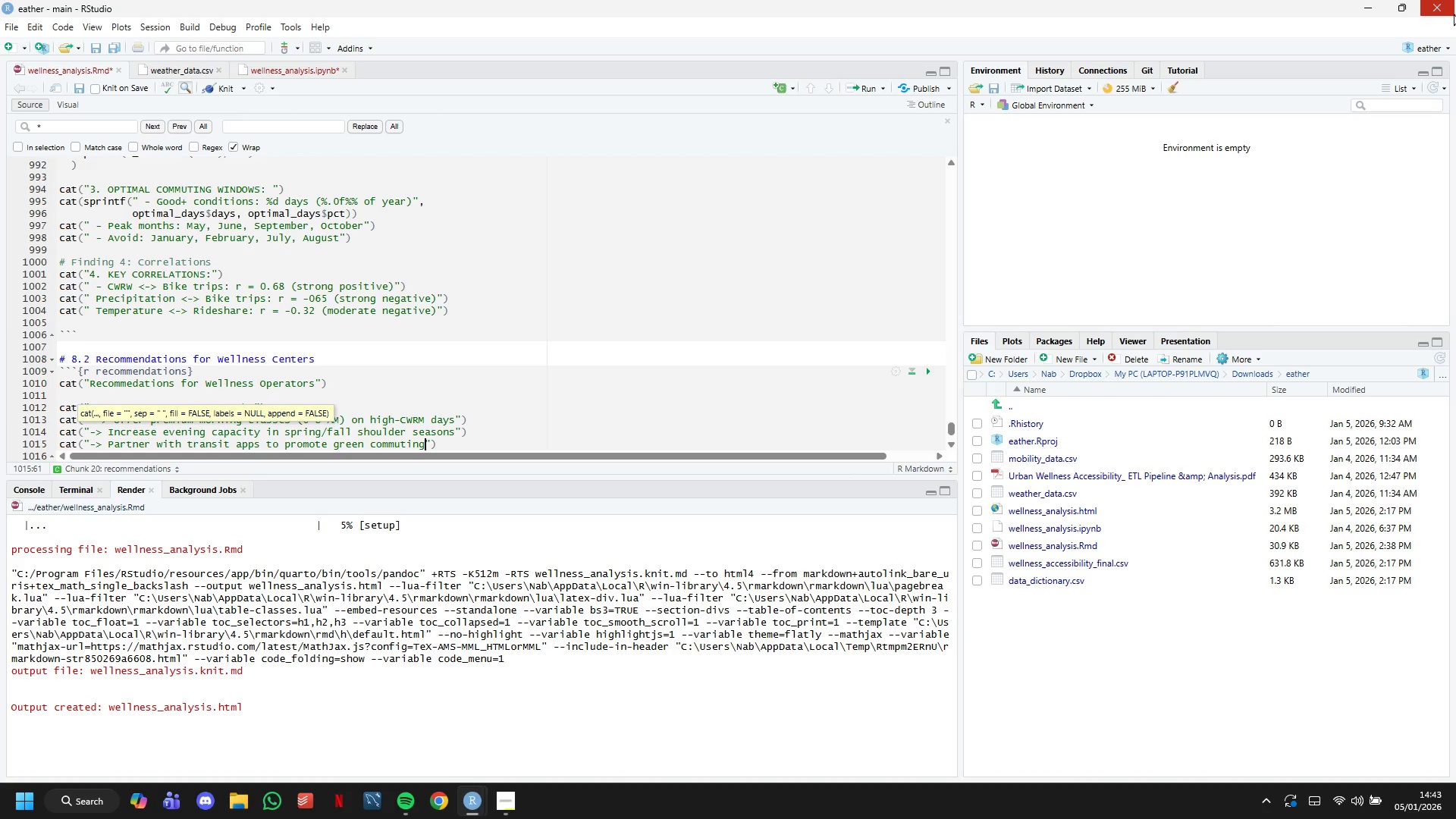 
key(ArrowRight)
 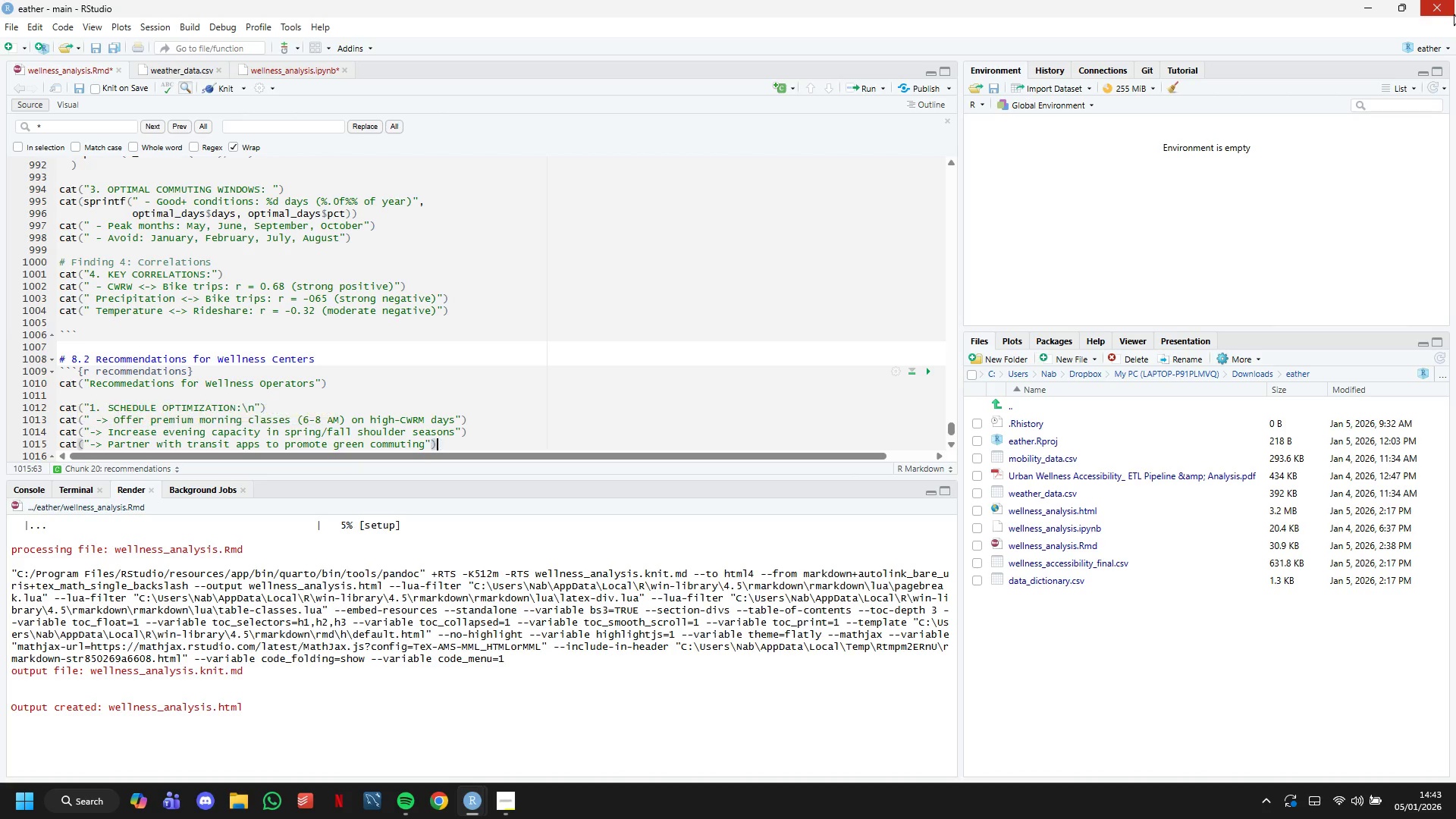 
key(ArrowRight)
 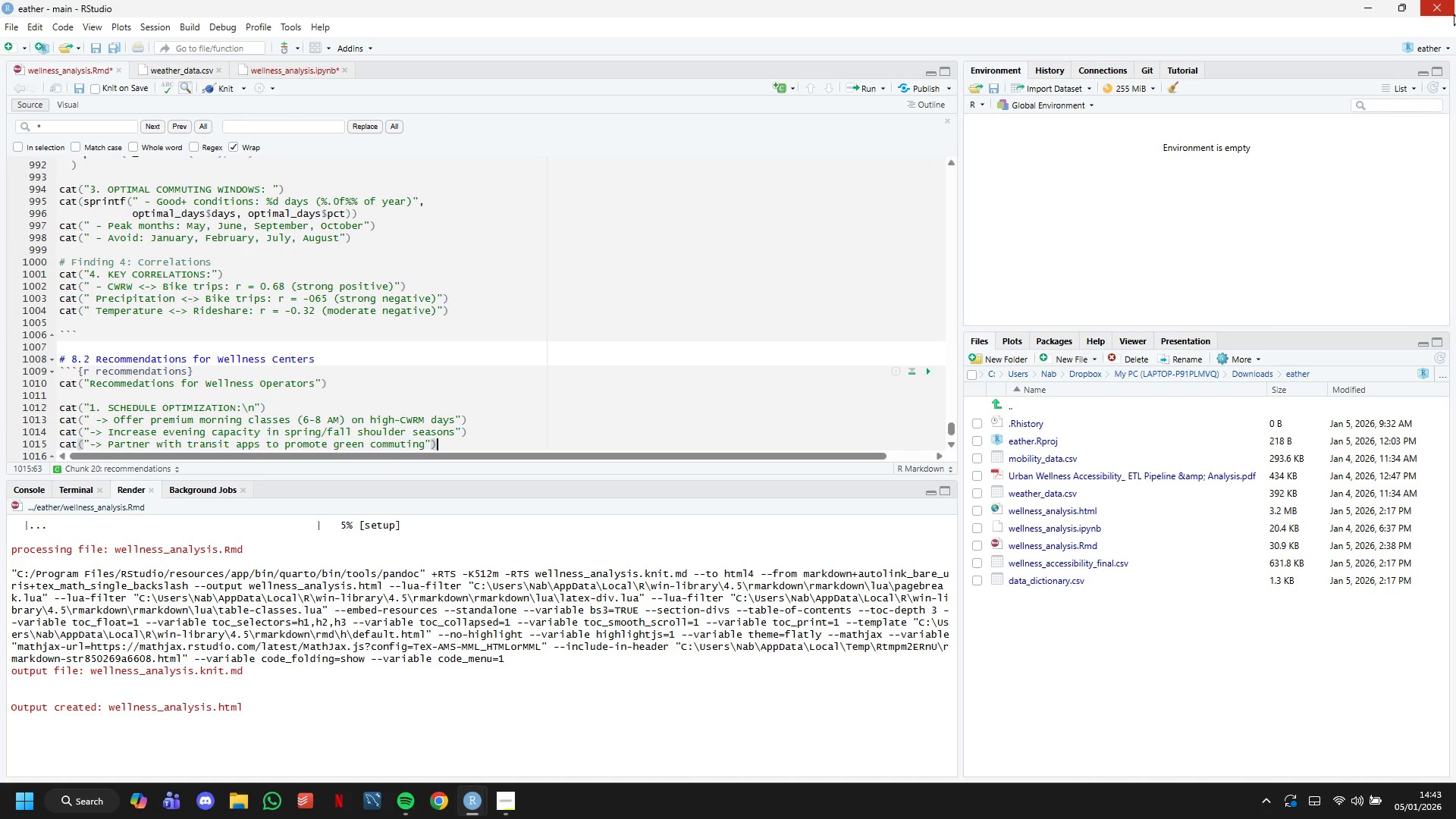 
key(Enter)
 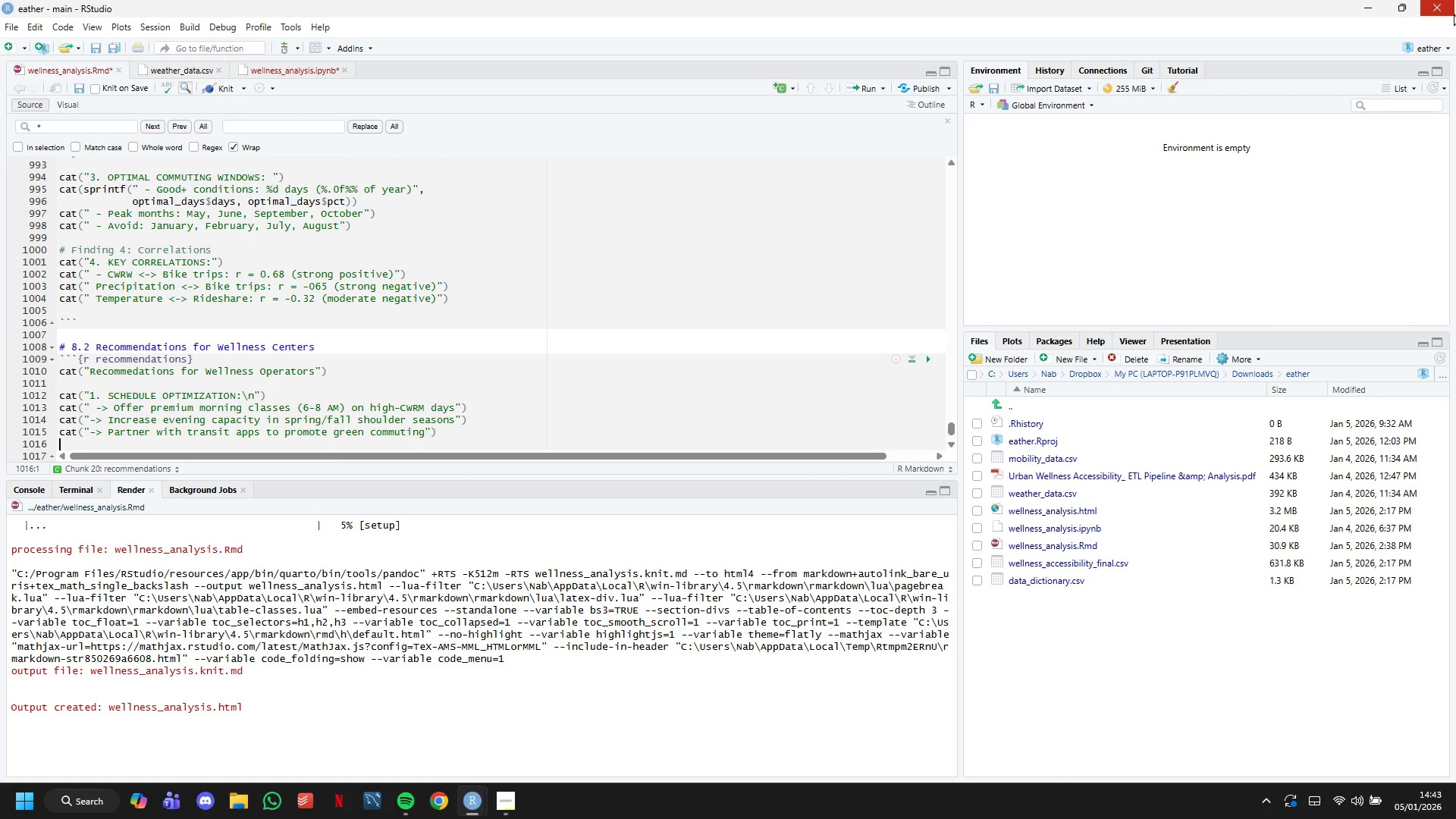 
key(Enter)
 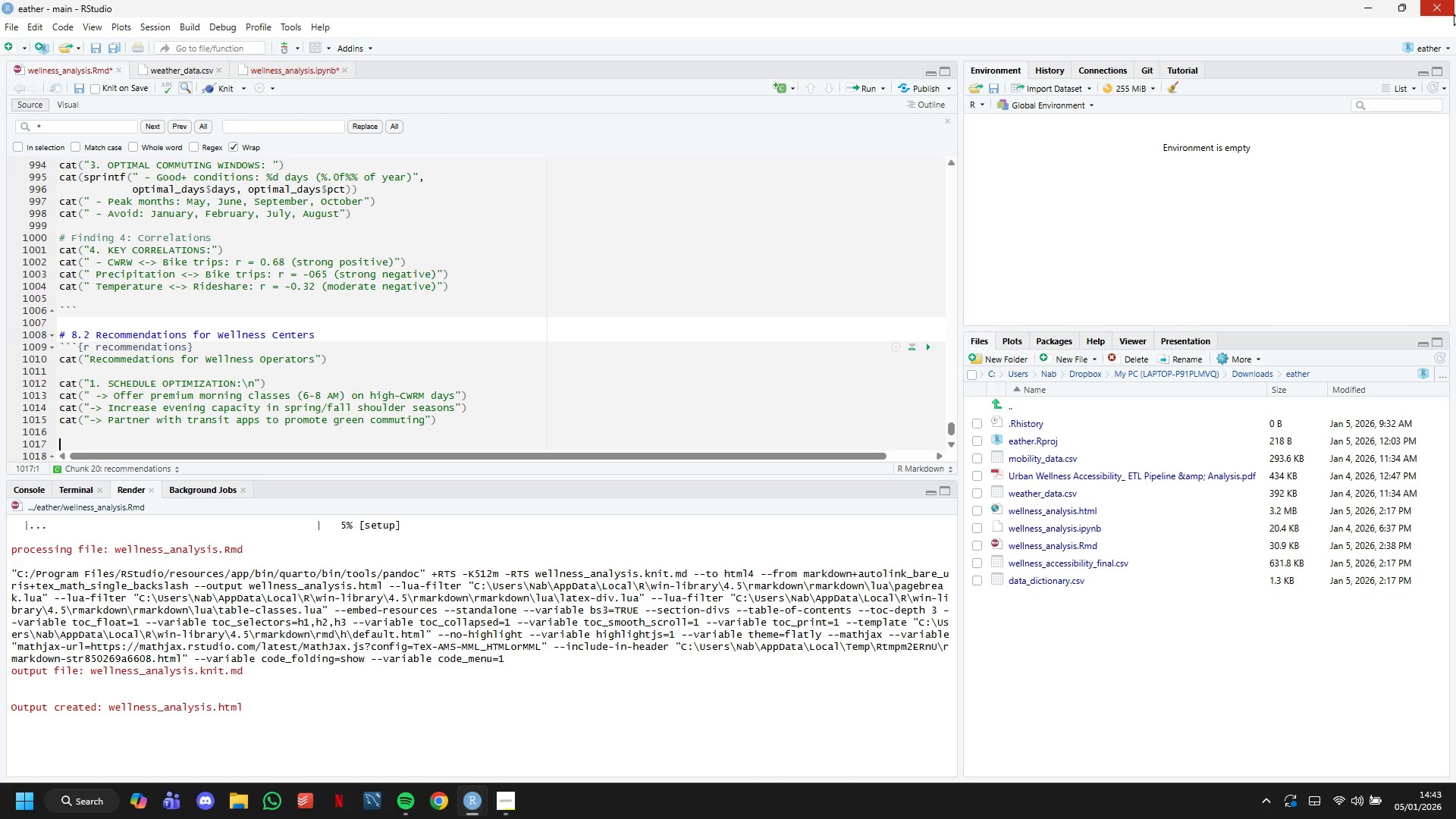 
type(cat("2/ LOCATION STRATEGY)
 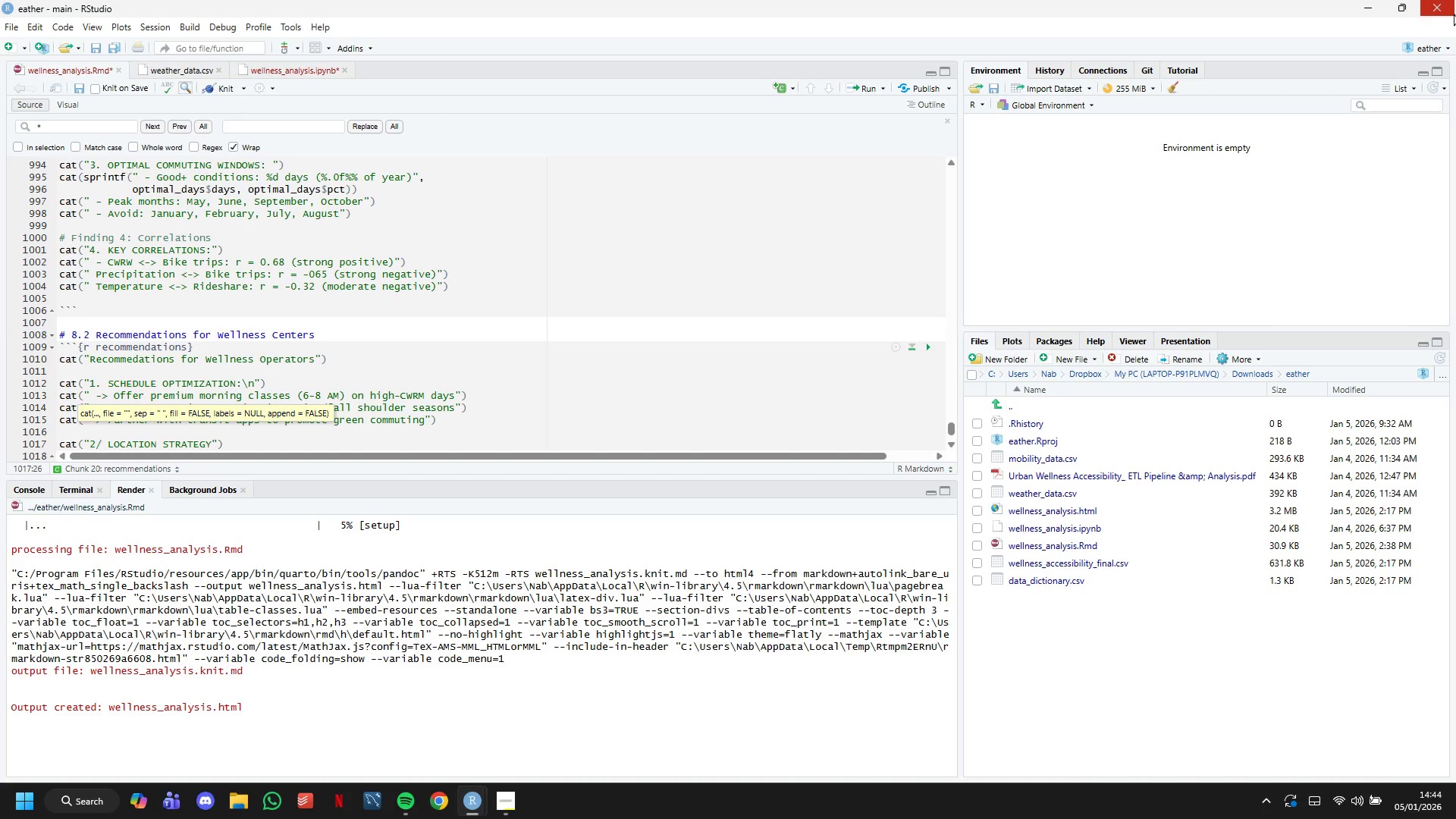 
wait(14.67)
 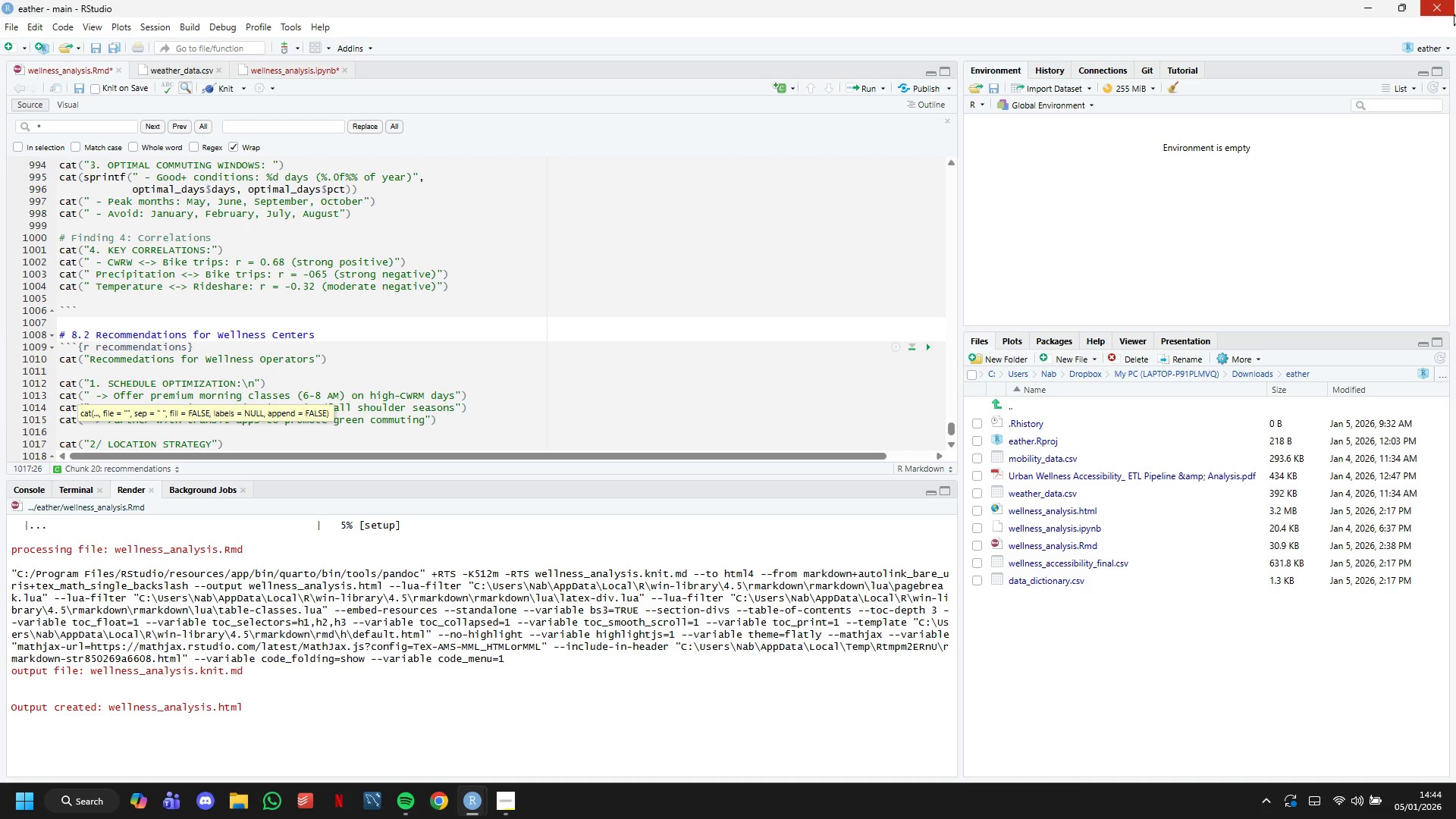 
key(ArrowRight)
 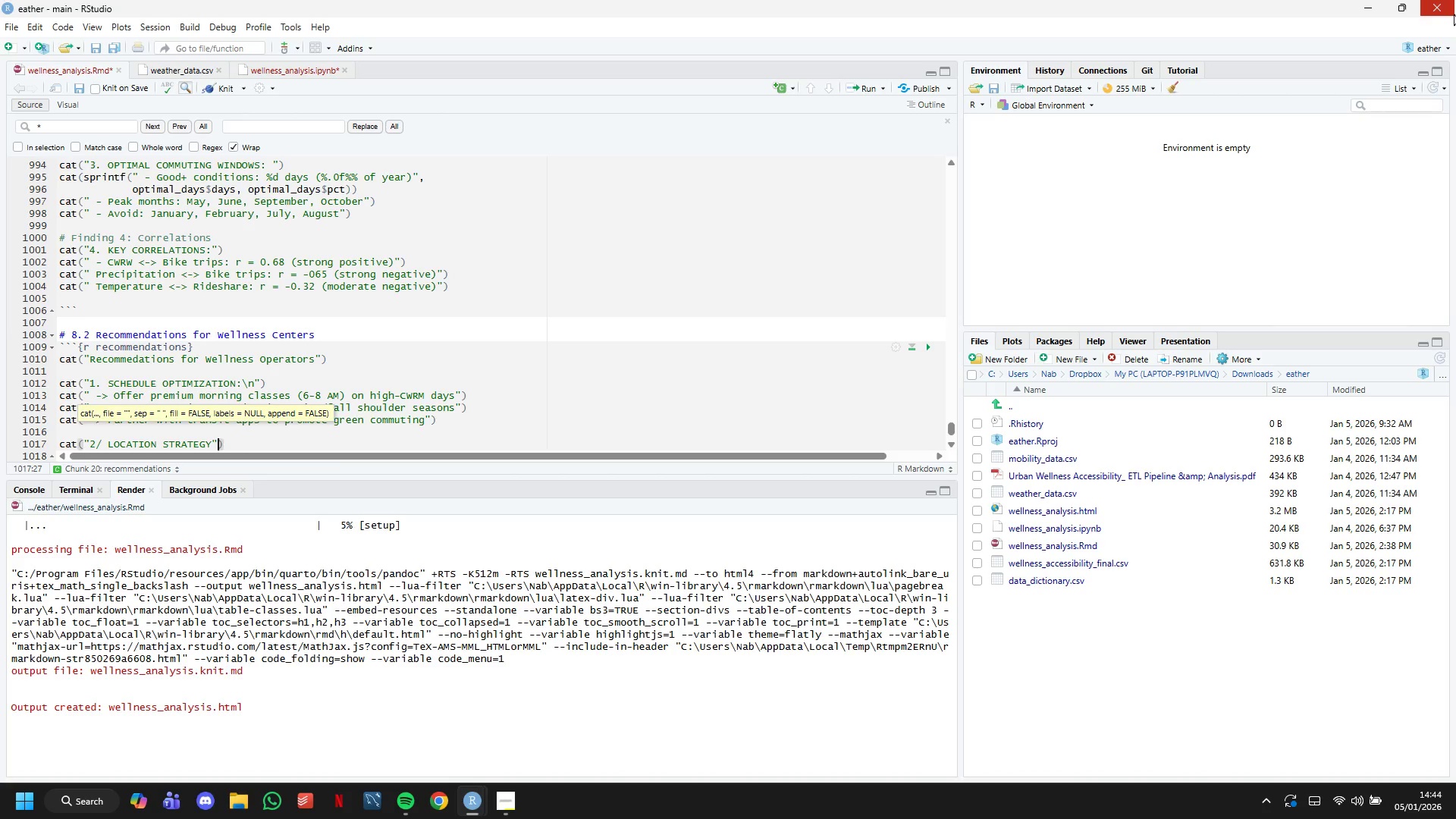 
key(ArrowRight)
 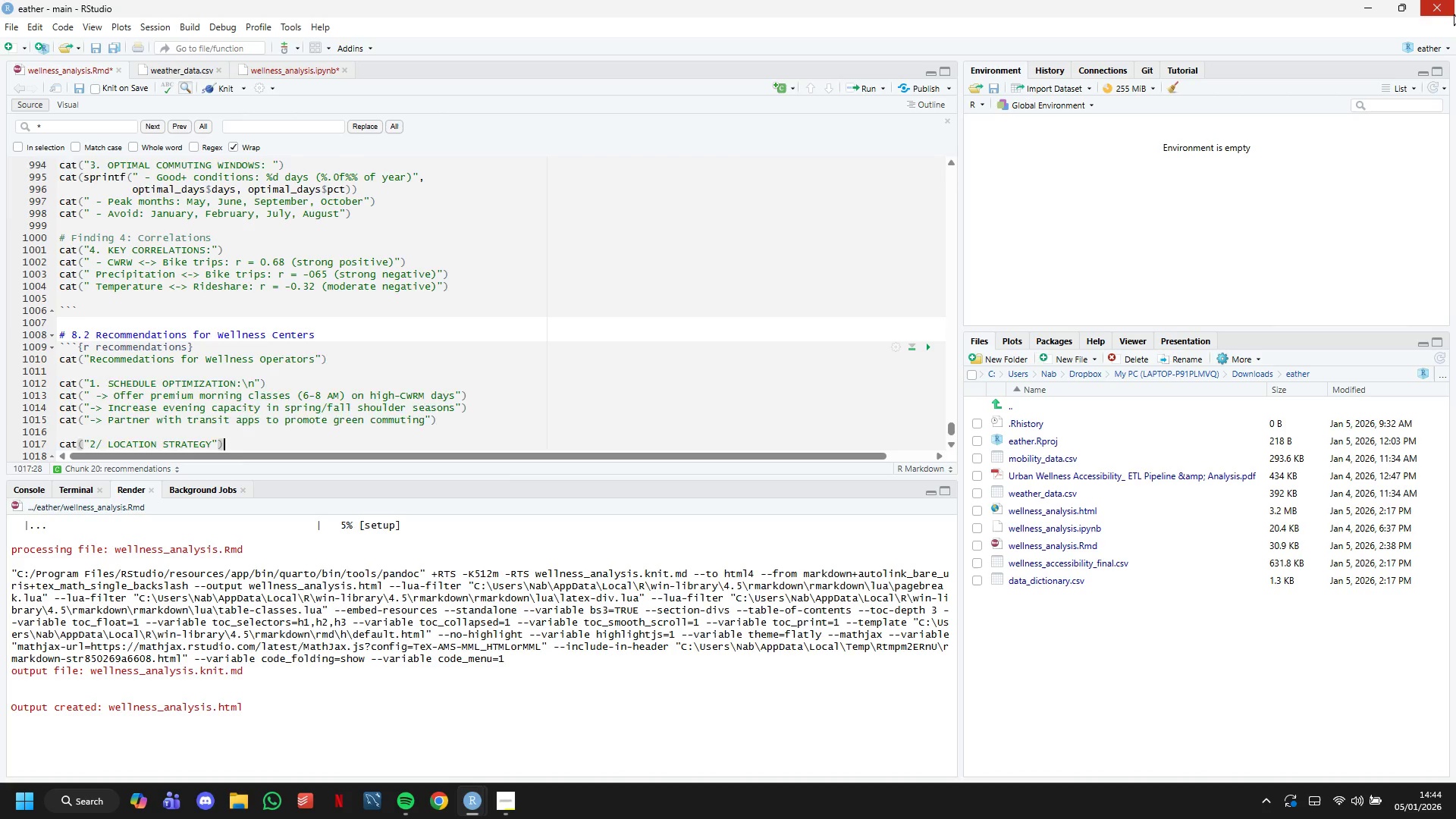 
key(Enter)
 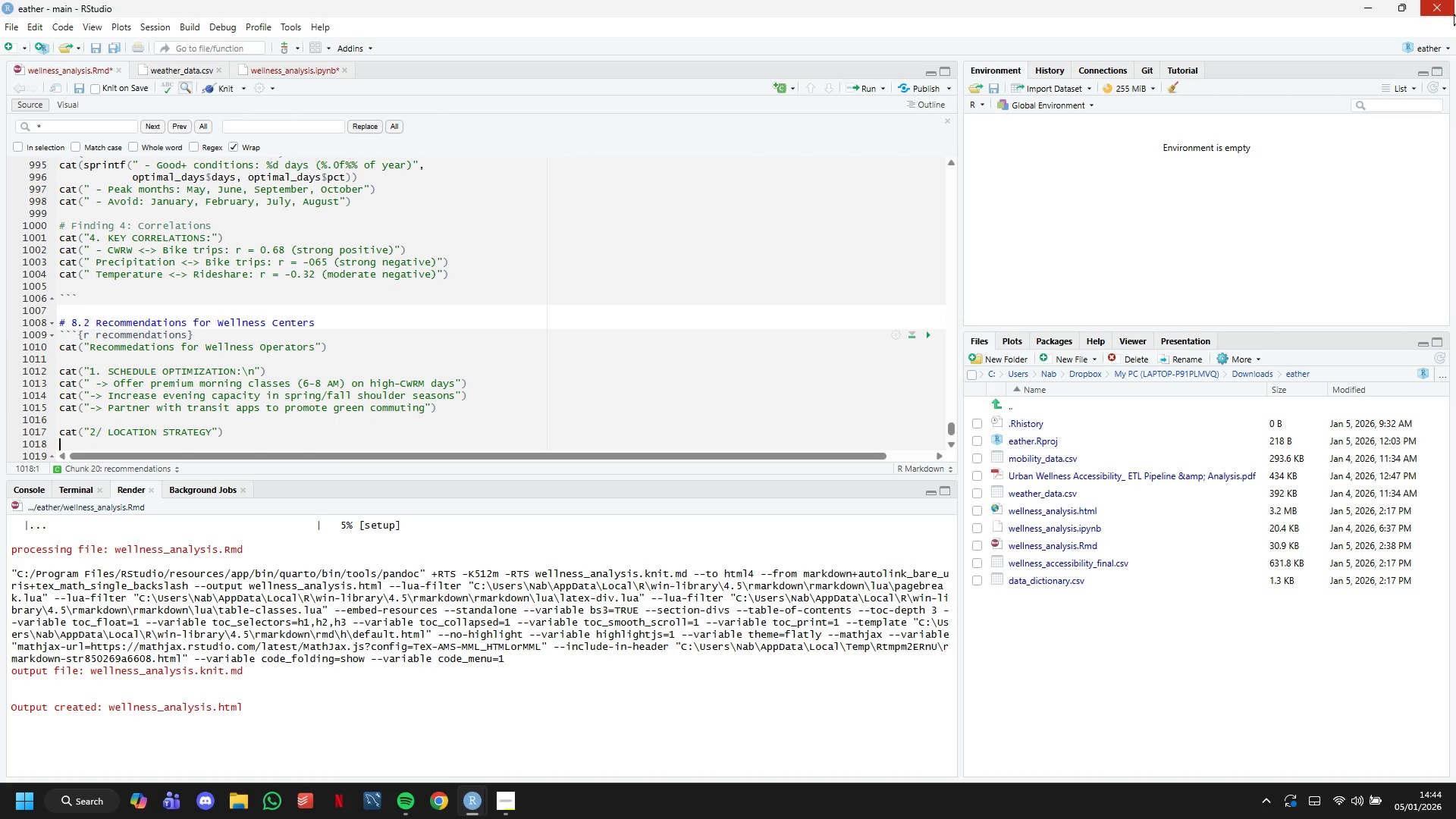 
type(CAT()
key(Backspace)
key(Backspace)
key(Backspace)
key(Backspace)
type(cat("-> )
 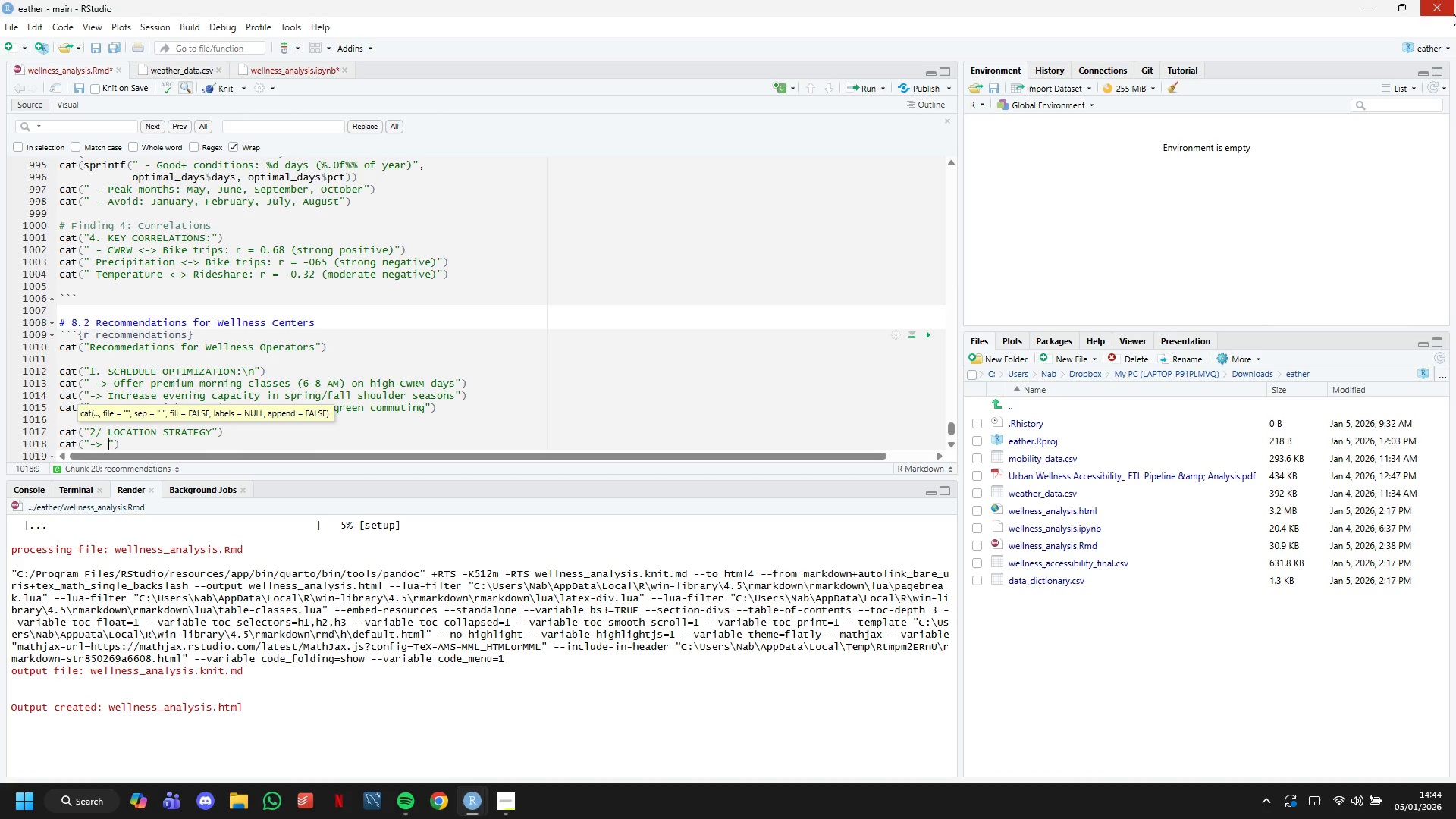 
type(Prioritize high wellness-demsity districts)
 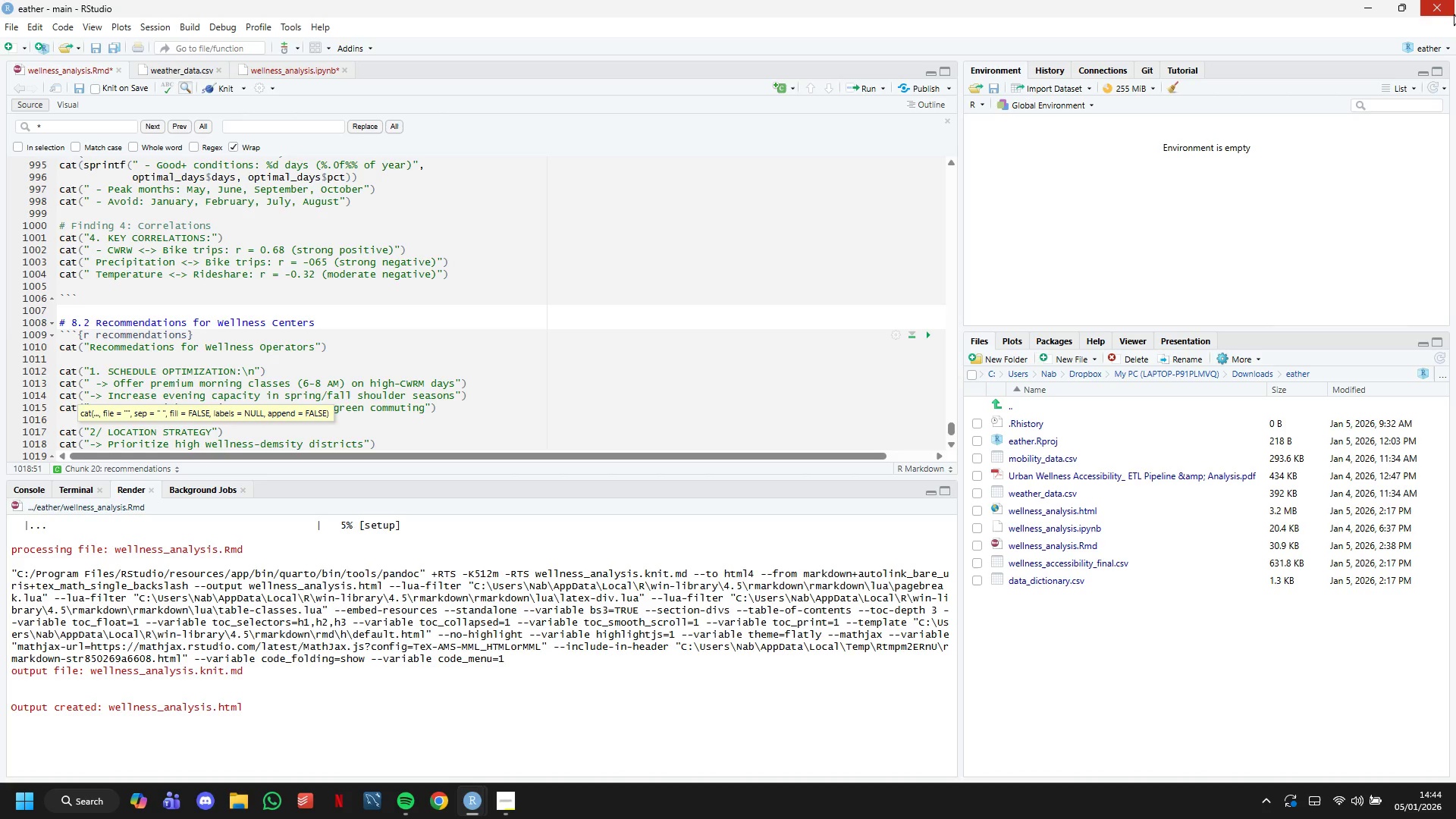 
key(ArrowUp)
 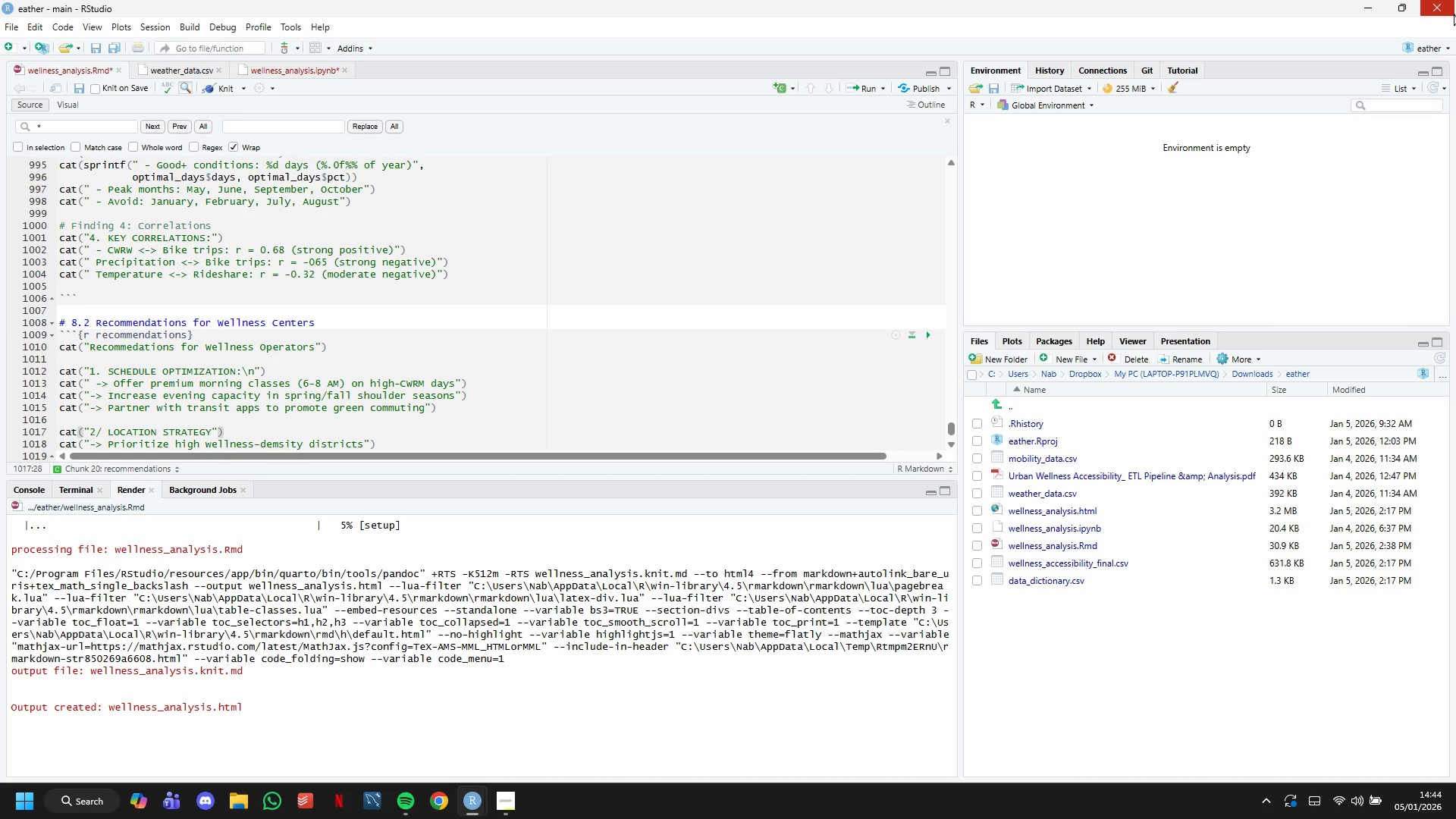 
key(ArrowLeft)
 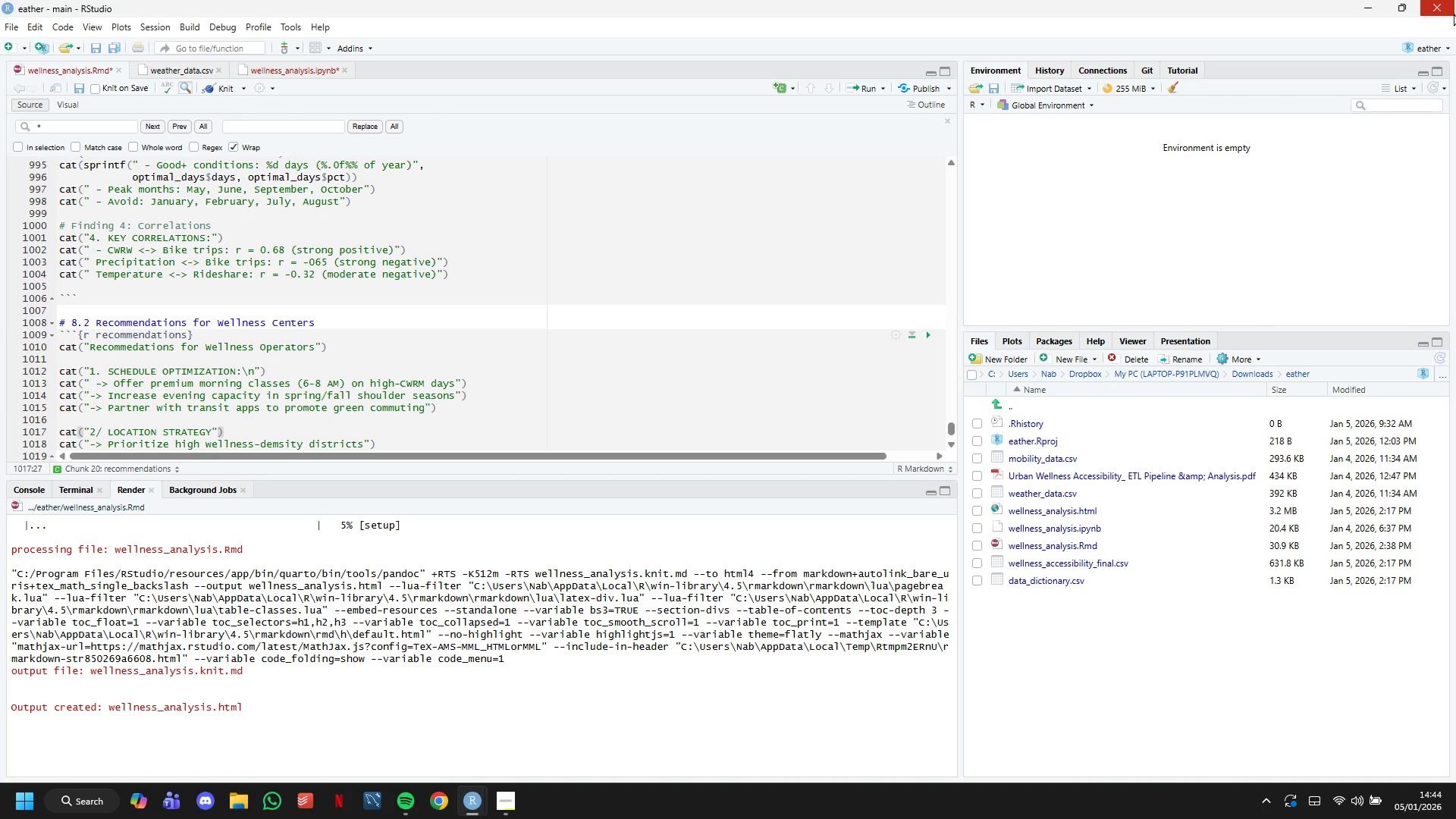 
key(ArrowDown)
 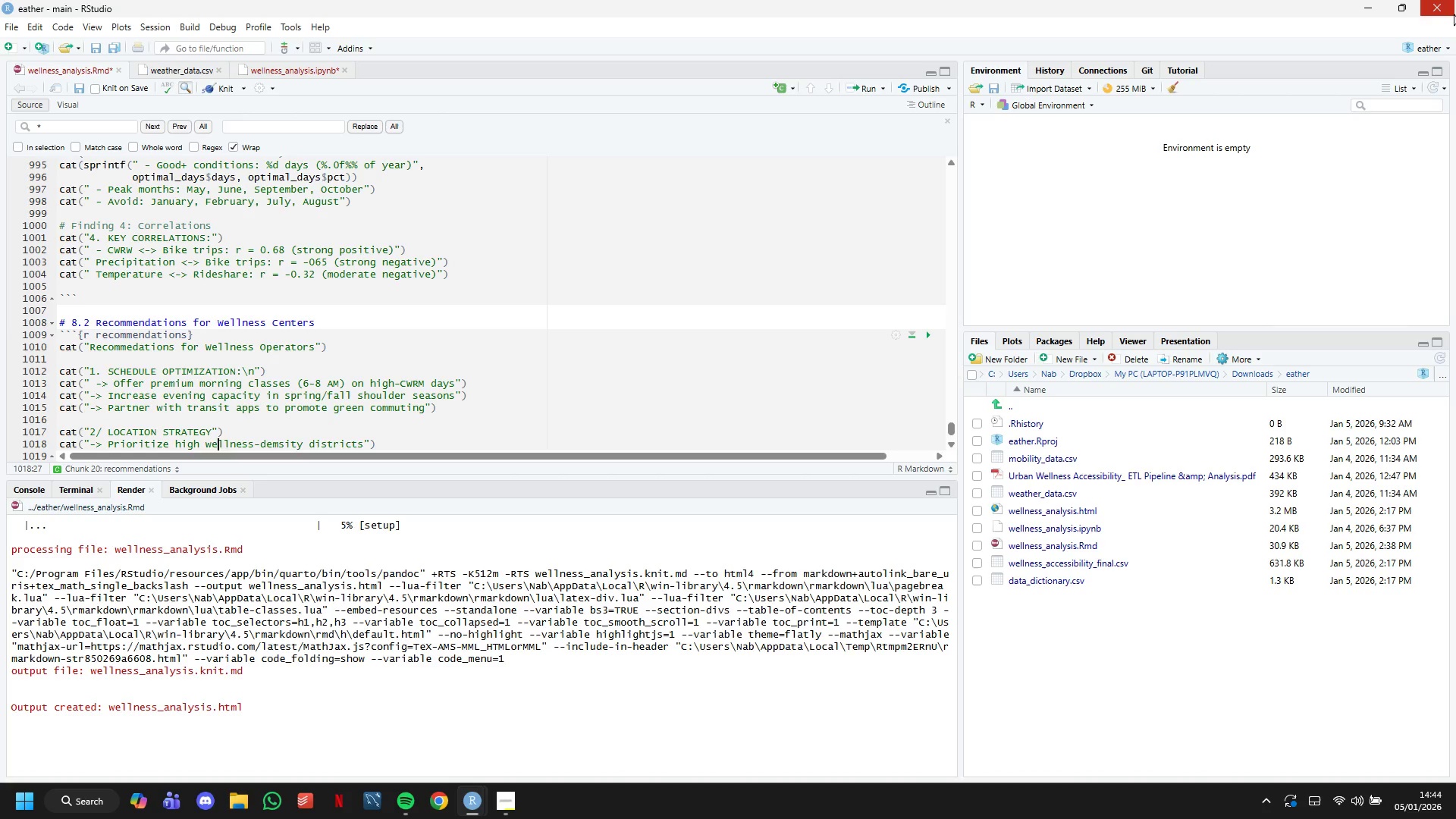 
hold_key(key=ArrowRight, duration=0.8)
 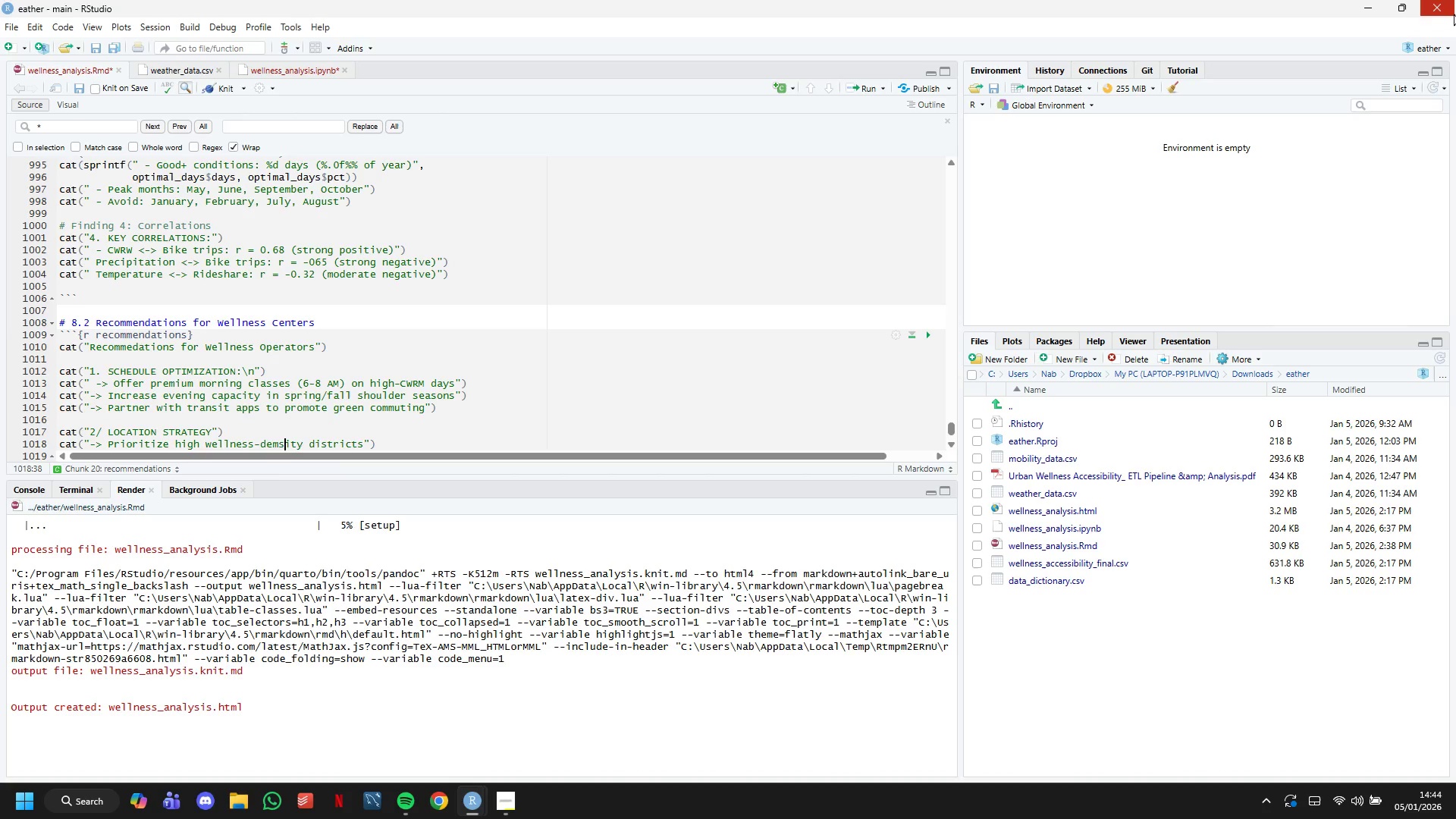 
key(ArrowLeft)
 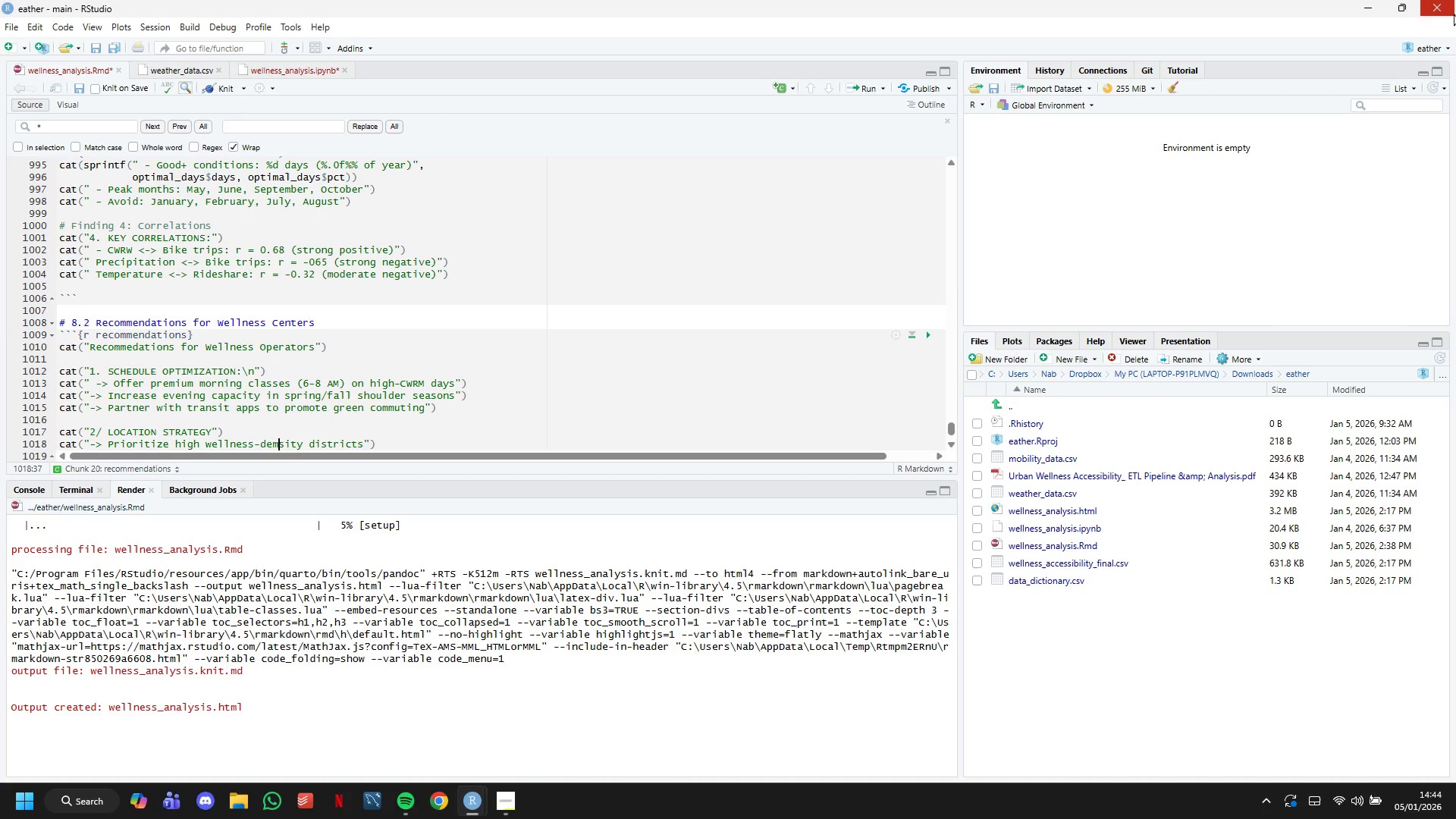 
key(Backspace)
 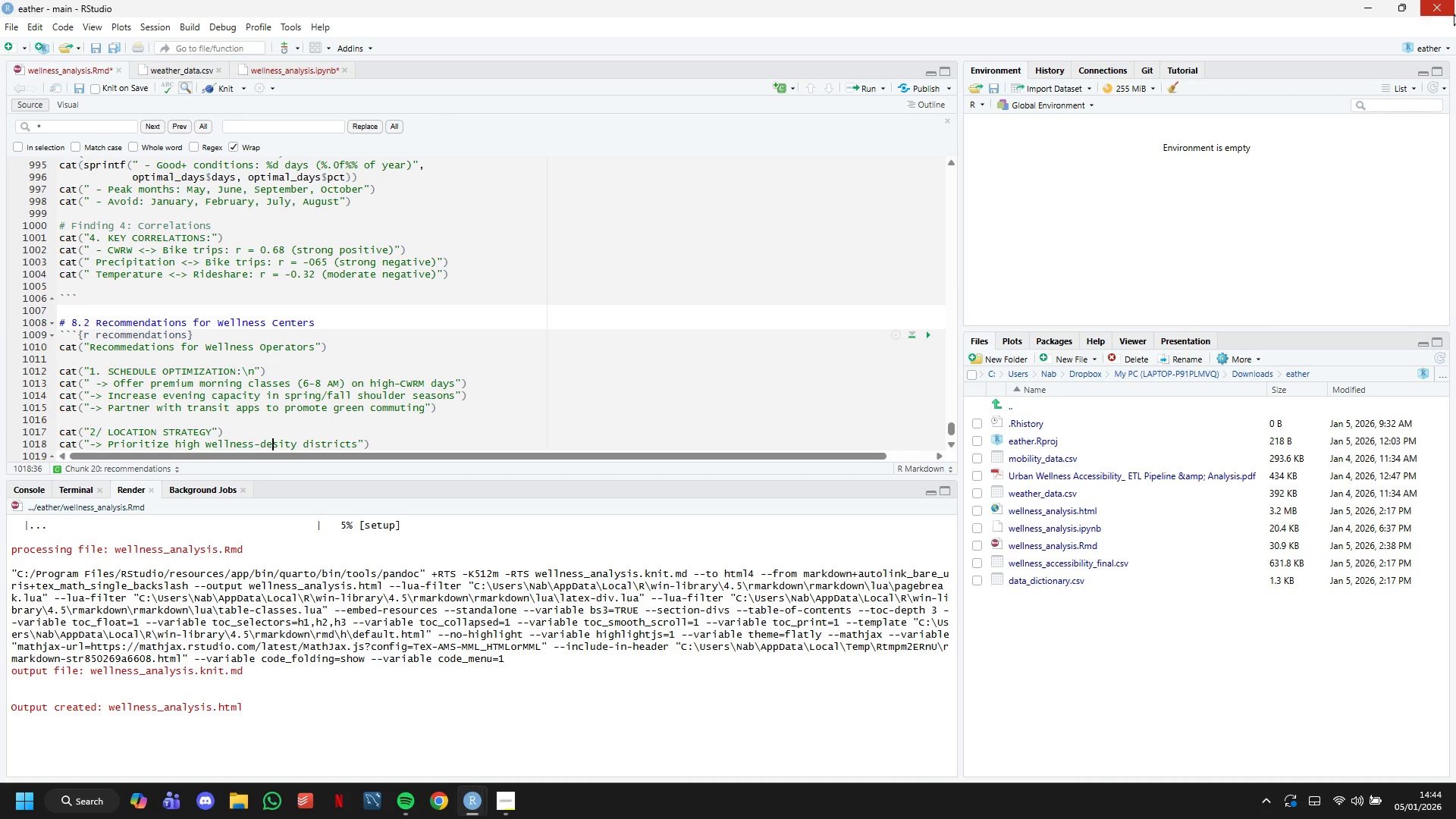 
key(N)
 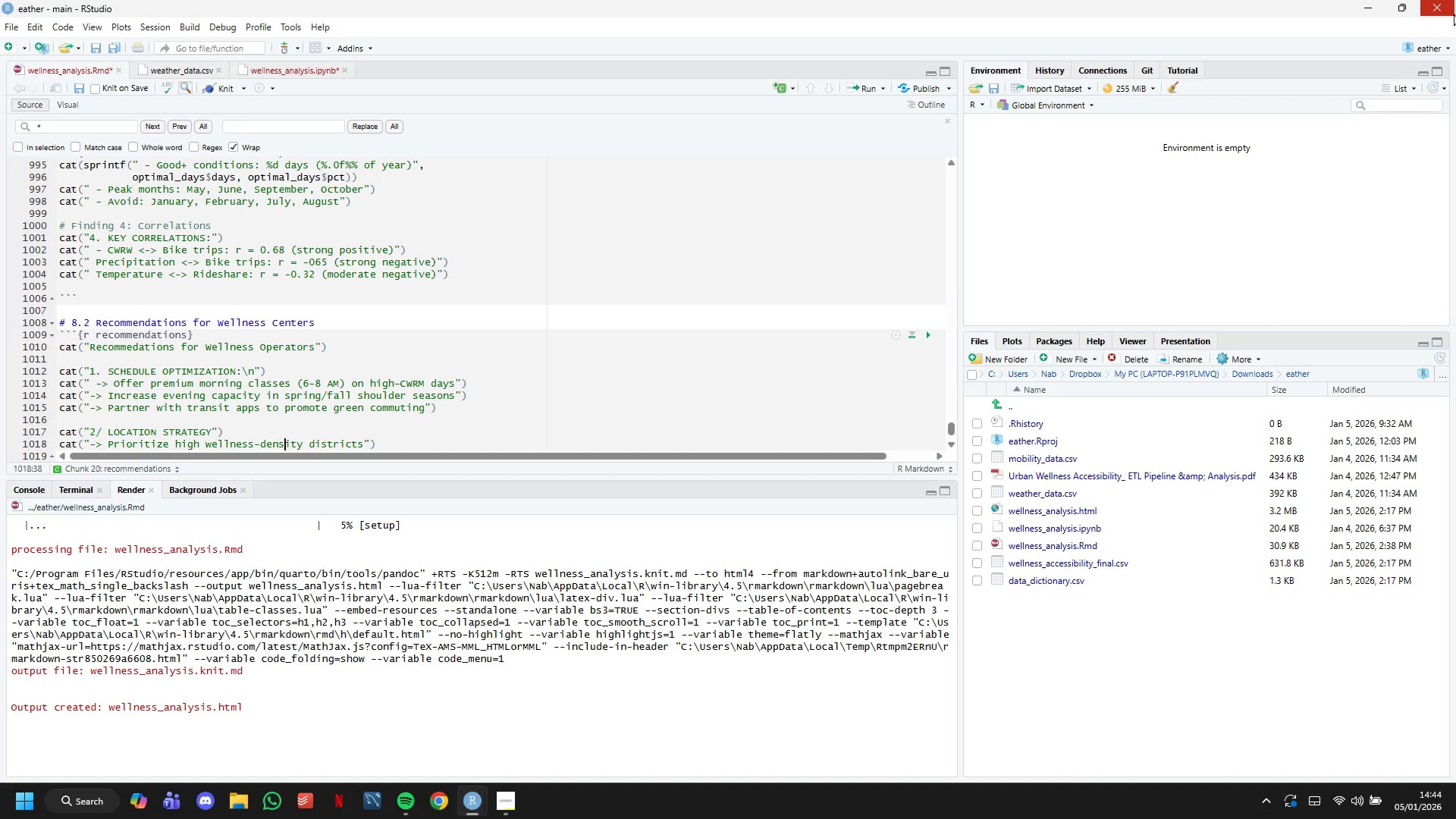 
hold_key(key=ArrowRight, duration=0.81)
 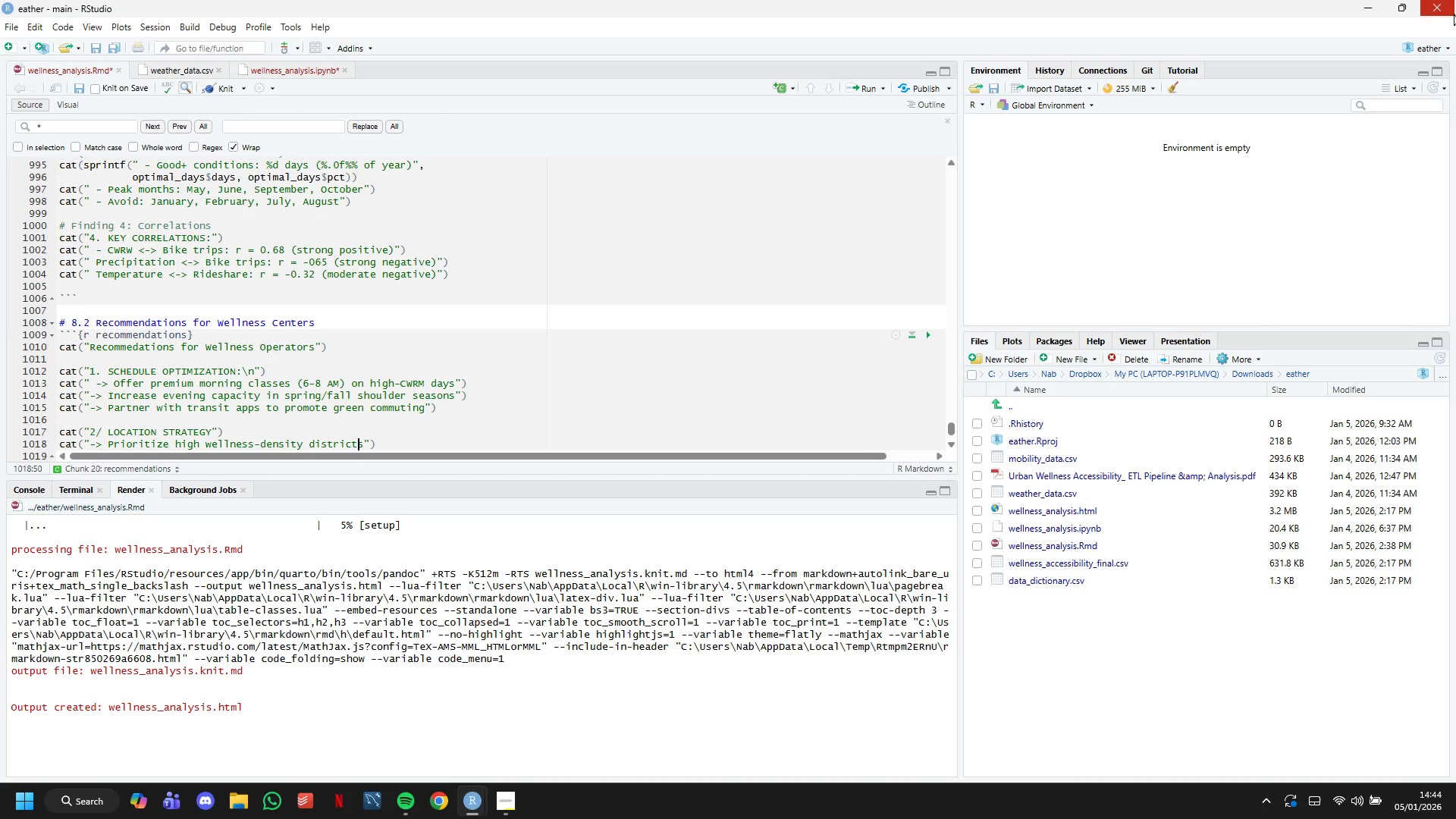 
key(ArrowRight)
 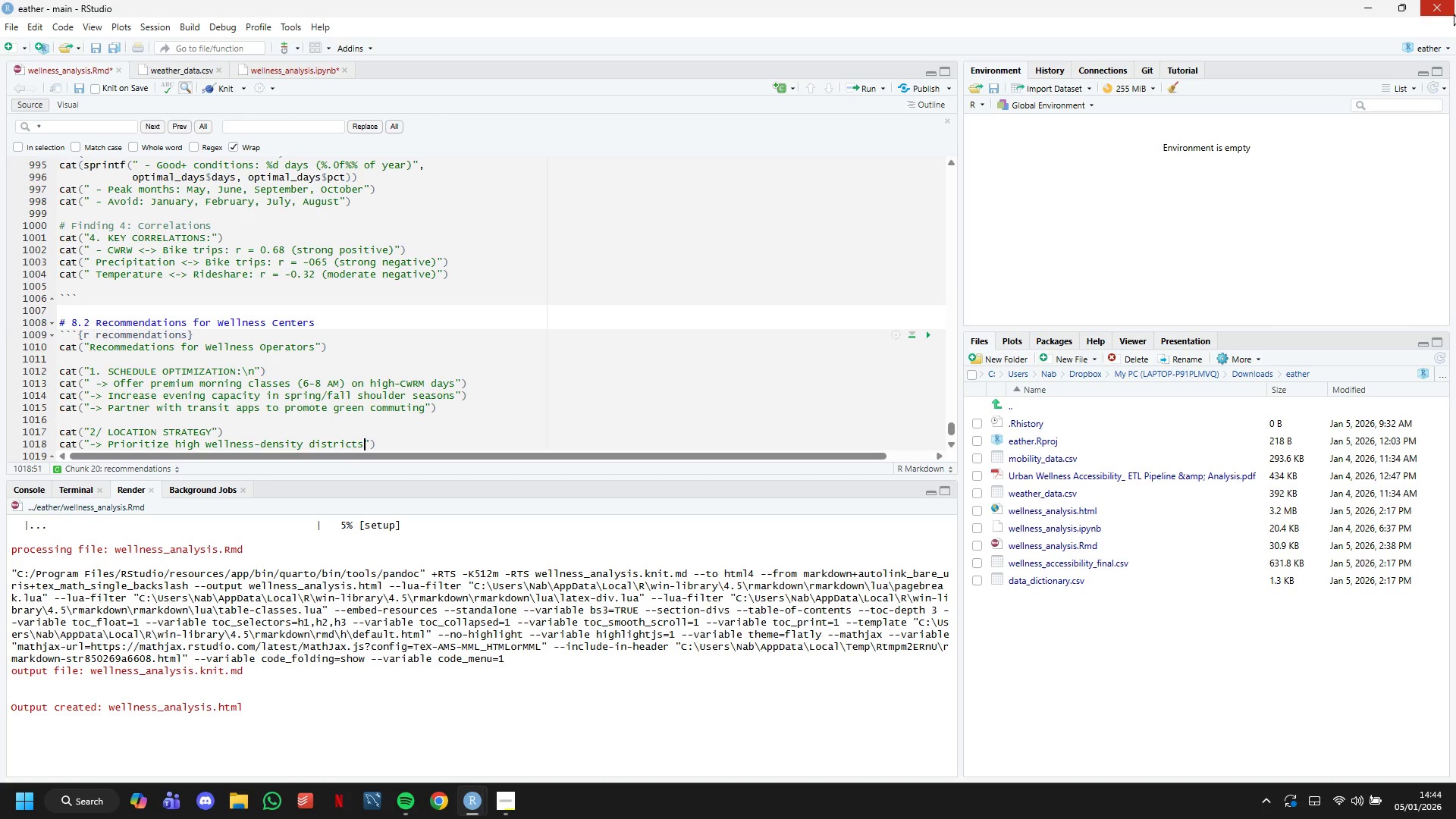 
key(ArrowRight)
 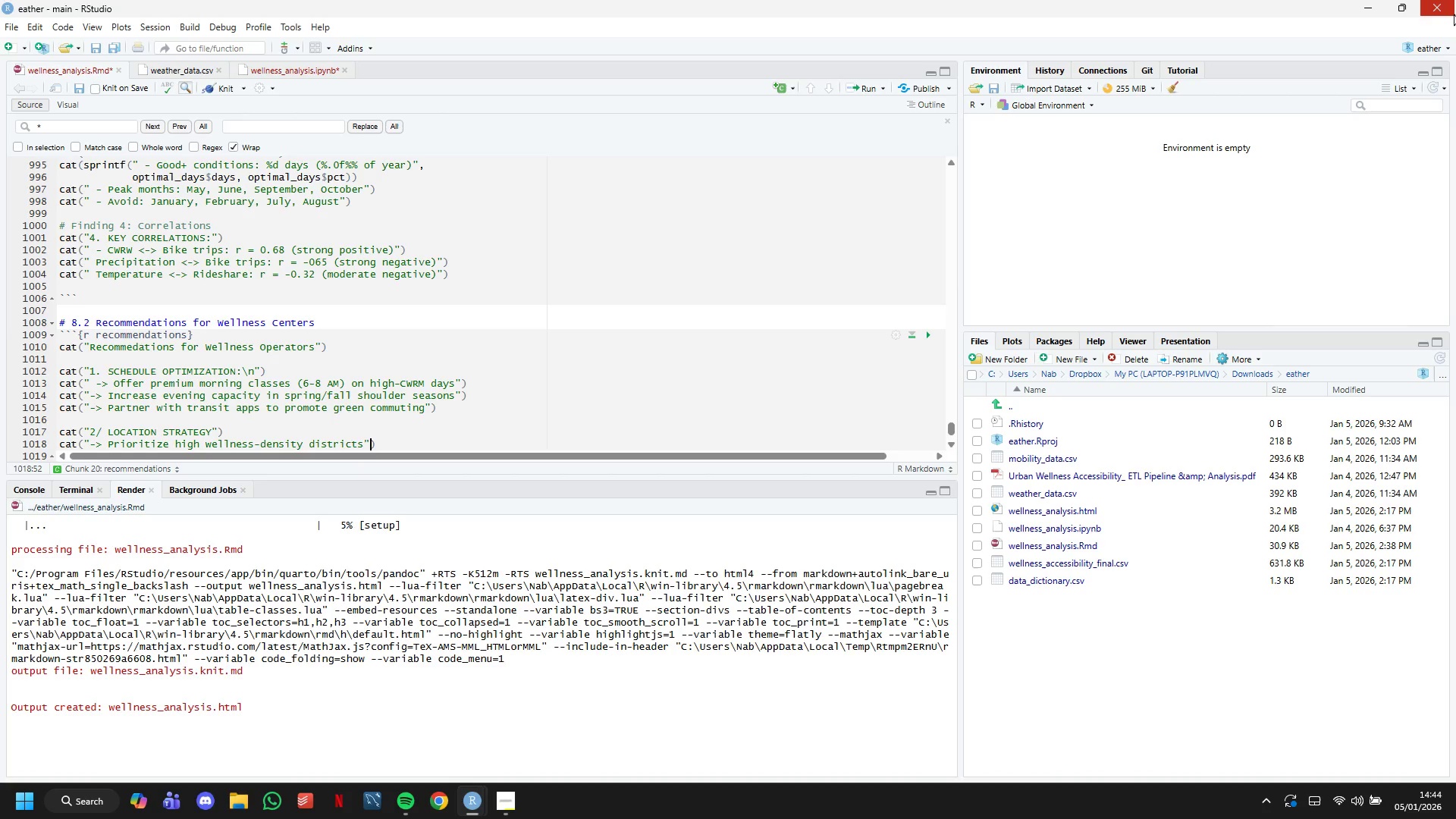 
key(ArrowRight)
 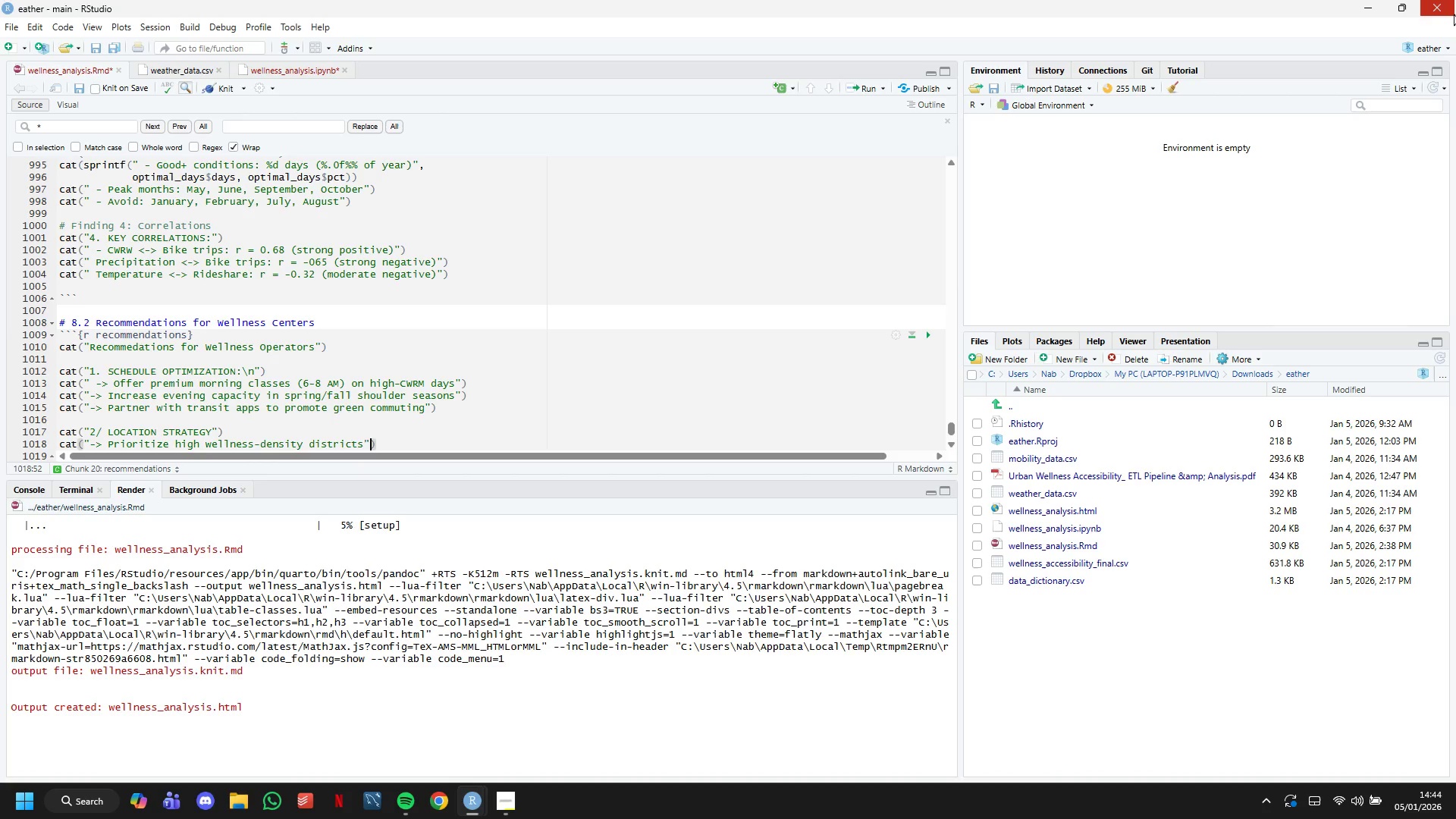 
key(ArrowRight)
 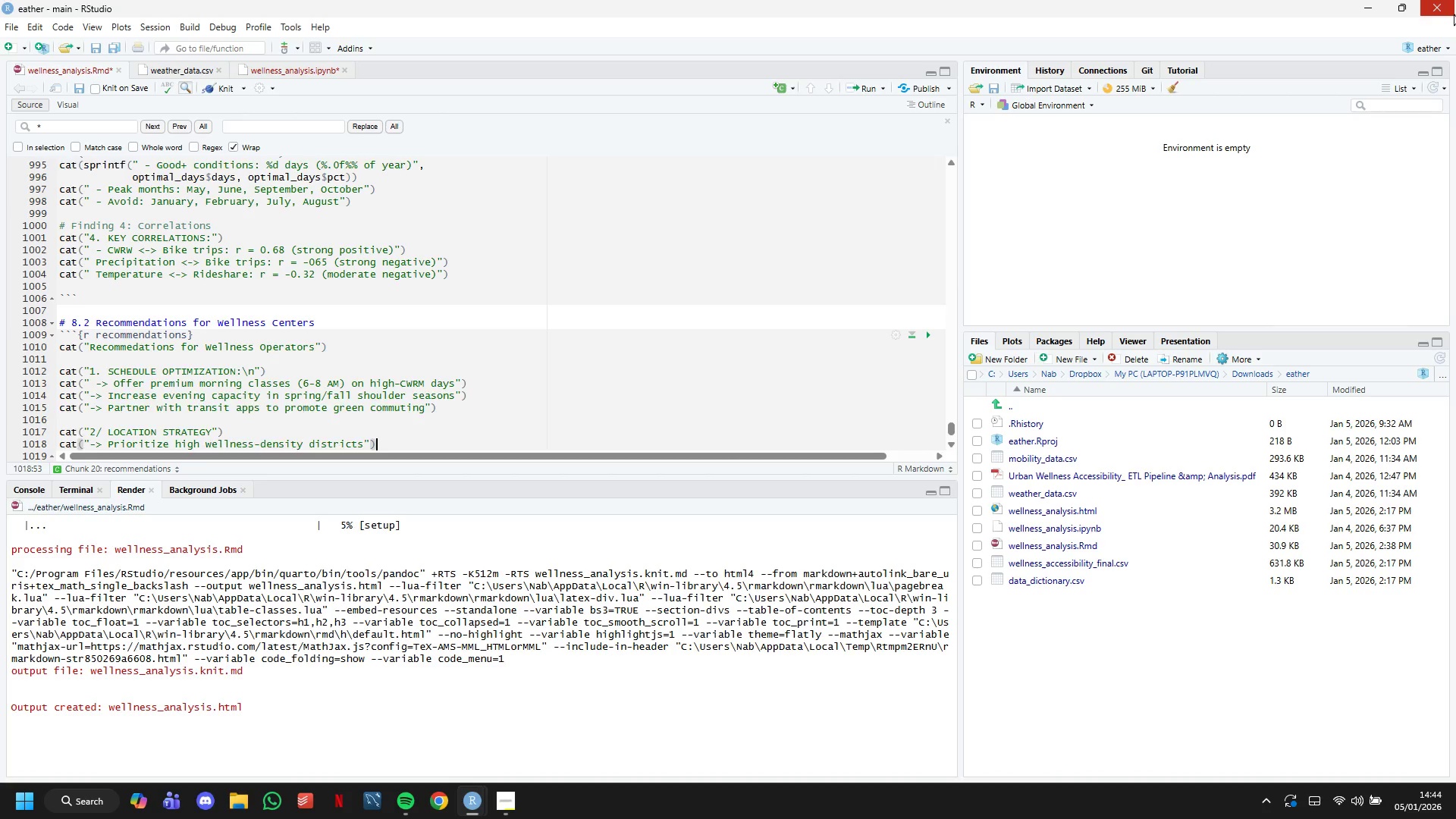 
key(Enter)
 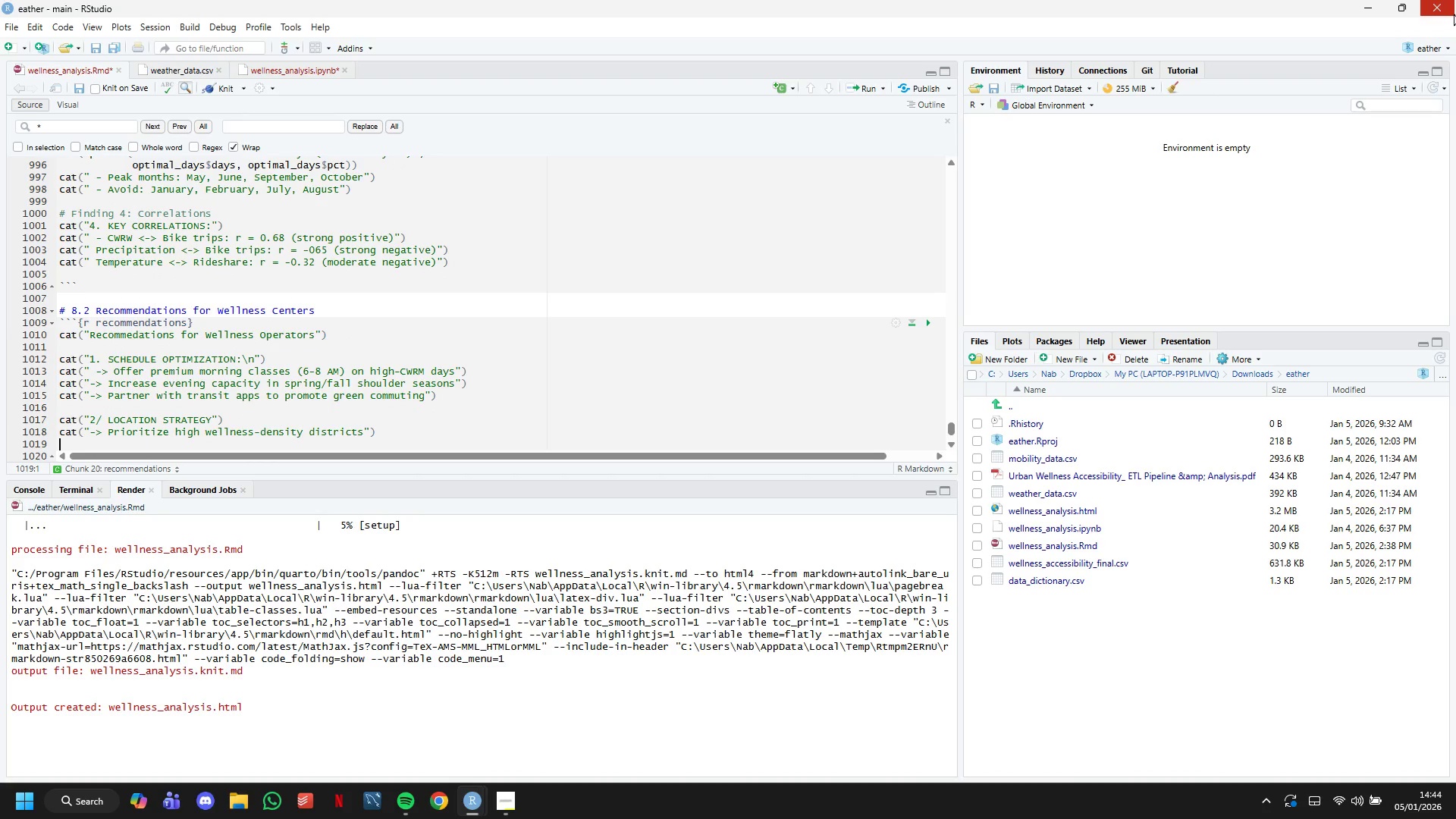 
type(cat("-> Ensure <0.25 )
 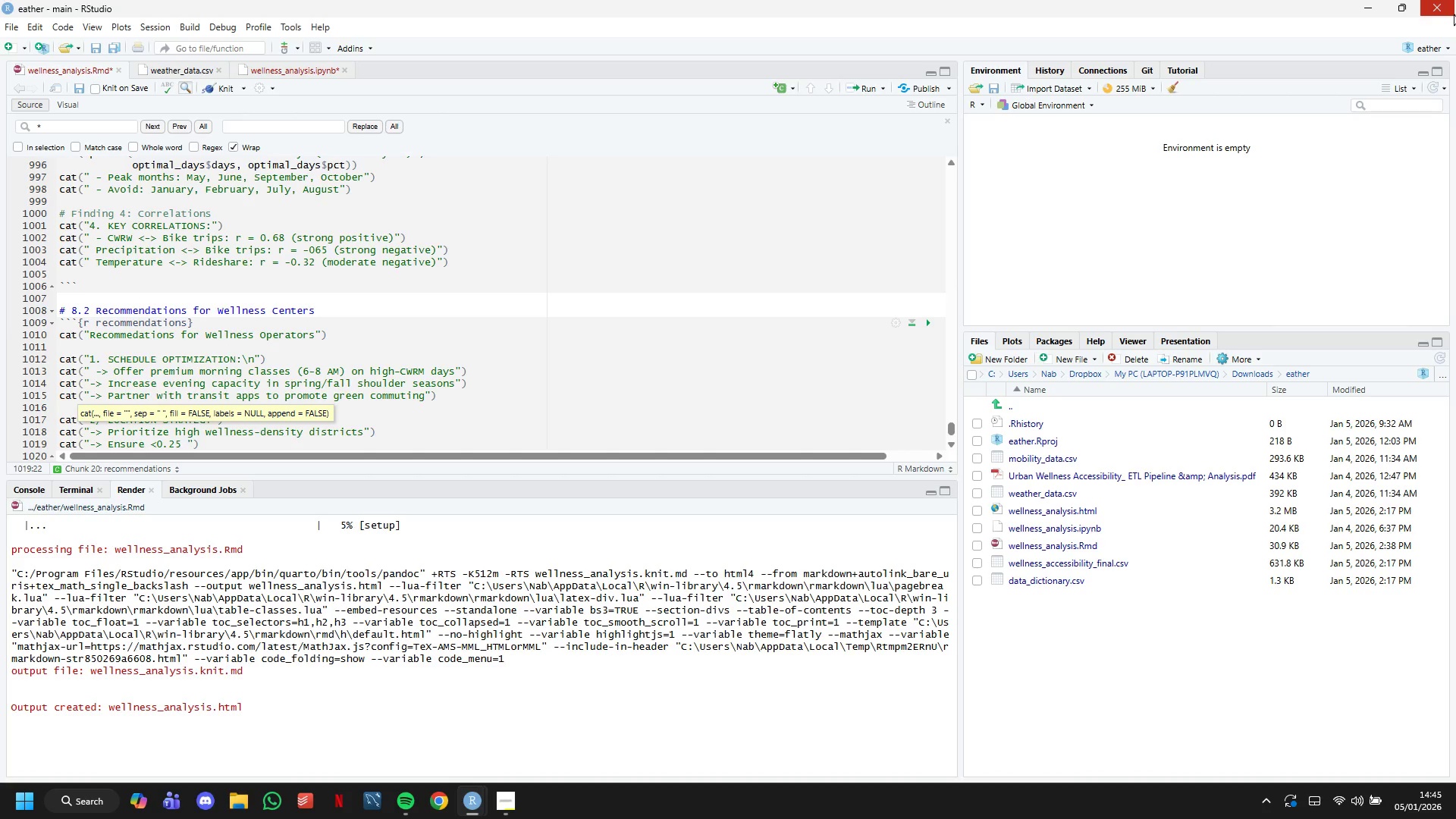 
wait(20.0)
 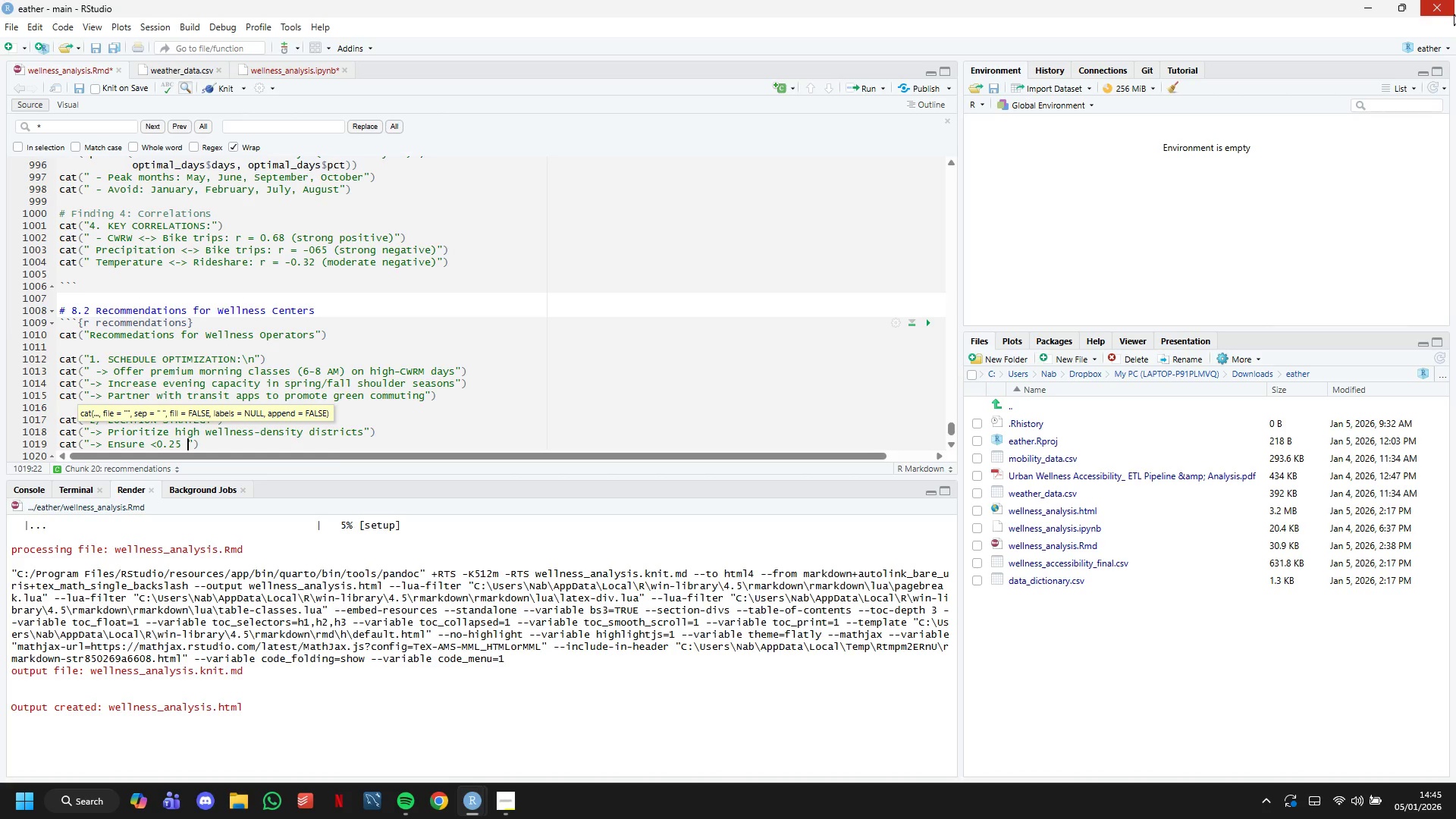 
type(mile proximity to subway stato)
key(Backspace)
type(ions)
 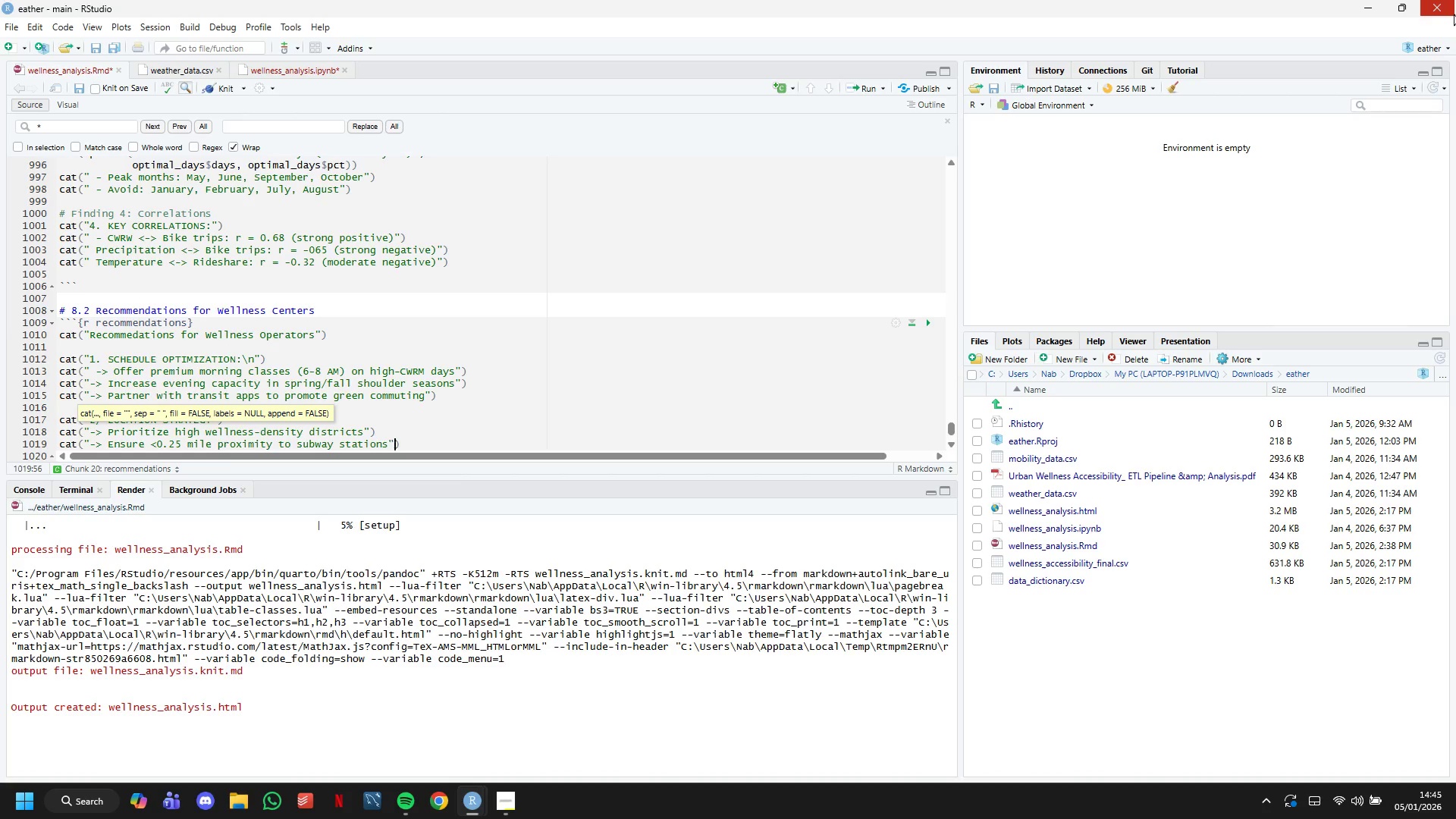 
key(ArrowRight)
 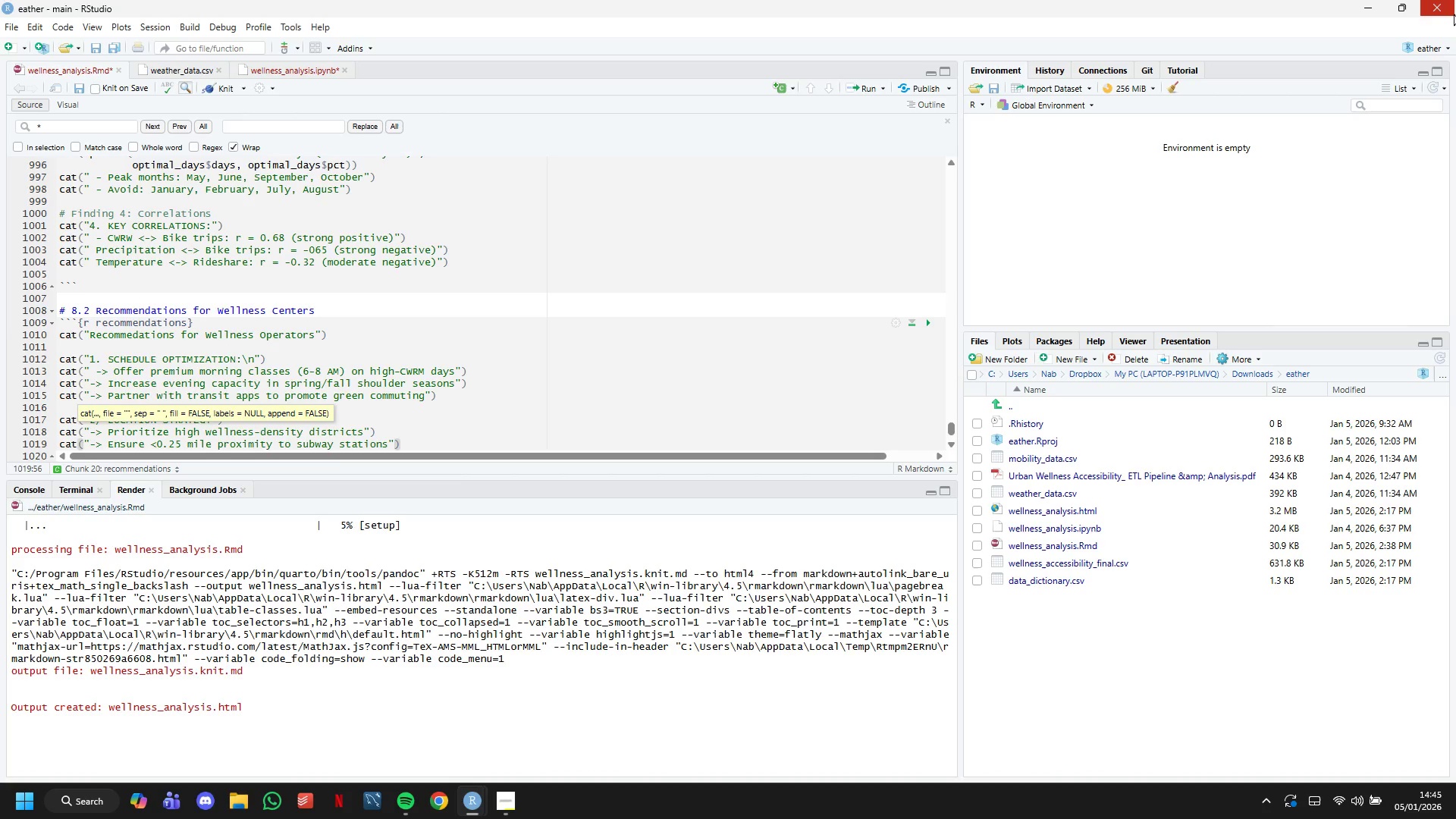 
key(ArrowRight)
 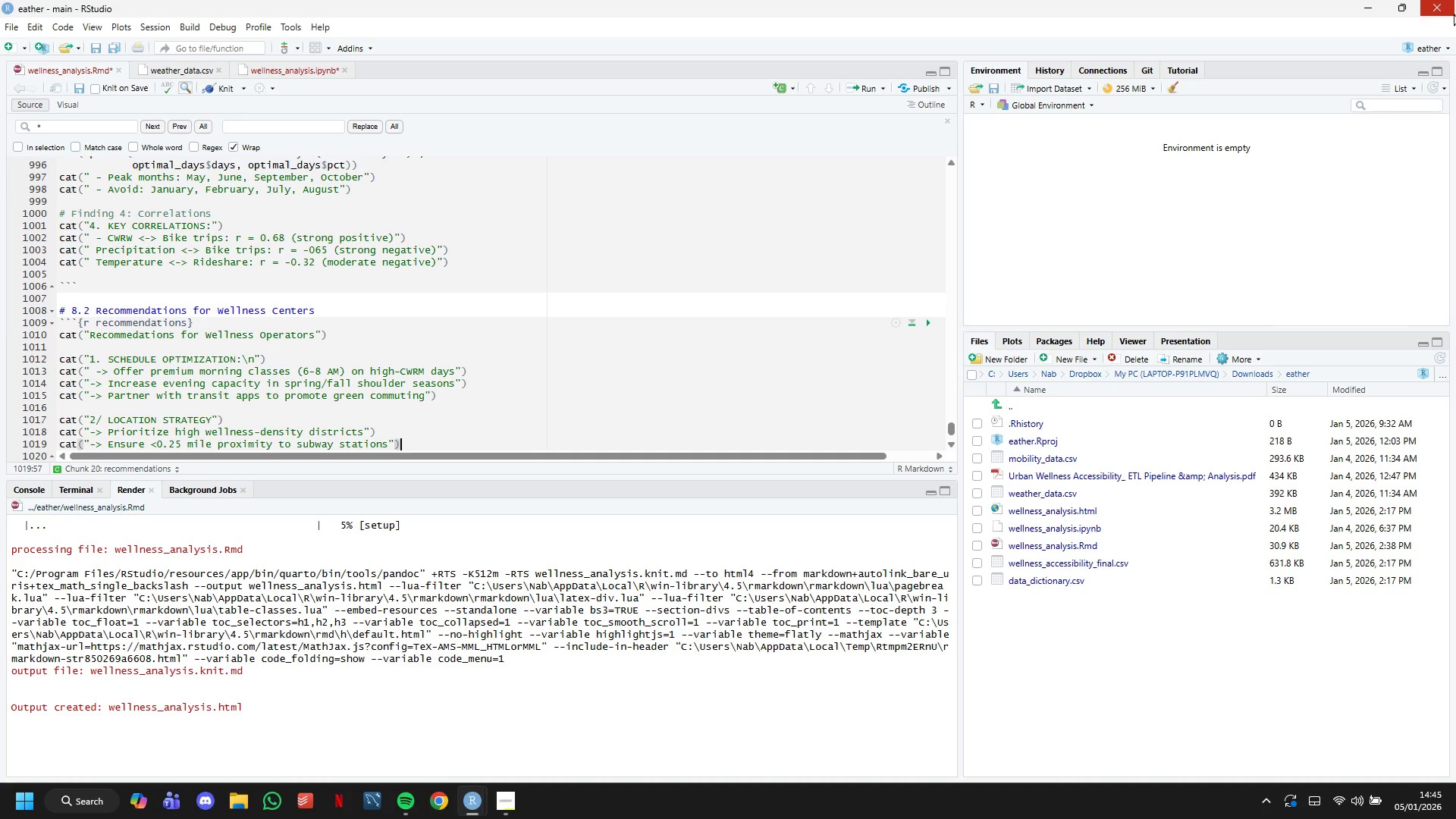 
key(Enter)
 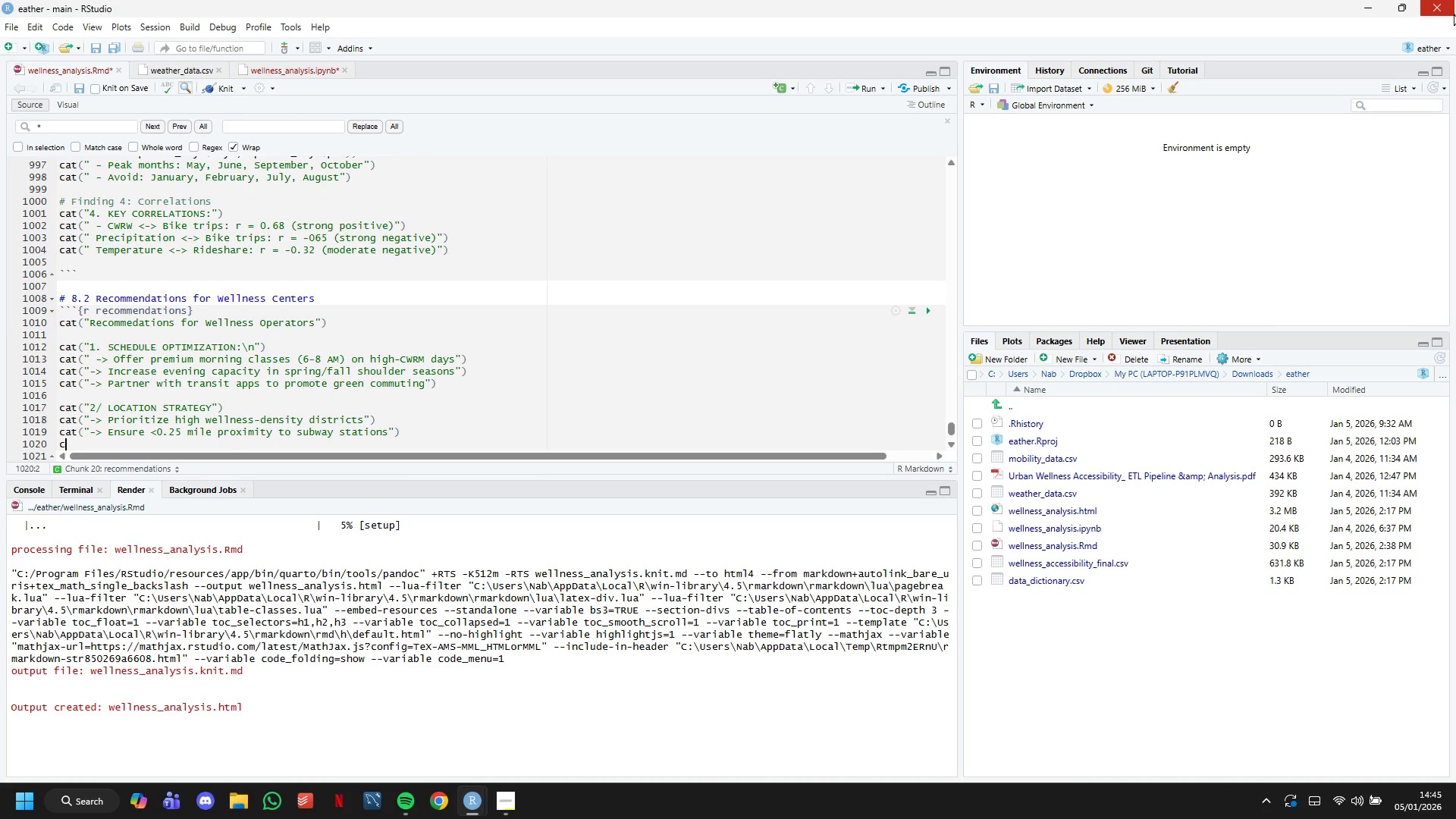 
type(cat)
 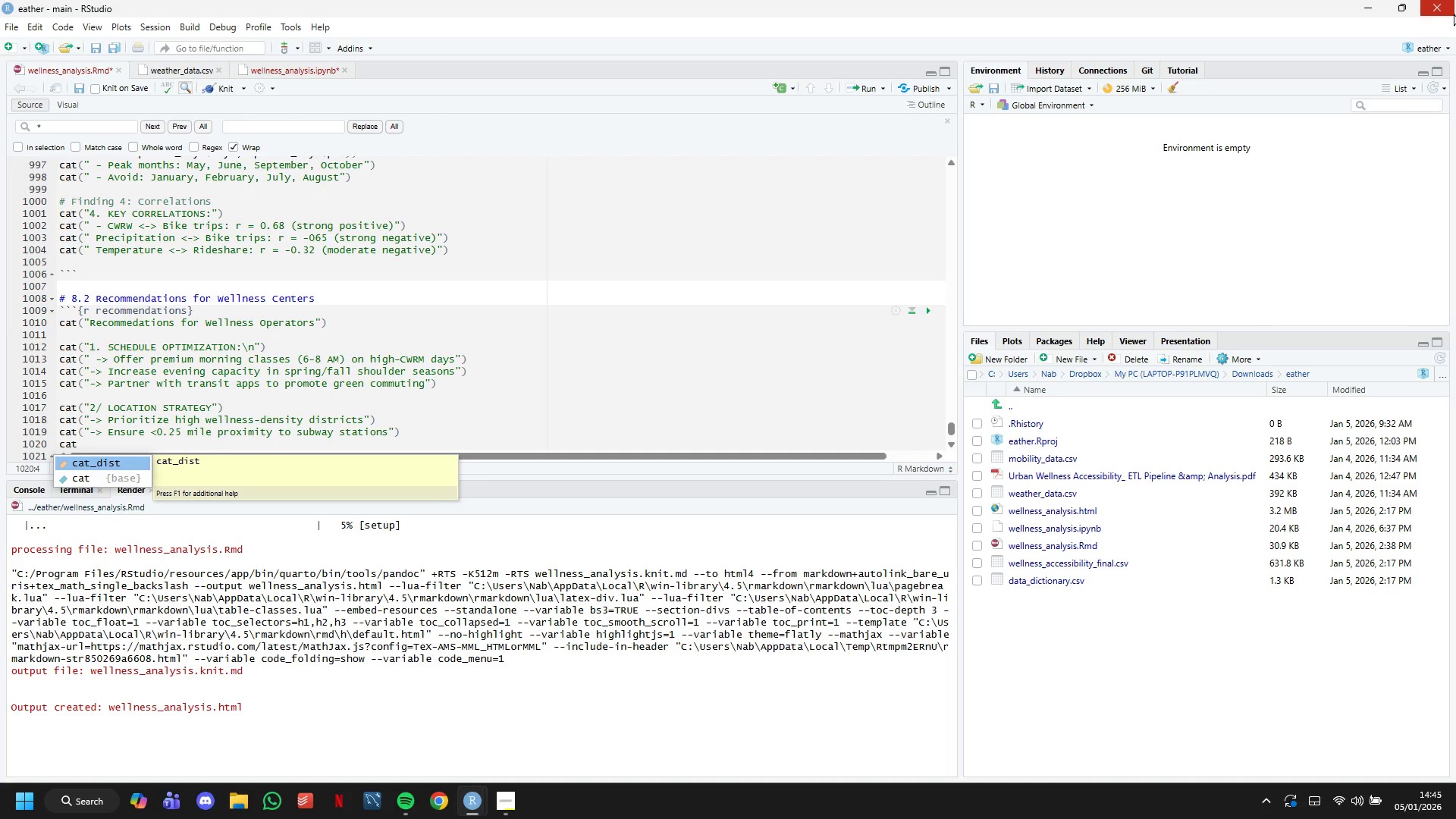 
wait(5.17)
 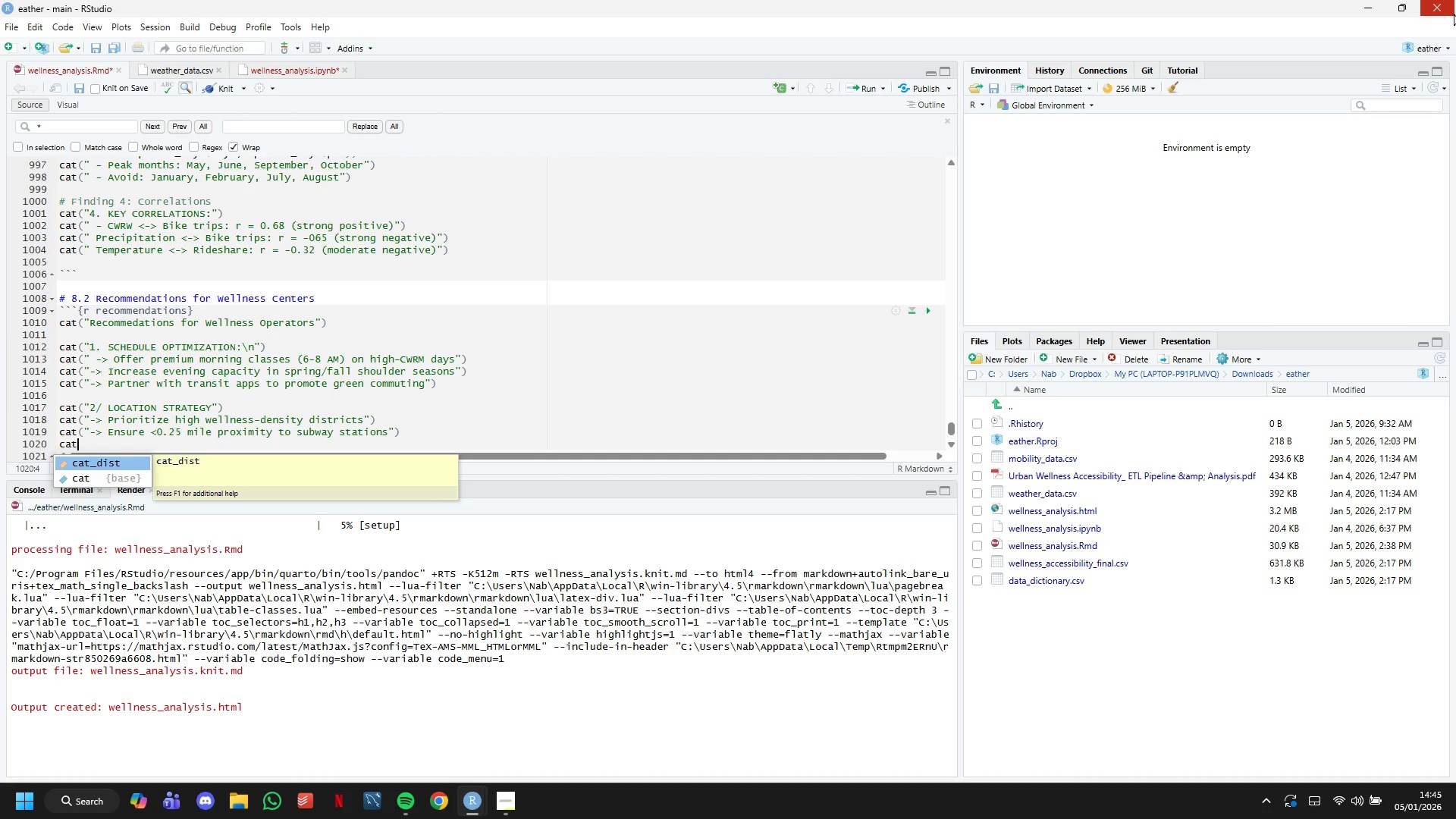 
type((" Market a)
key(Backspace)
type('all weather [Delete][Delete][Delete])
key(Backspace)
 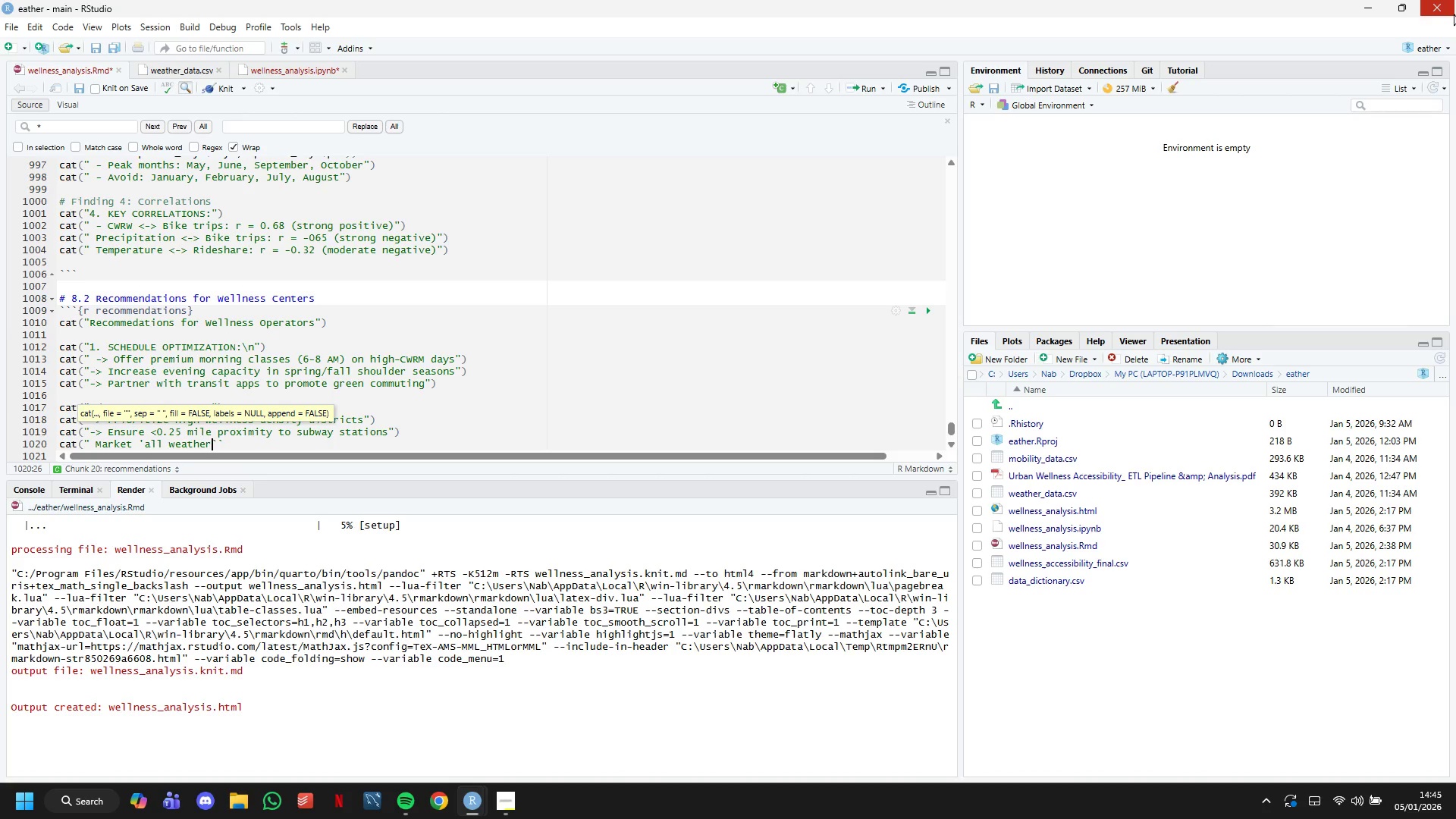 
key(Control+Z)
 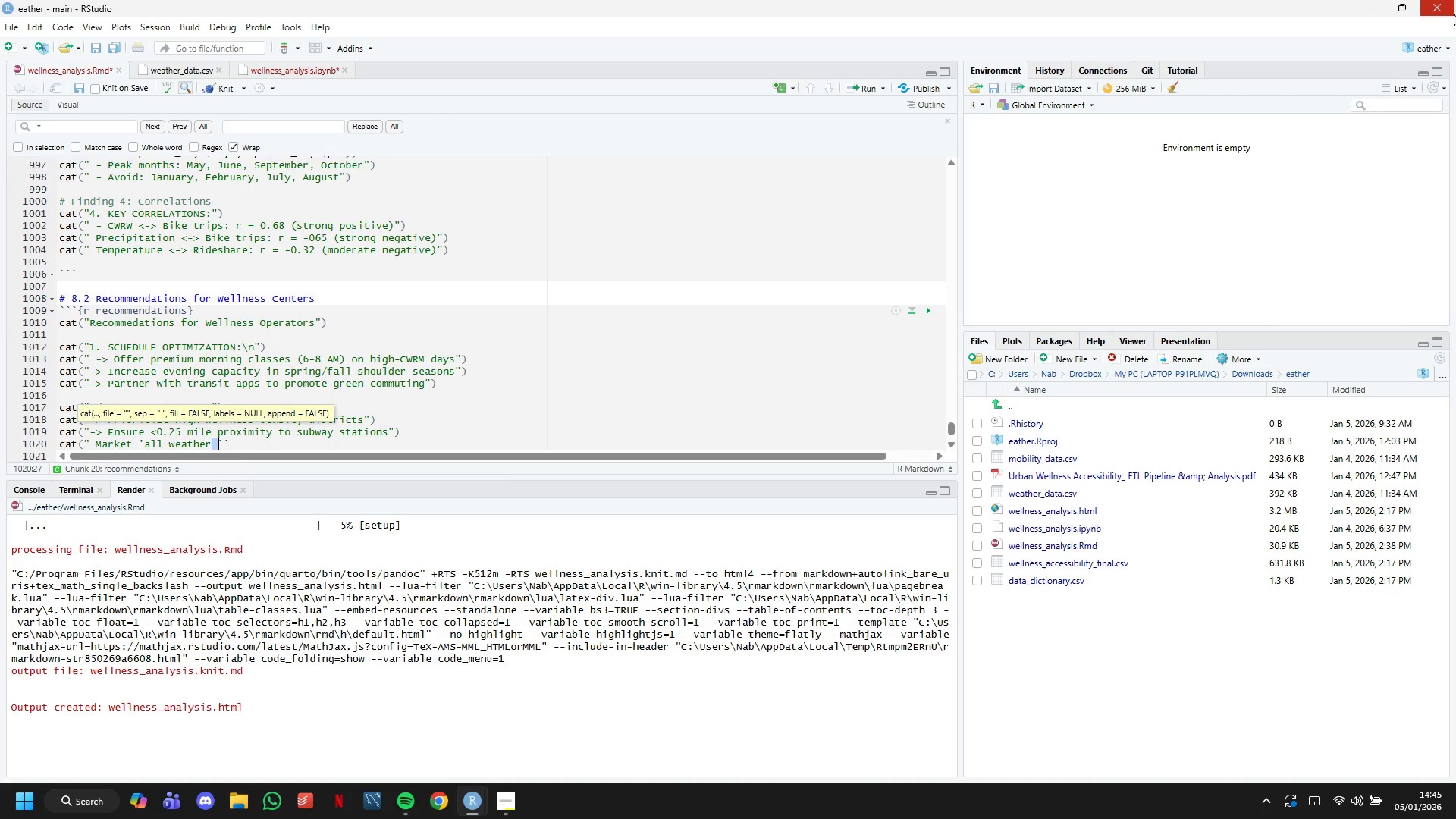 
key(Control+Z)
 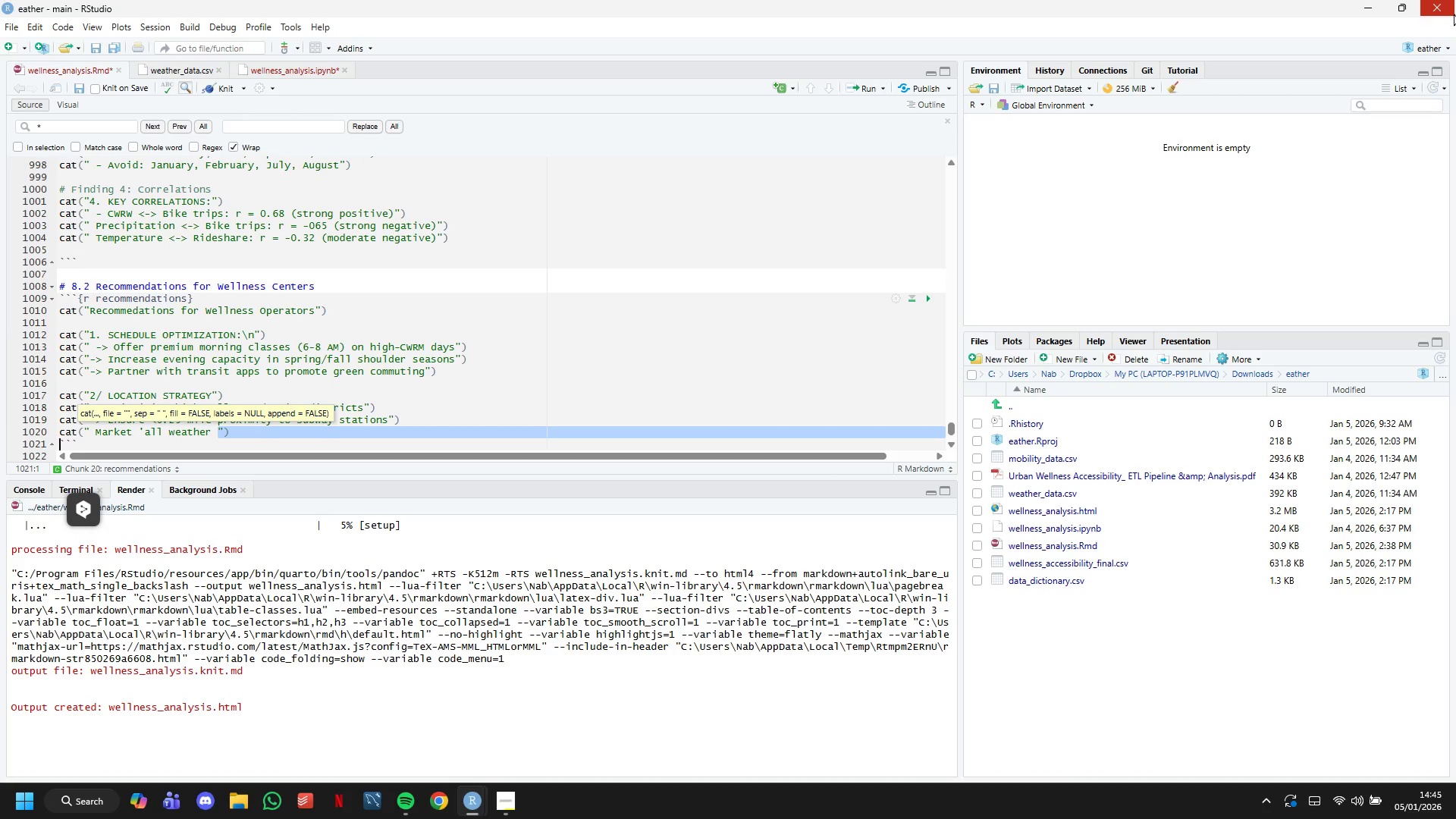 
key(ArrowLeft)
 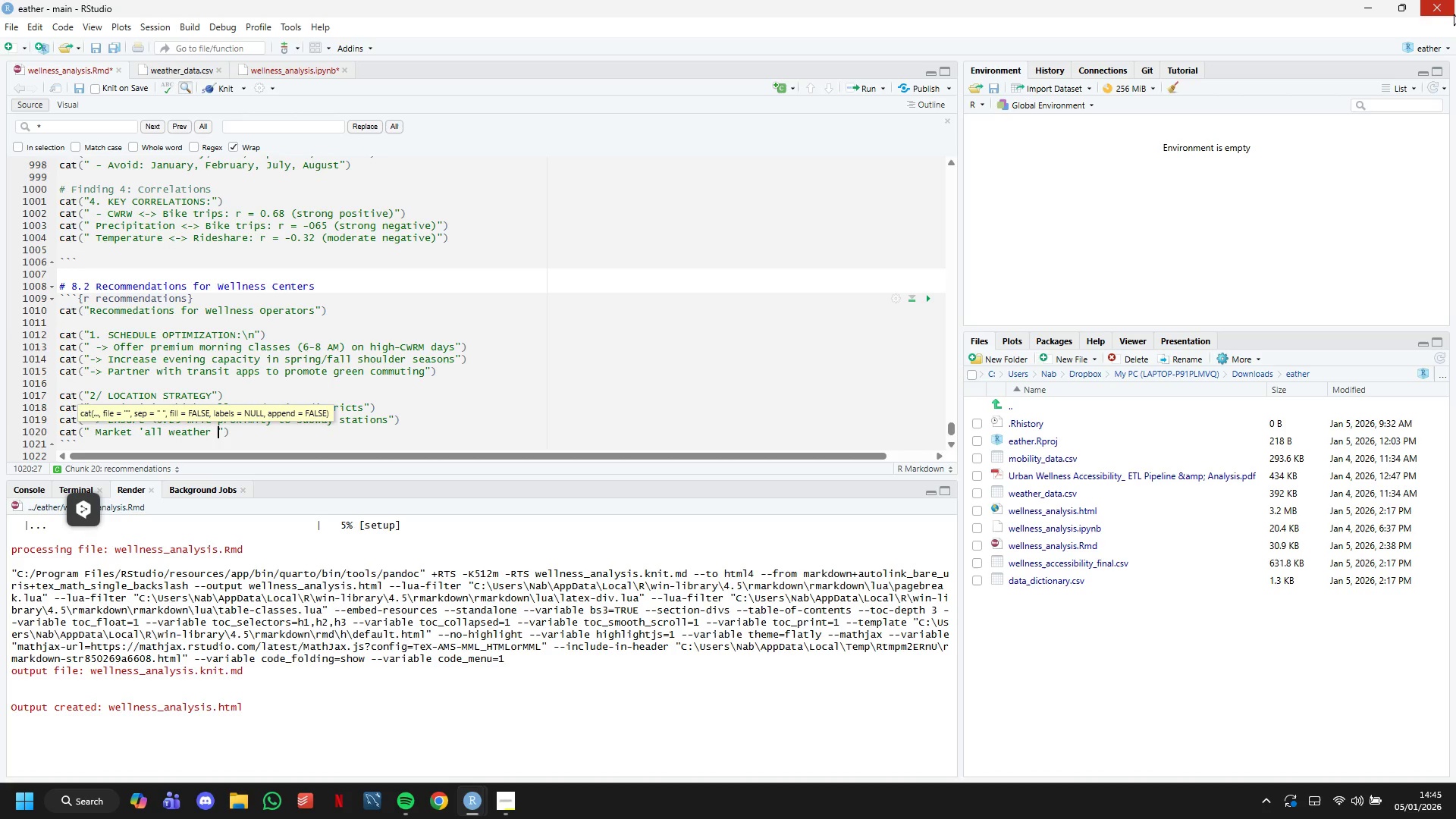 
key(ArrowLeft)
 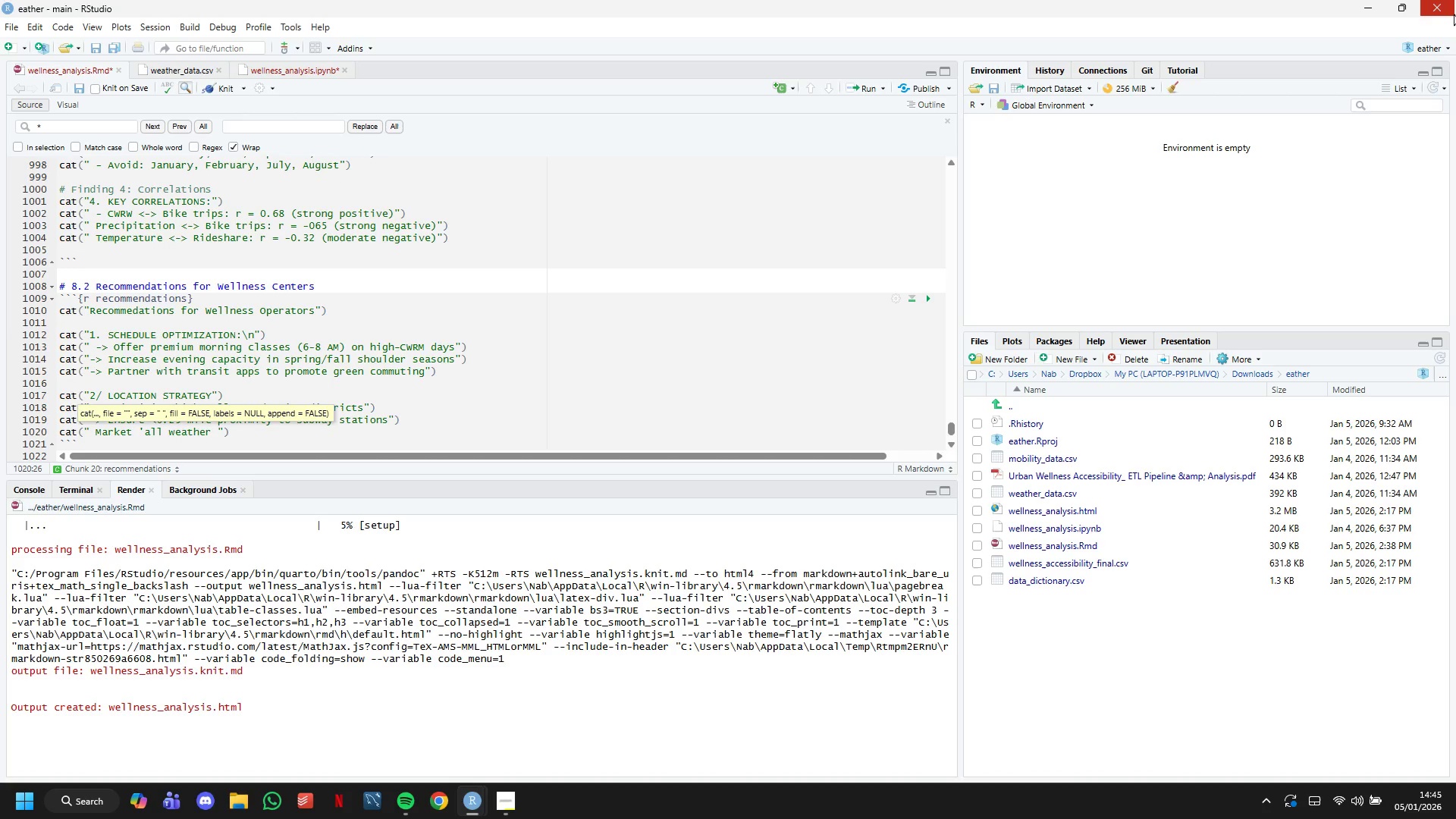 
type( accesibility )
key(Backspace)
 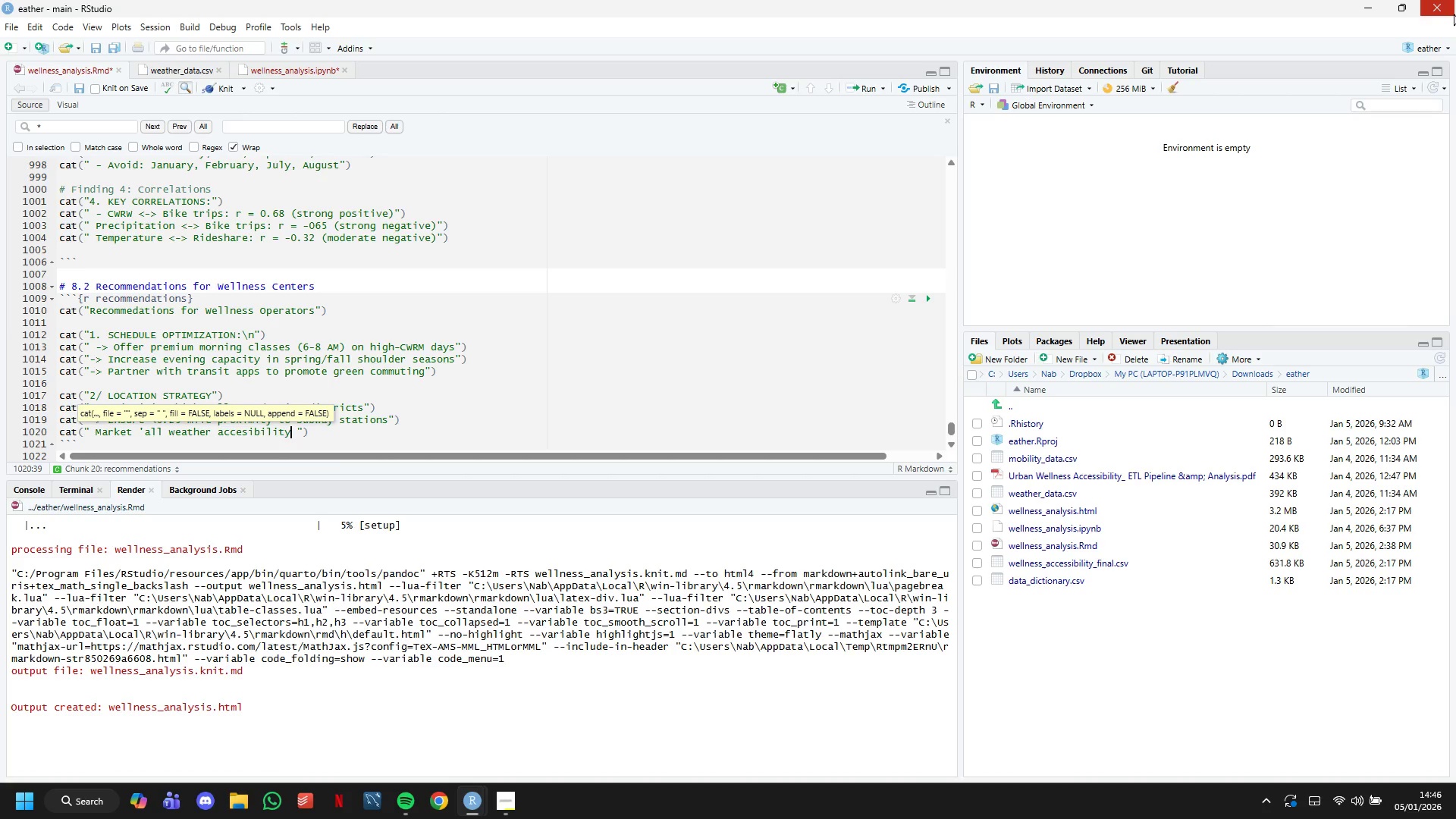 
key(ArrowRight)
 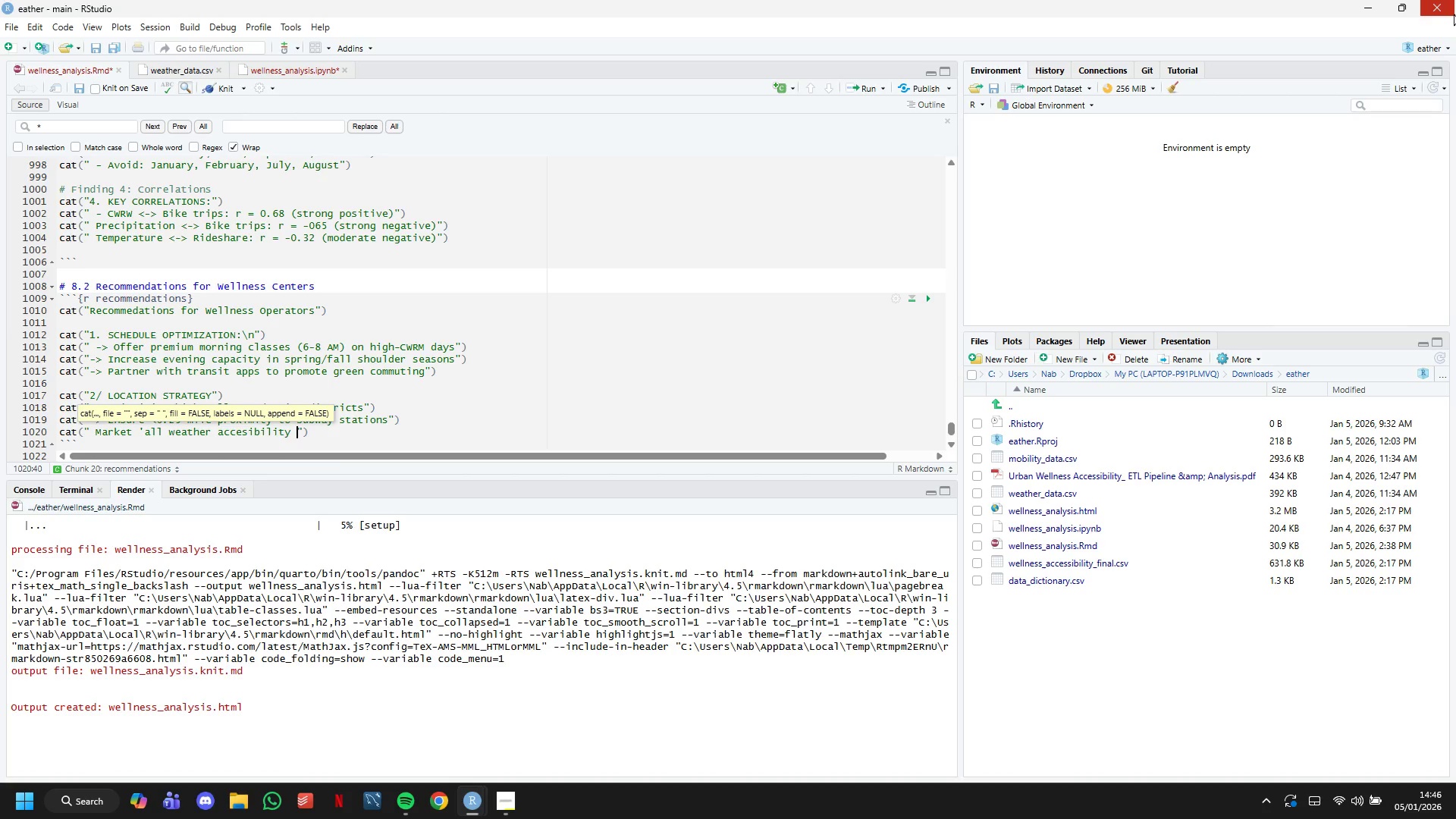 
key(Backspace)
 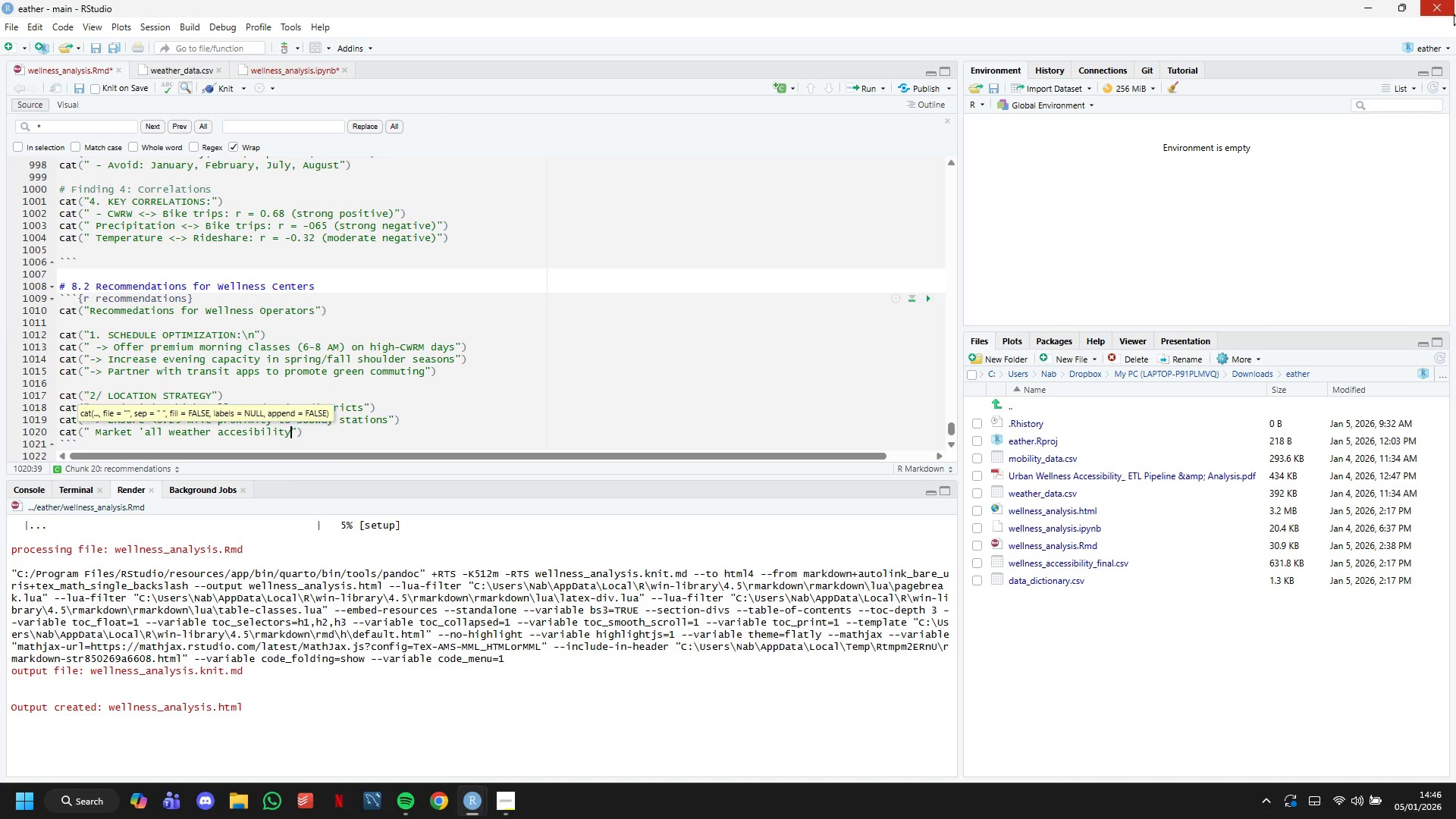 
key(ArrowUp)
 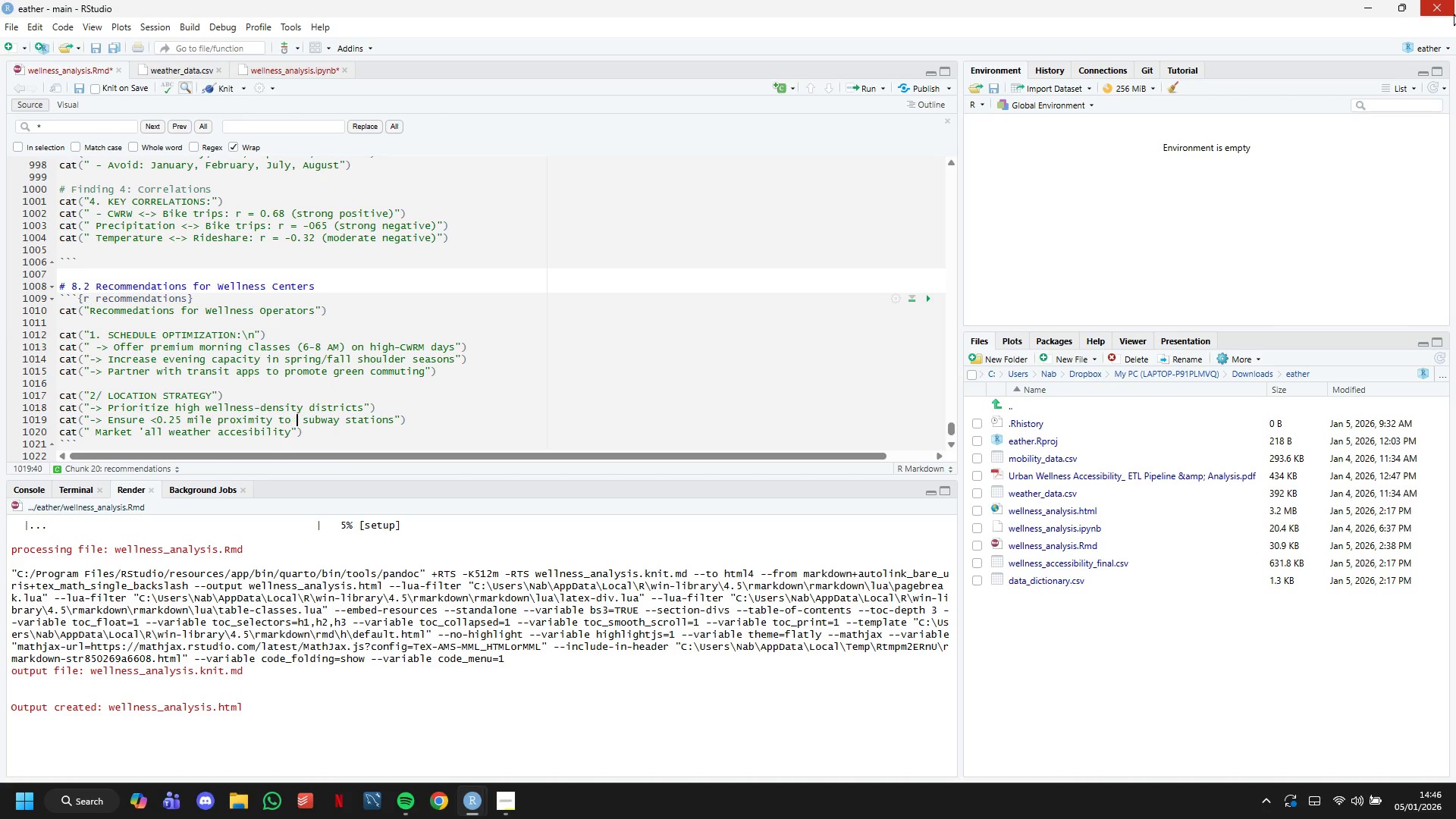 
key(Space)
 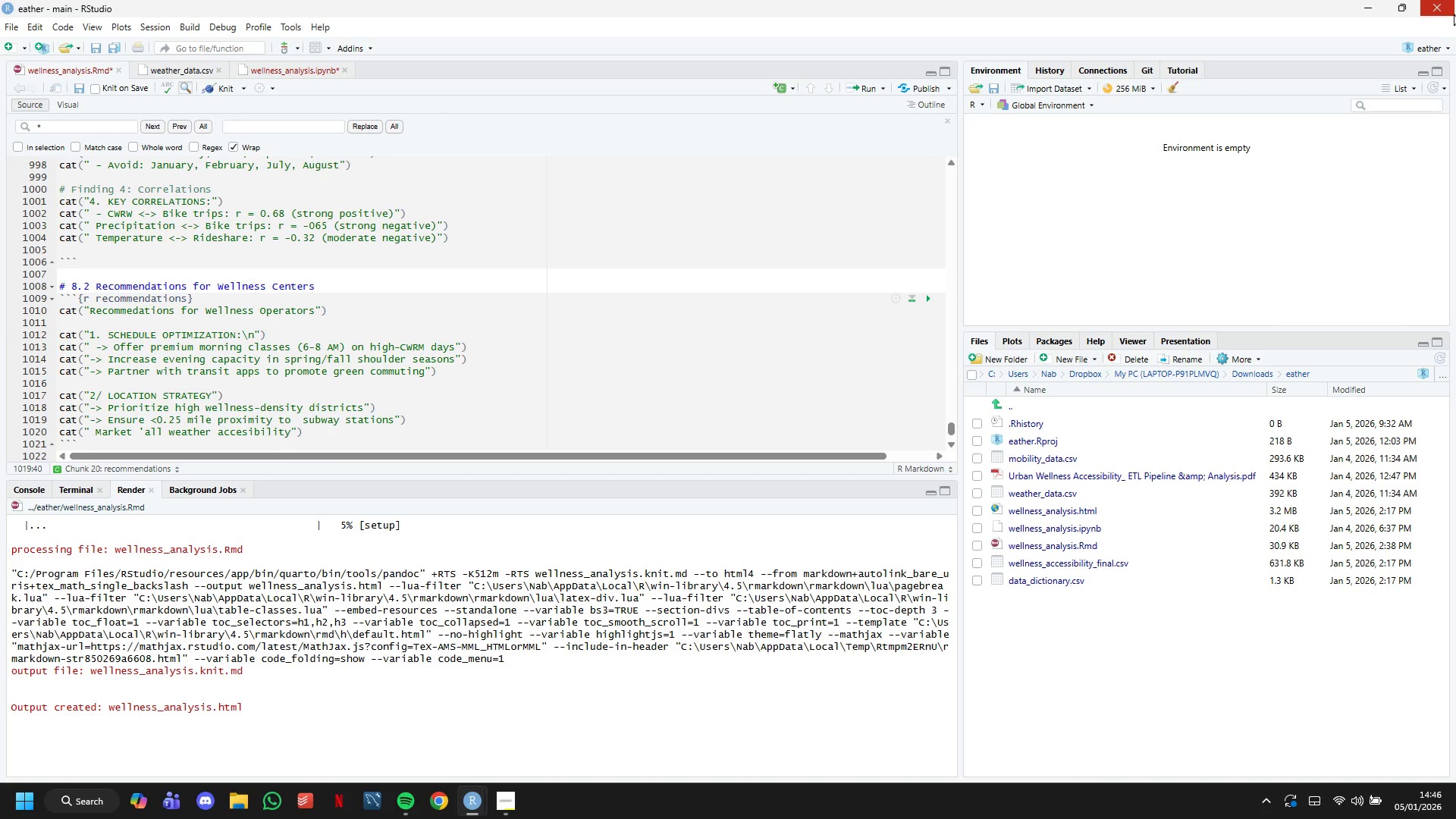 
key(ArrowDown)
 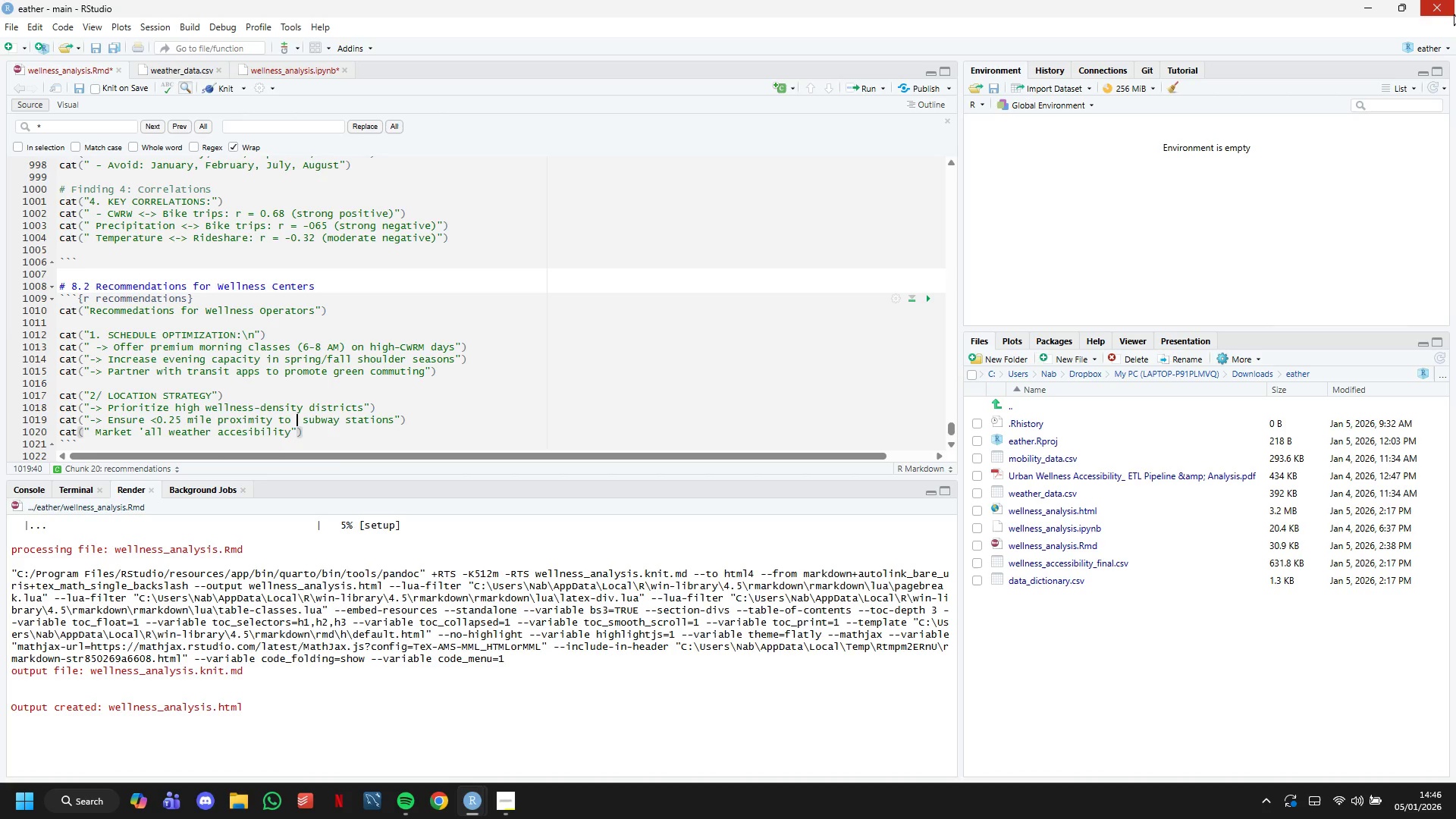 
key(ArrowUp)
 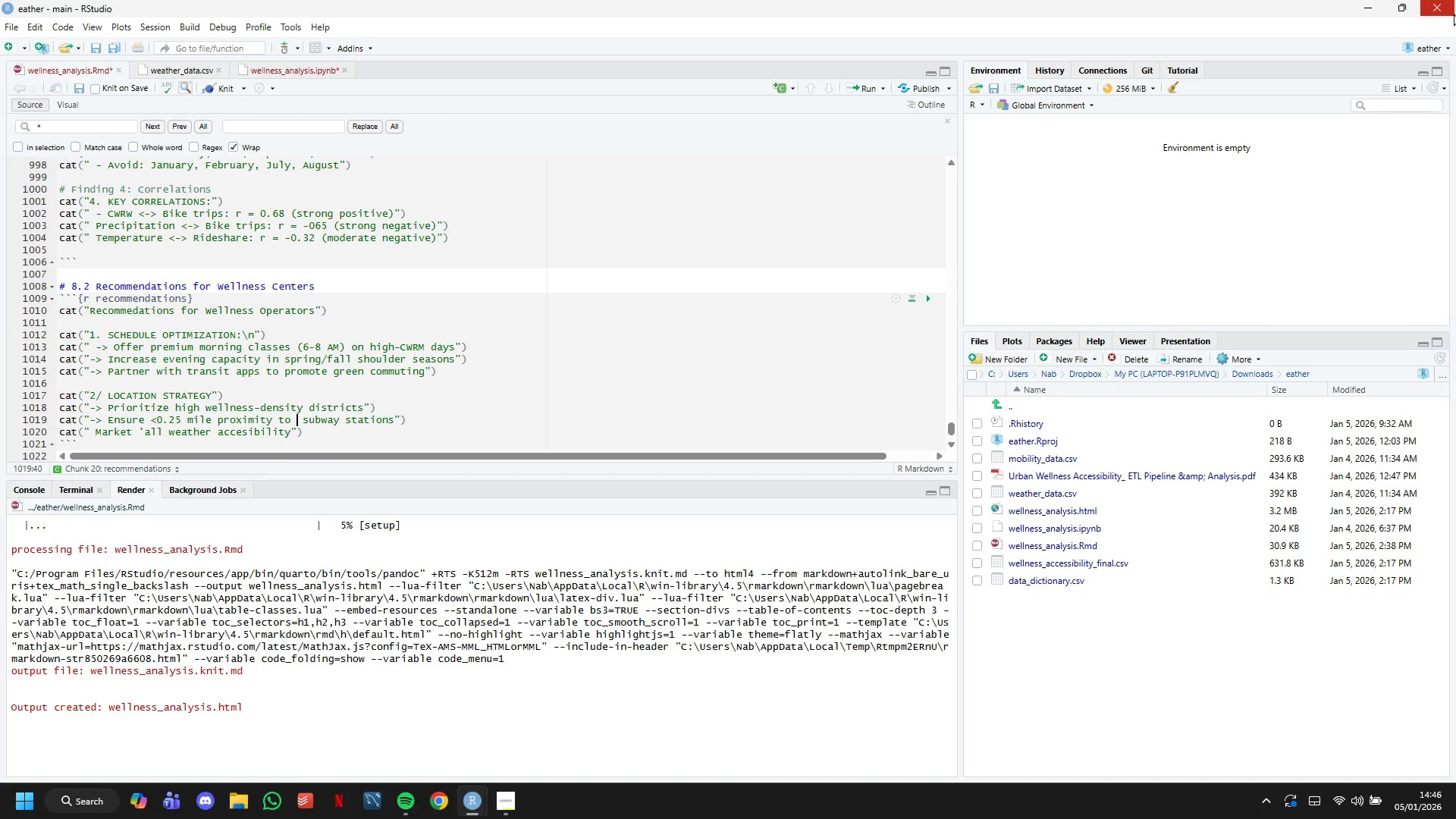 
key(Backspace)
 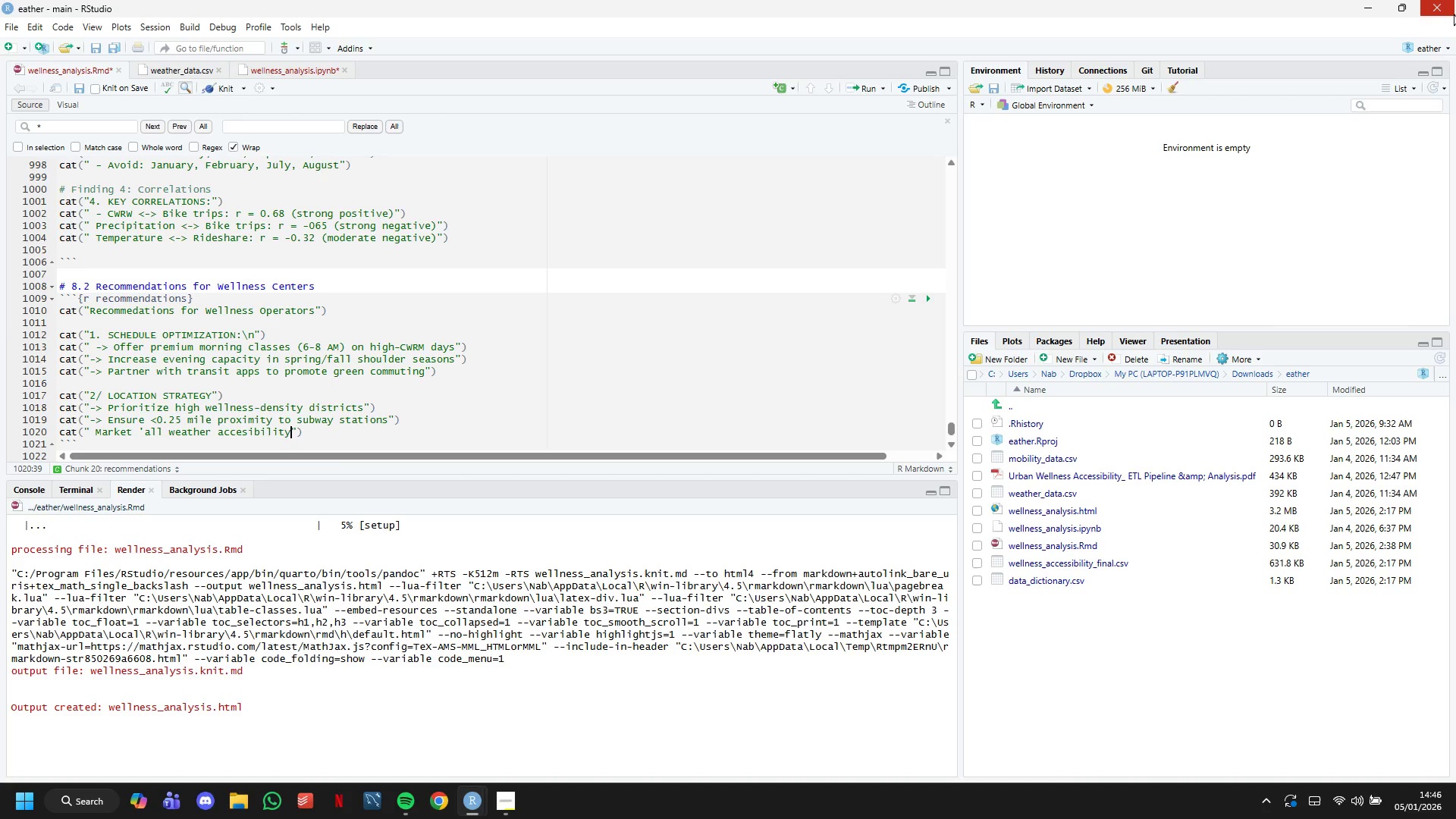 
key(ArrowDown)
 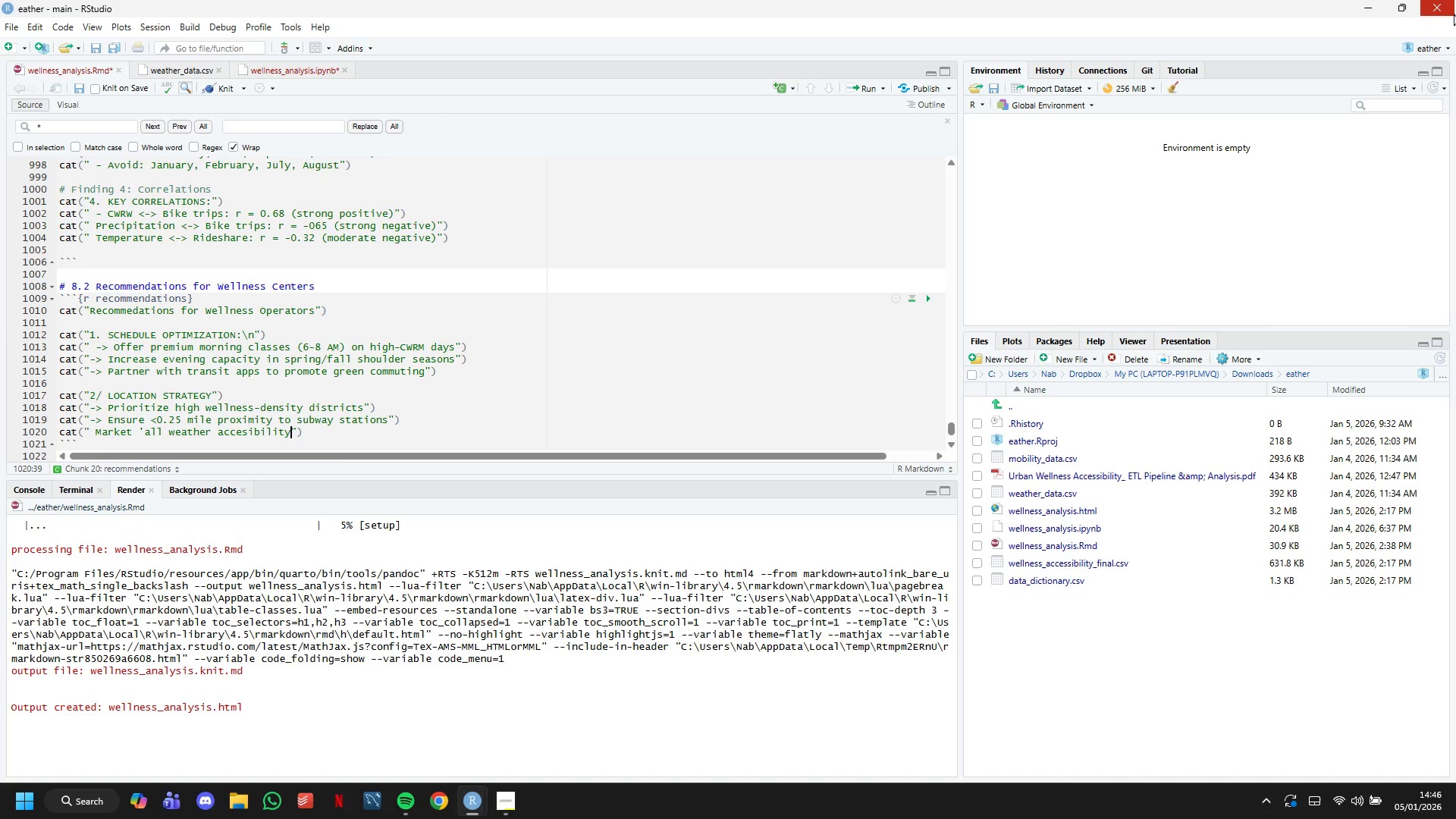 
key(ArrowRight)
 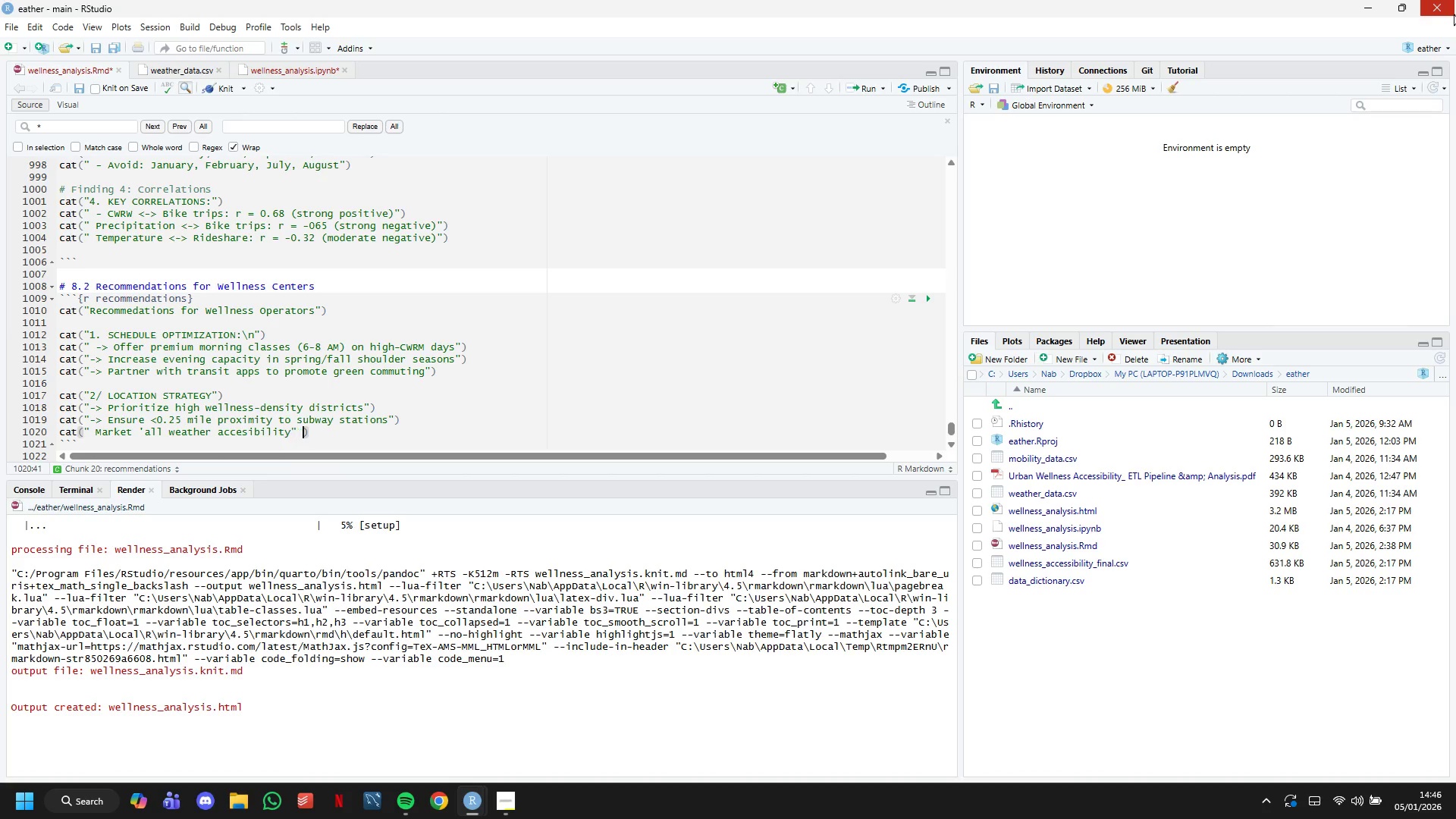 
type( in medium-densiy[Insert]t)
key(Backspace)
type([Delete][Insert])
 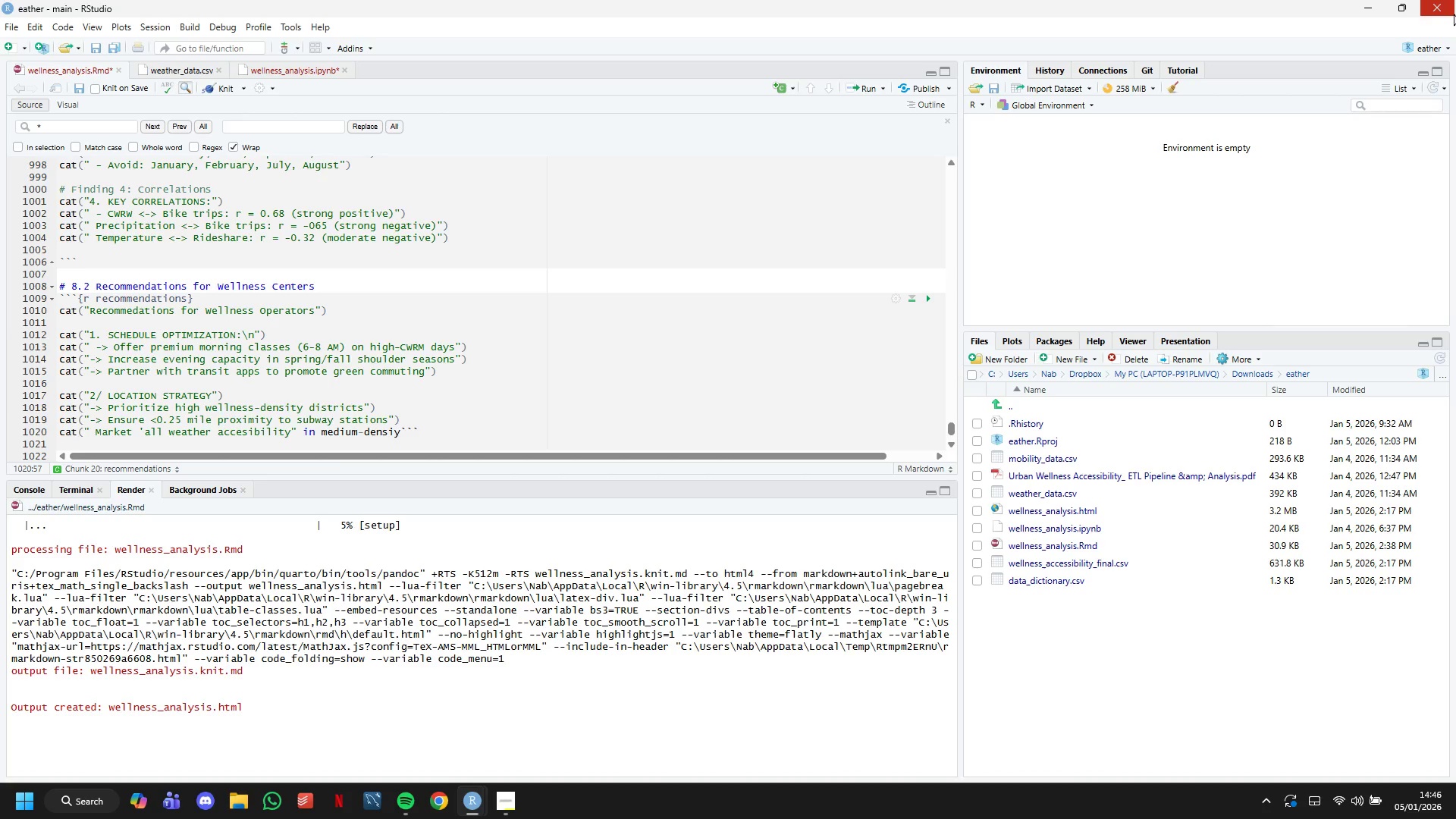 
key(Control+Z)
 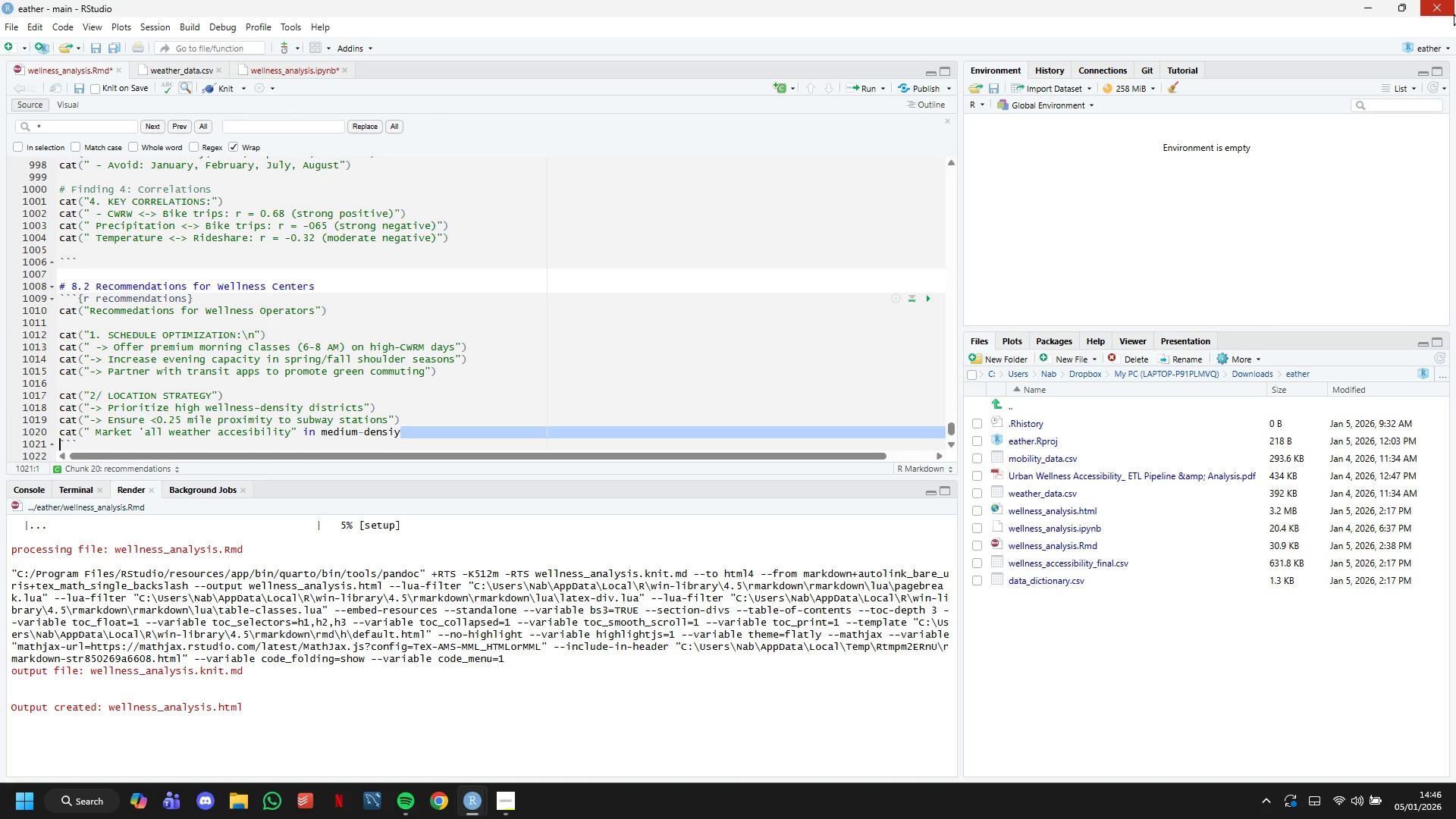 
key(Control+Z)
 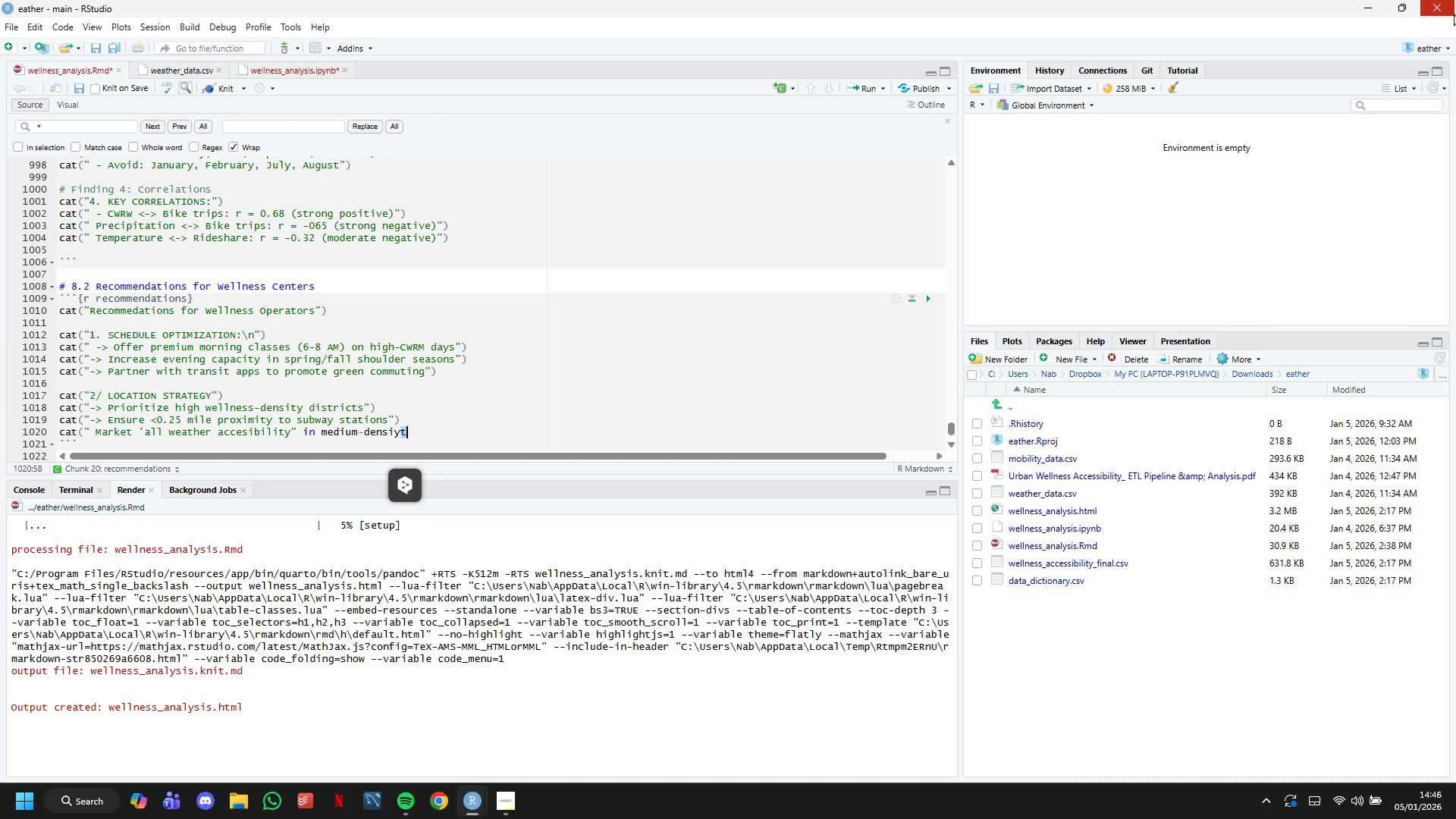 
key(Control+Z)
 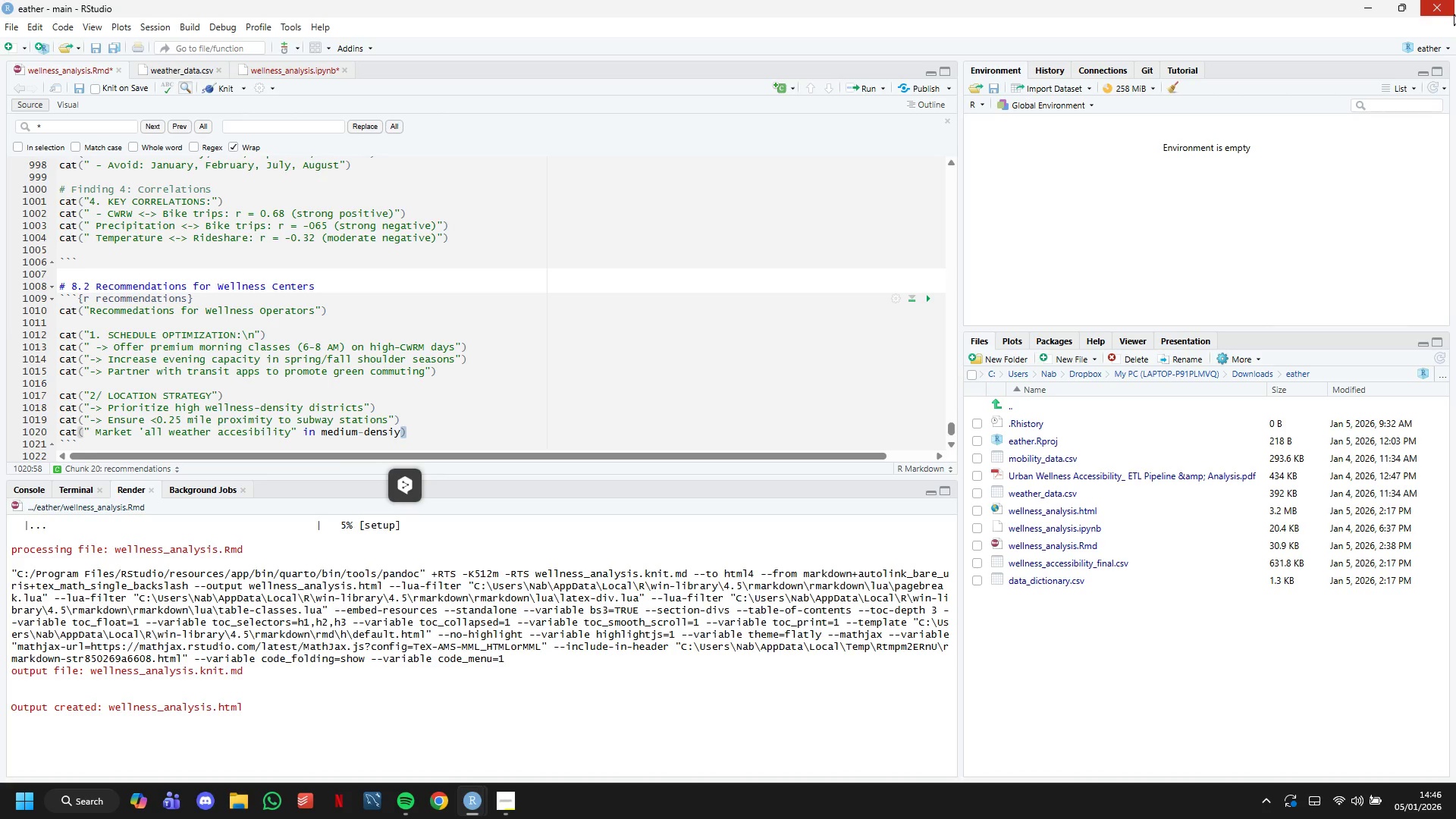 
key(ArrowLeft)
 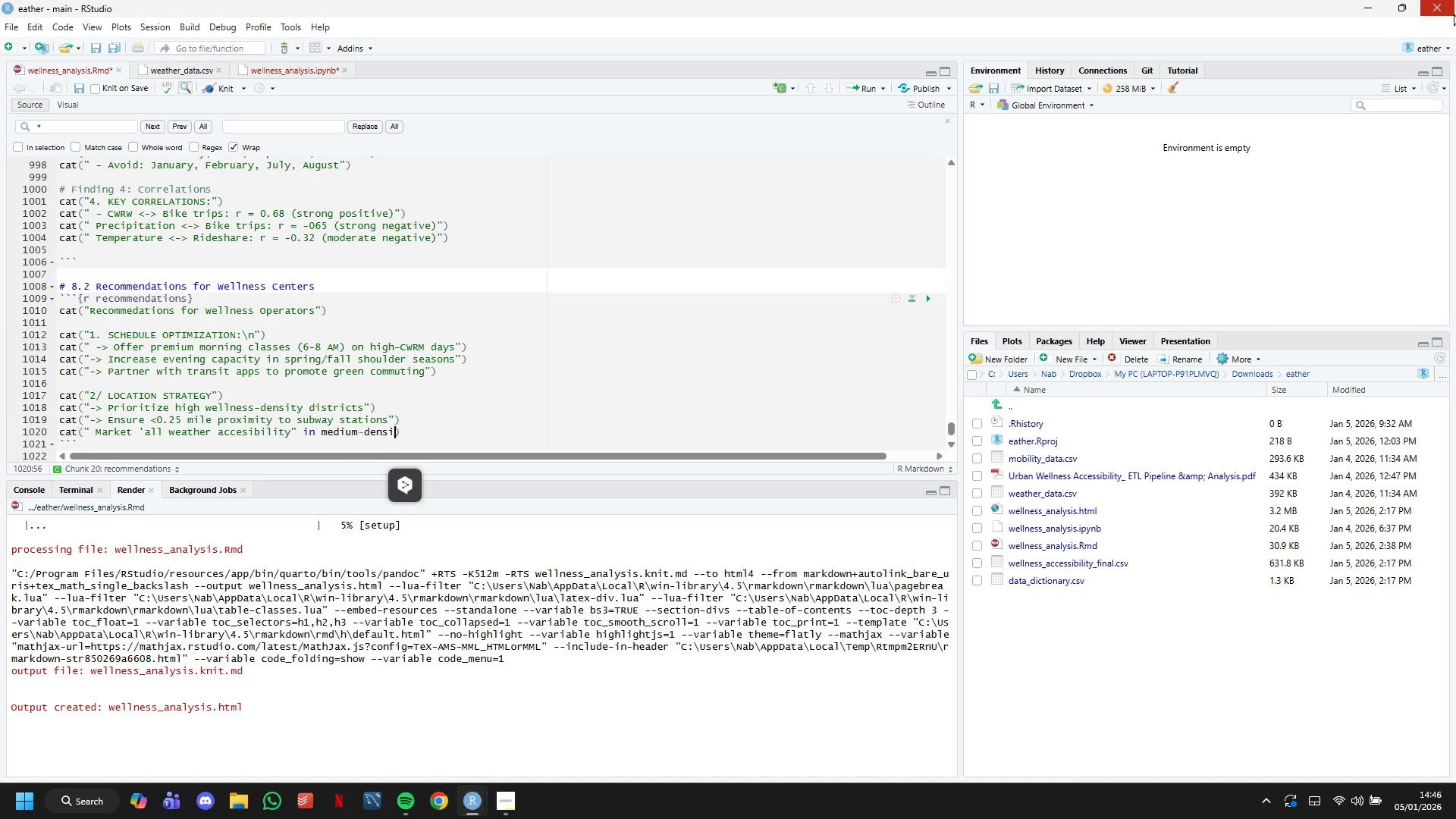 
key(Backspace)
type(ty areas)
 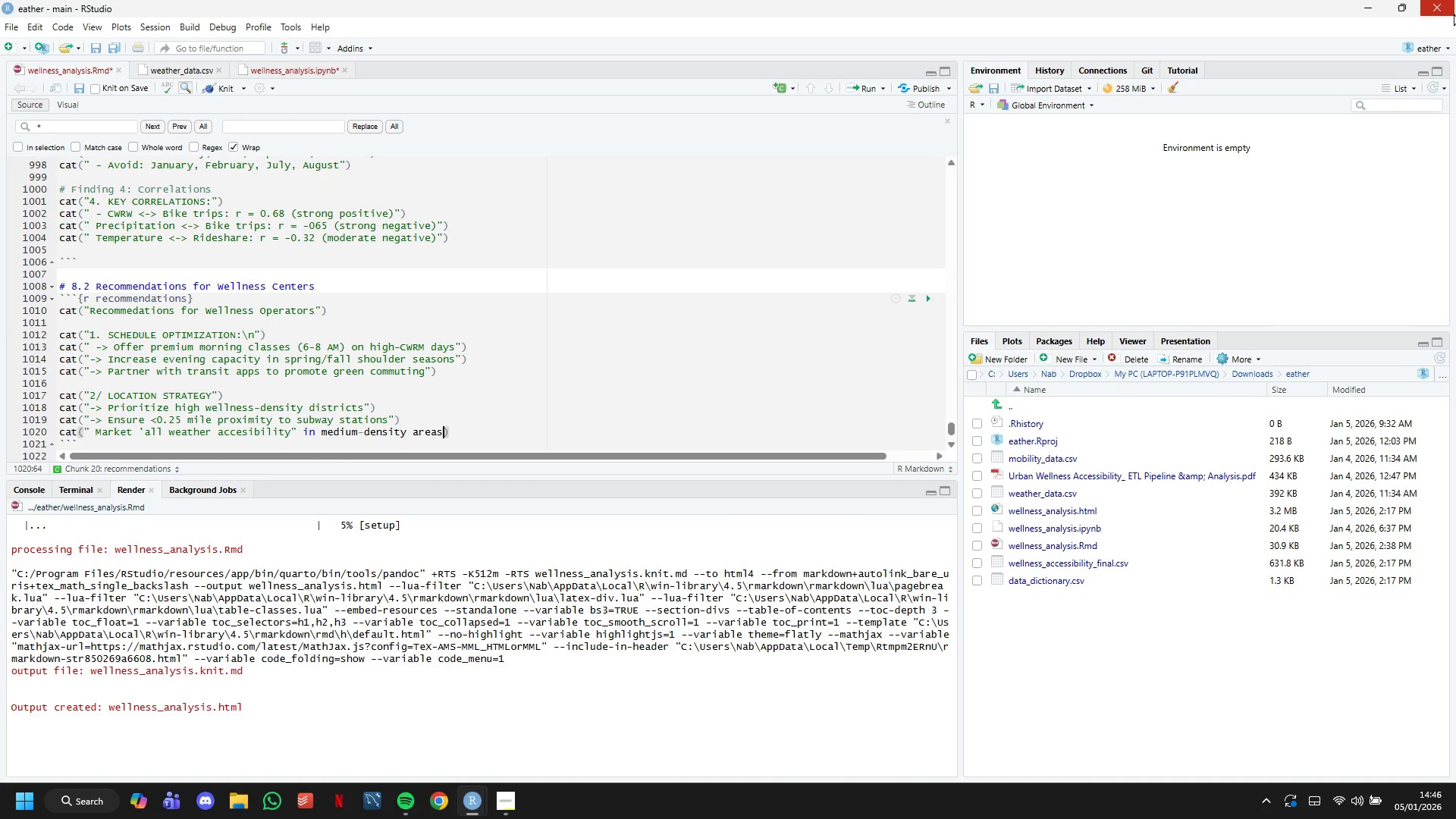 
key(ArrowRight)
 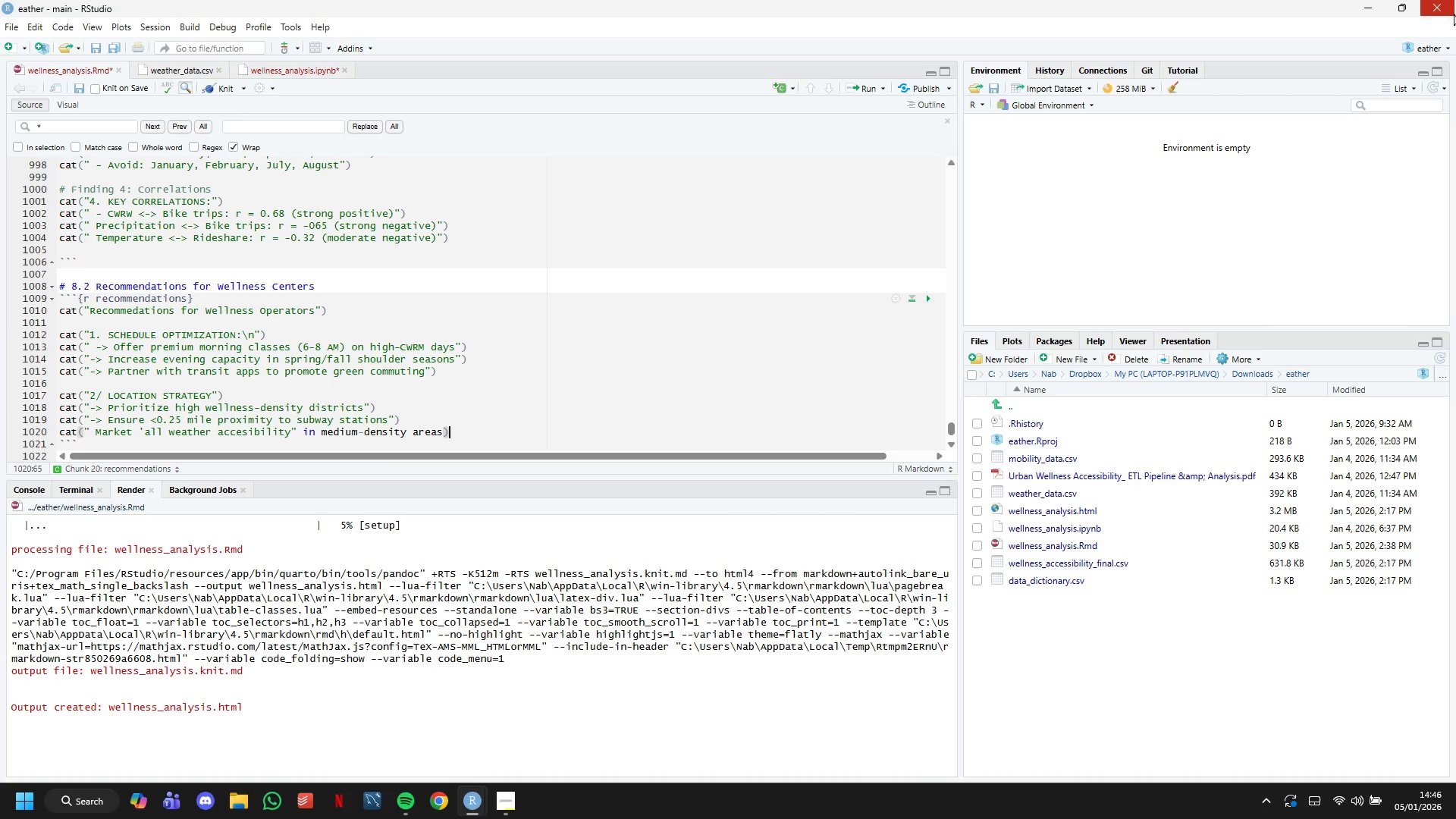 
key(Enter)
 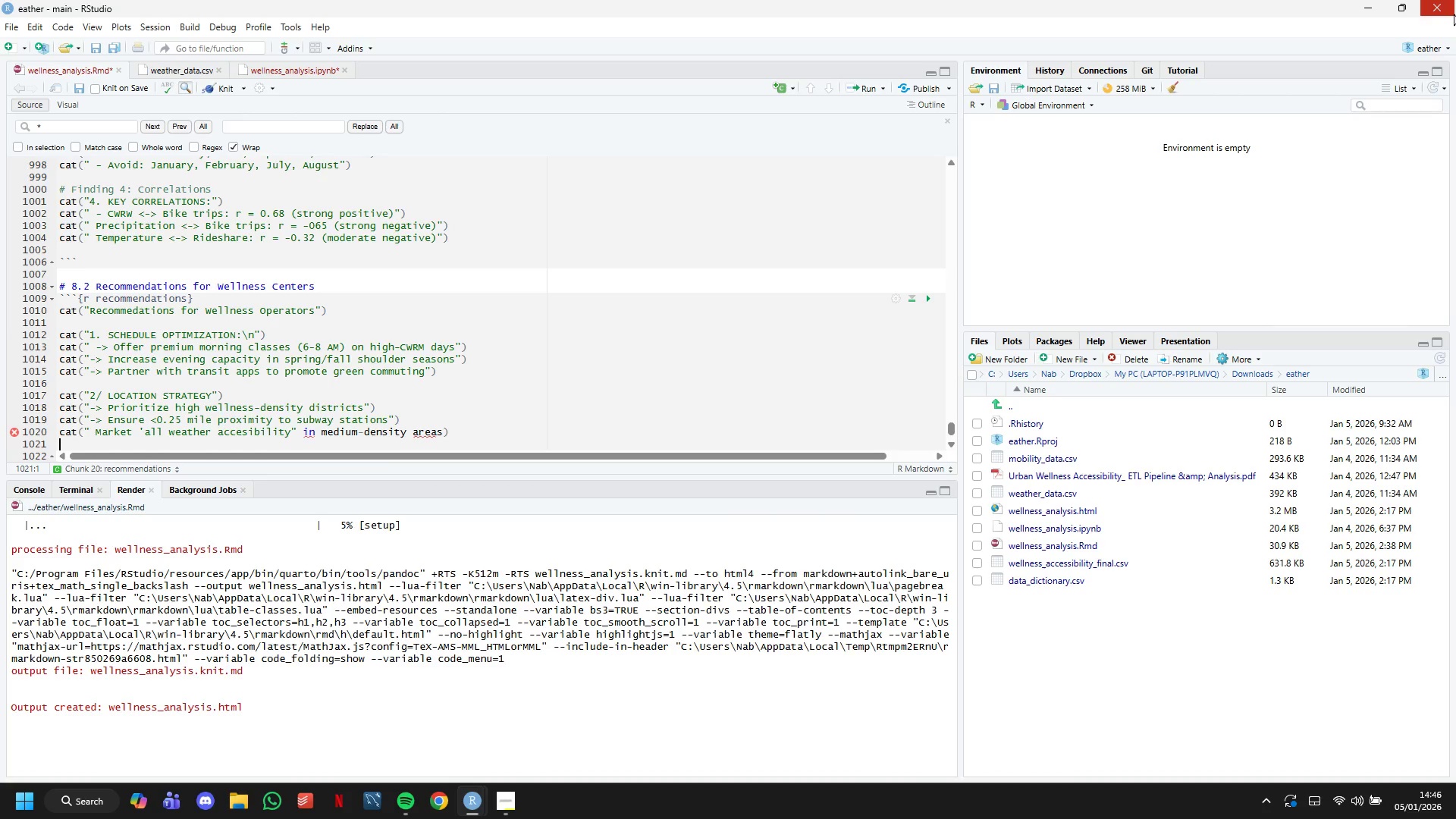 
key(ArrowLeft)
 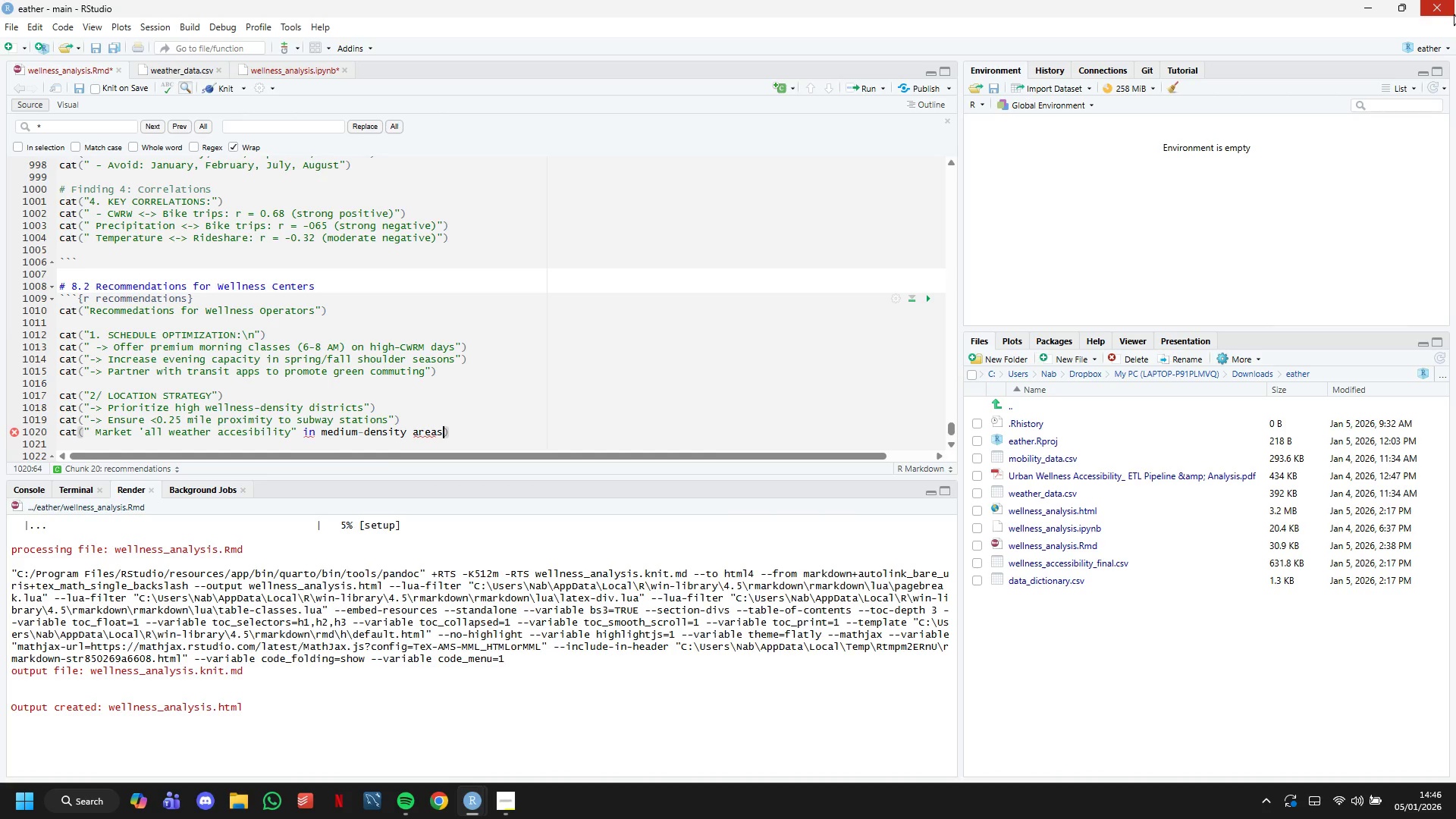 
hold_key(key=ArrowLeft, duration=1.14)
 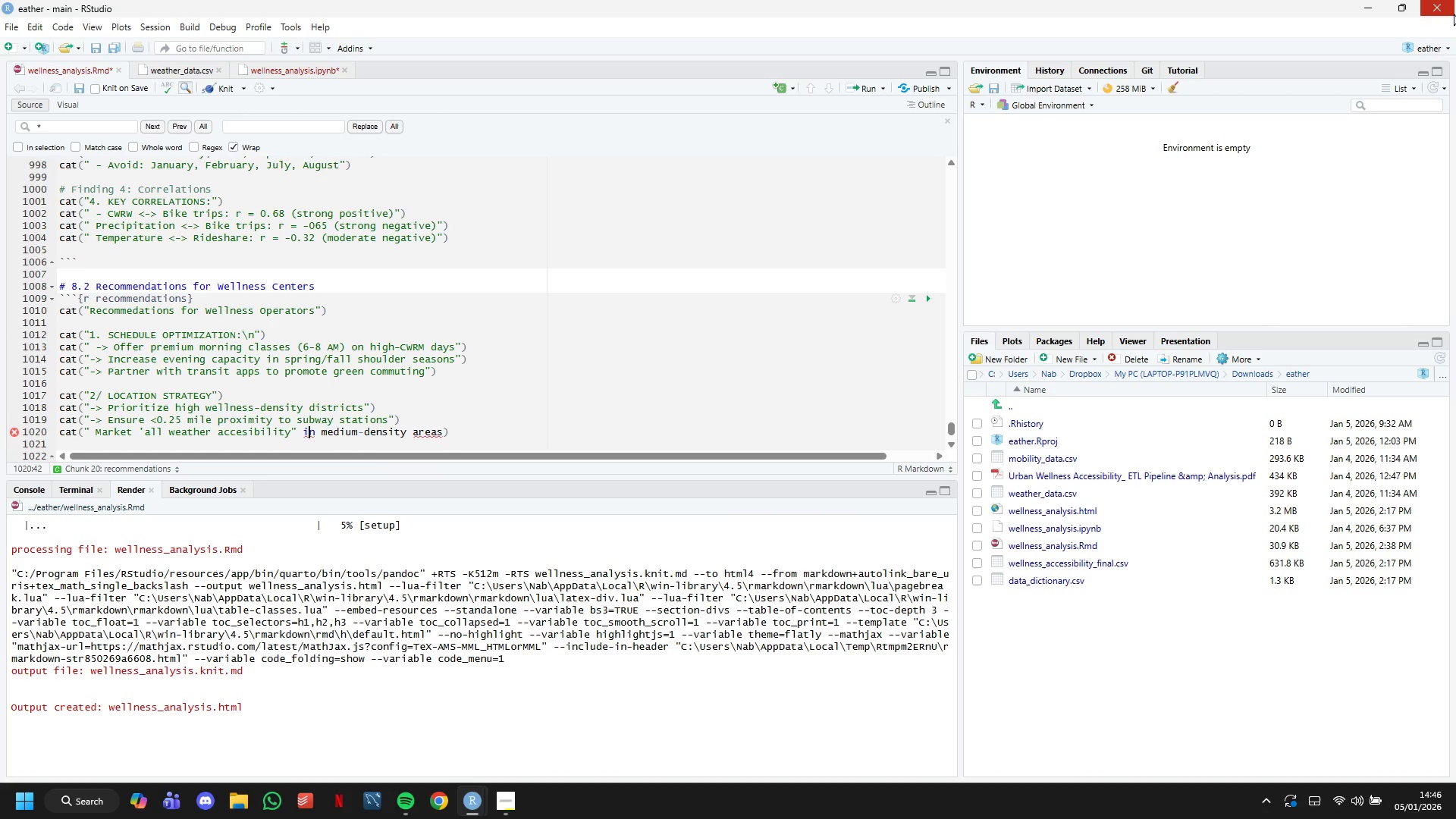 
key(ArrowLeft)
 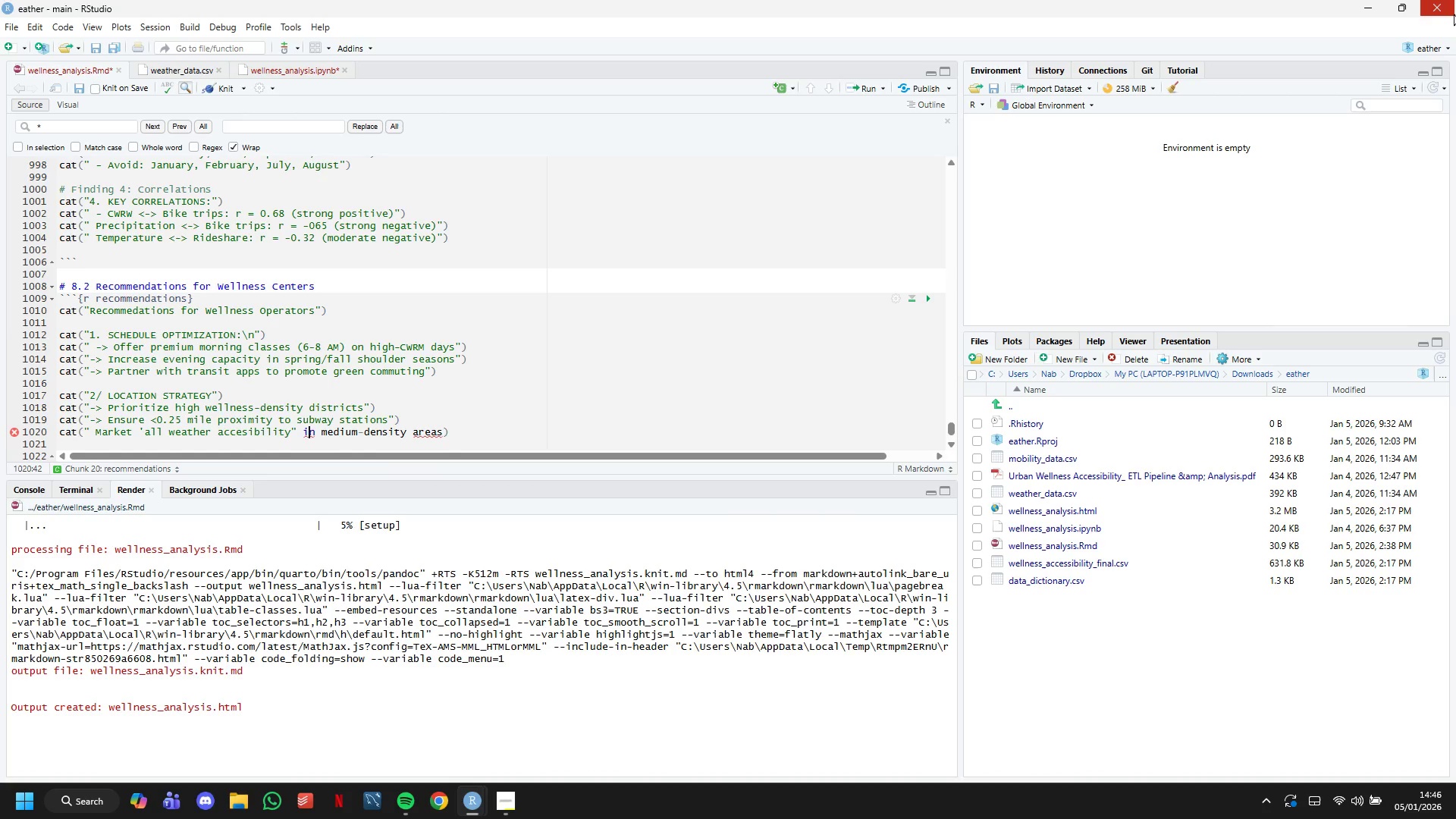 
key(ArrowLeft)
 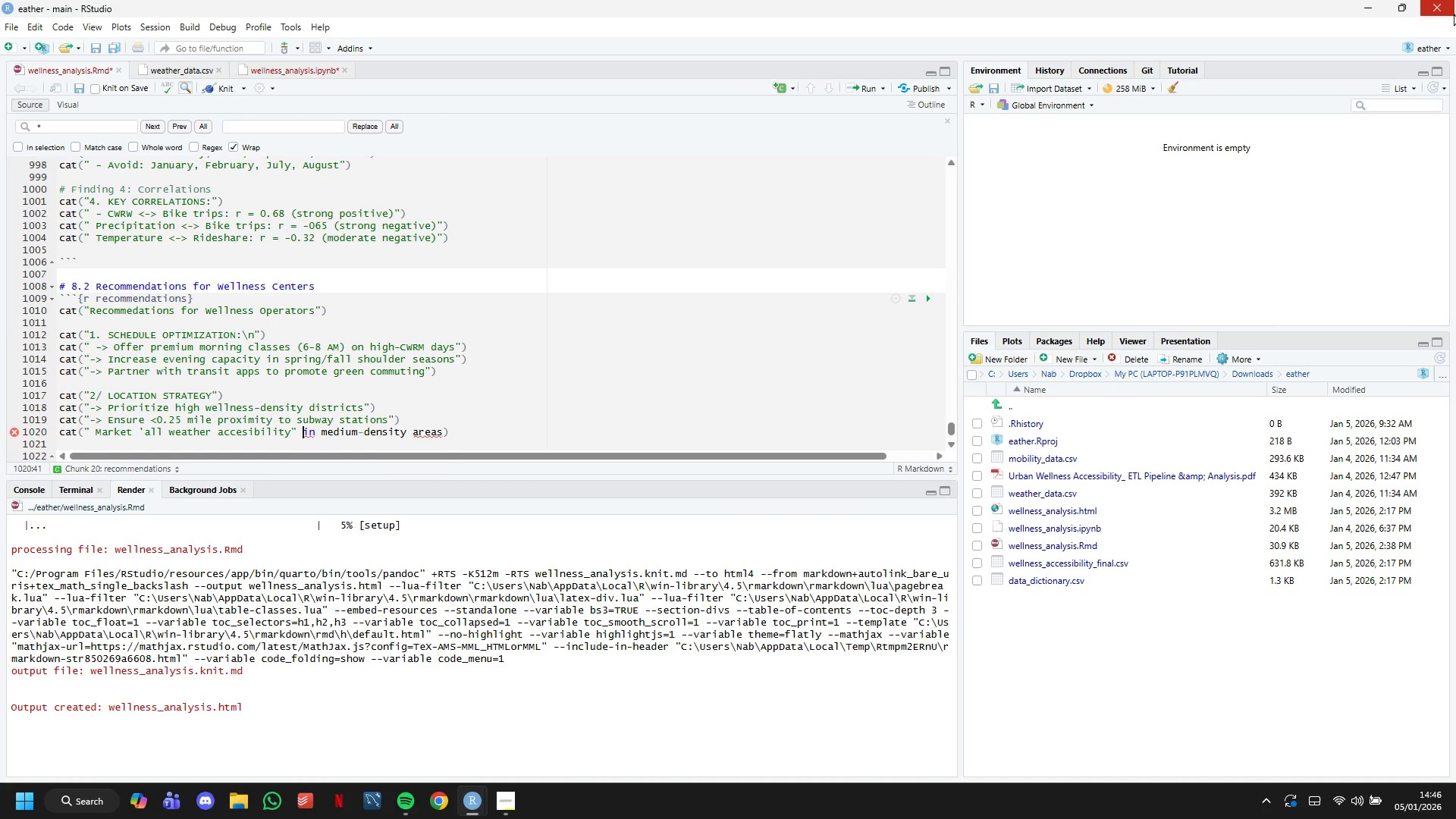 
key(ArrowLeft)
 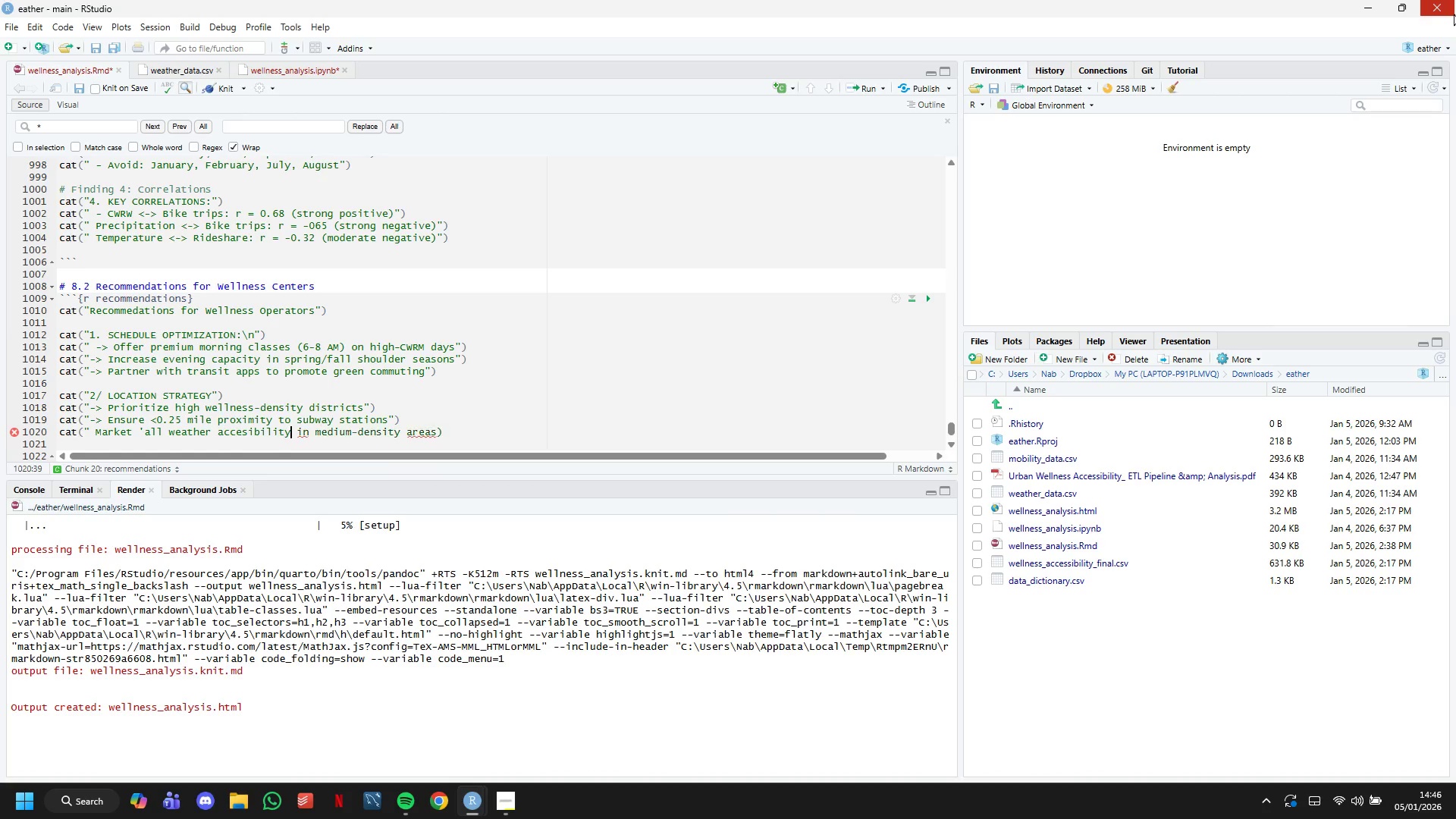 
key(Backspace)
 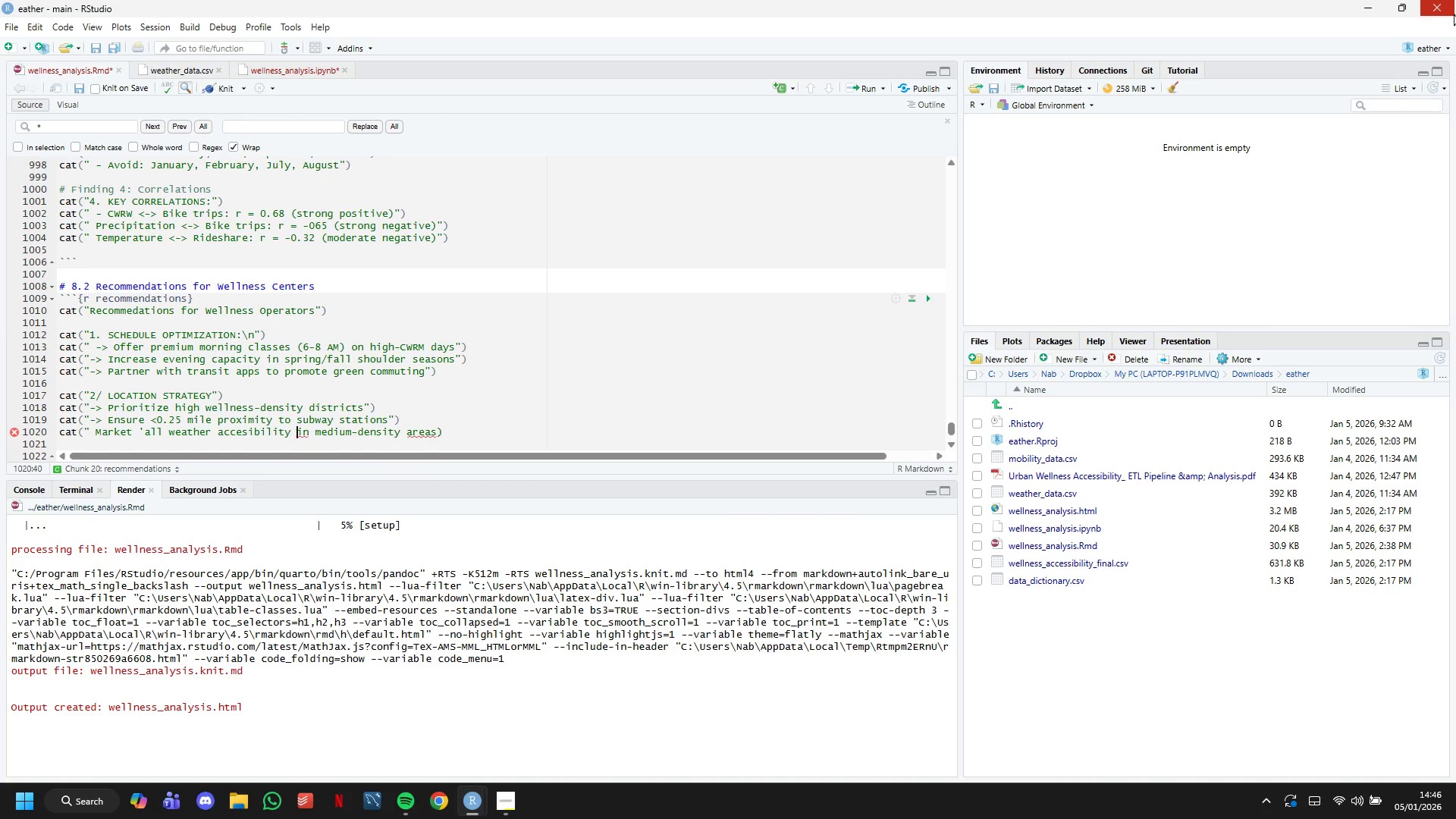 
hold_key(key=ArrowRight, duration=1.28)
 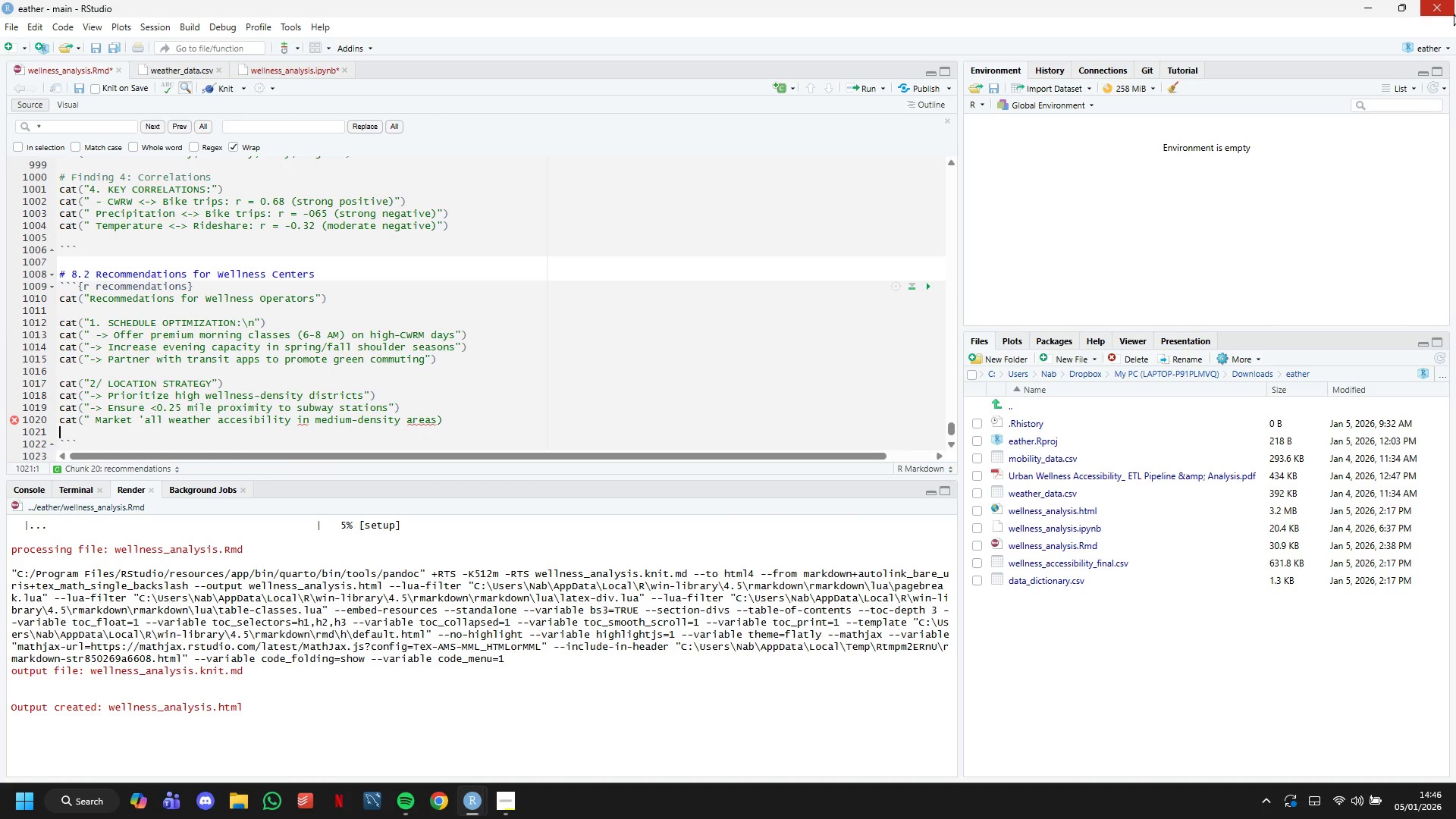 
key(ArrowLeft)
 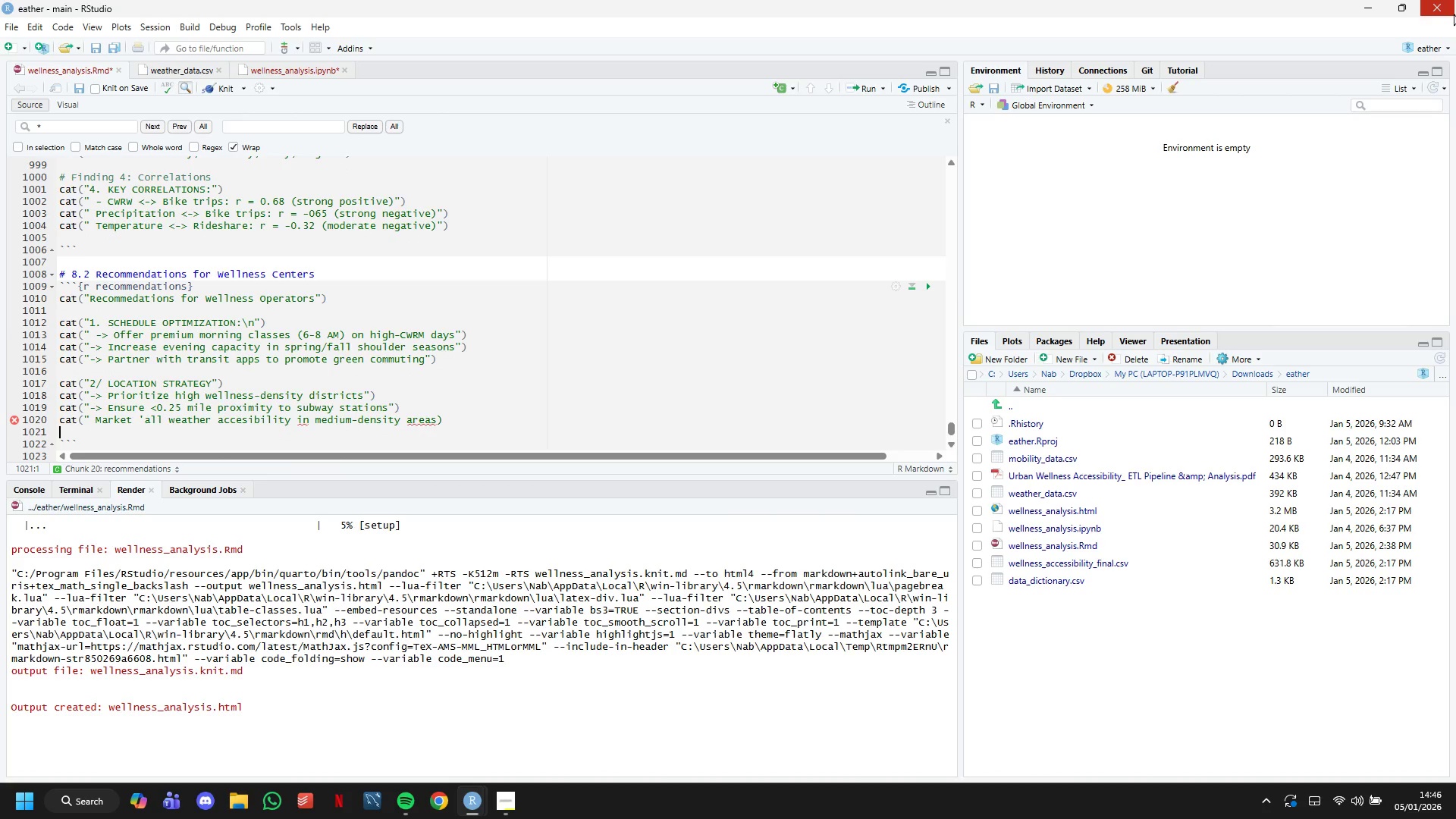 
key(ArrowLeft)
 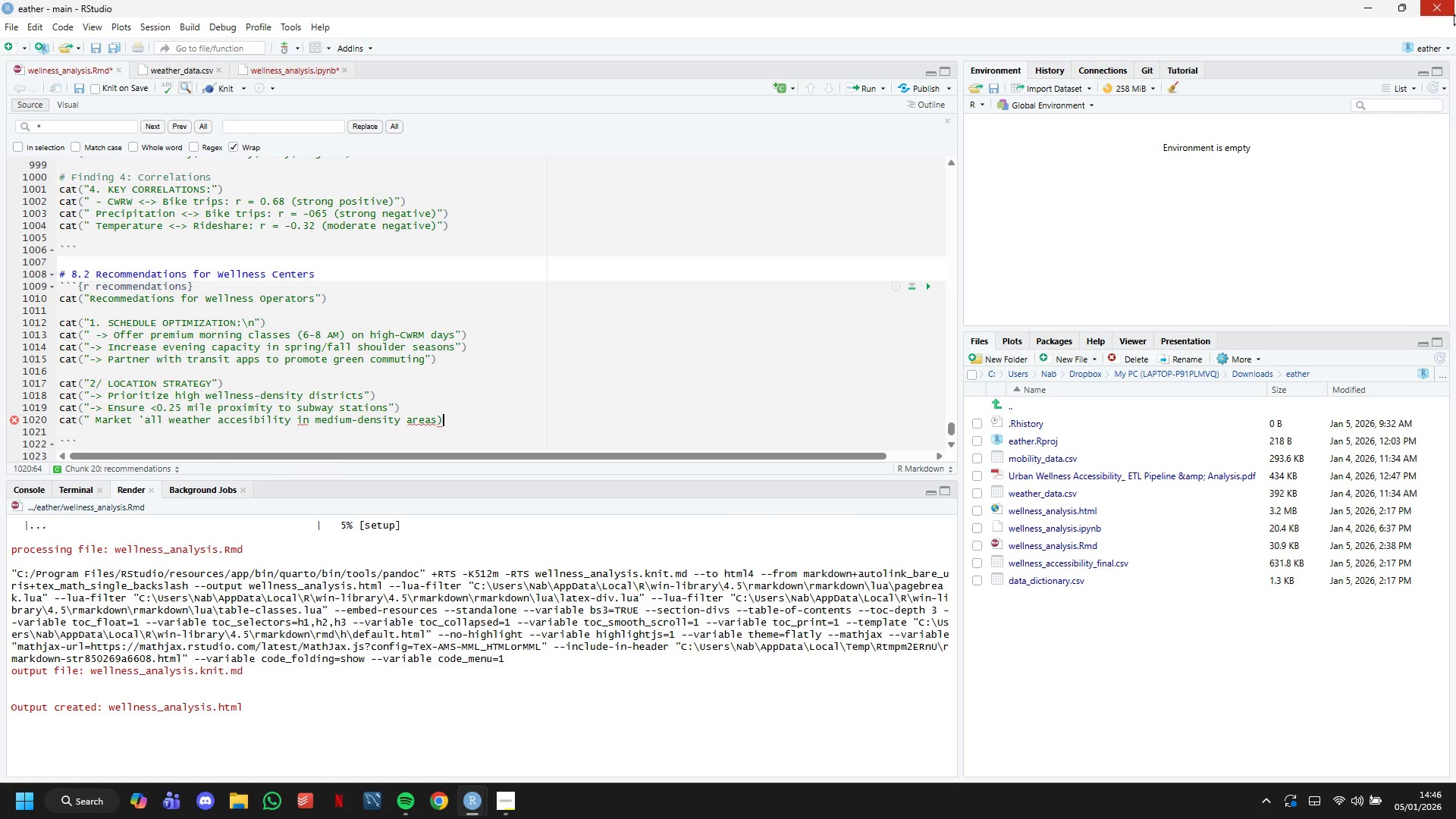 
key(ArrowLeft)
 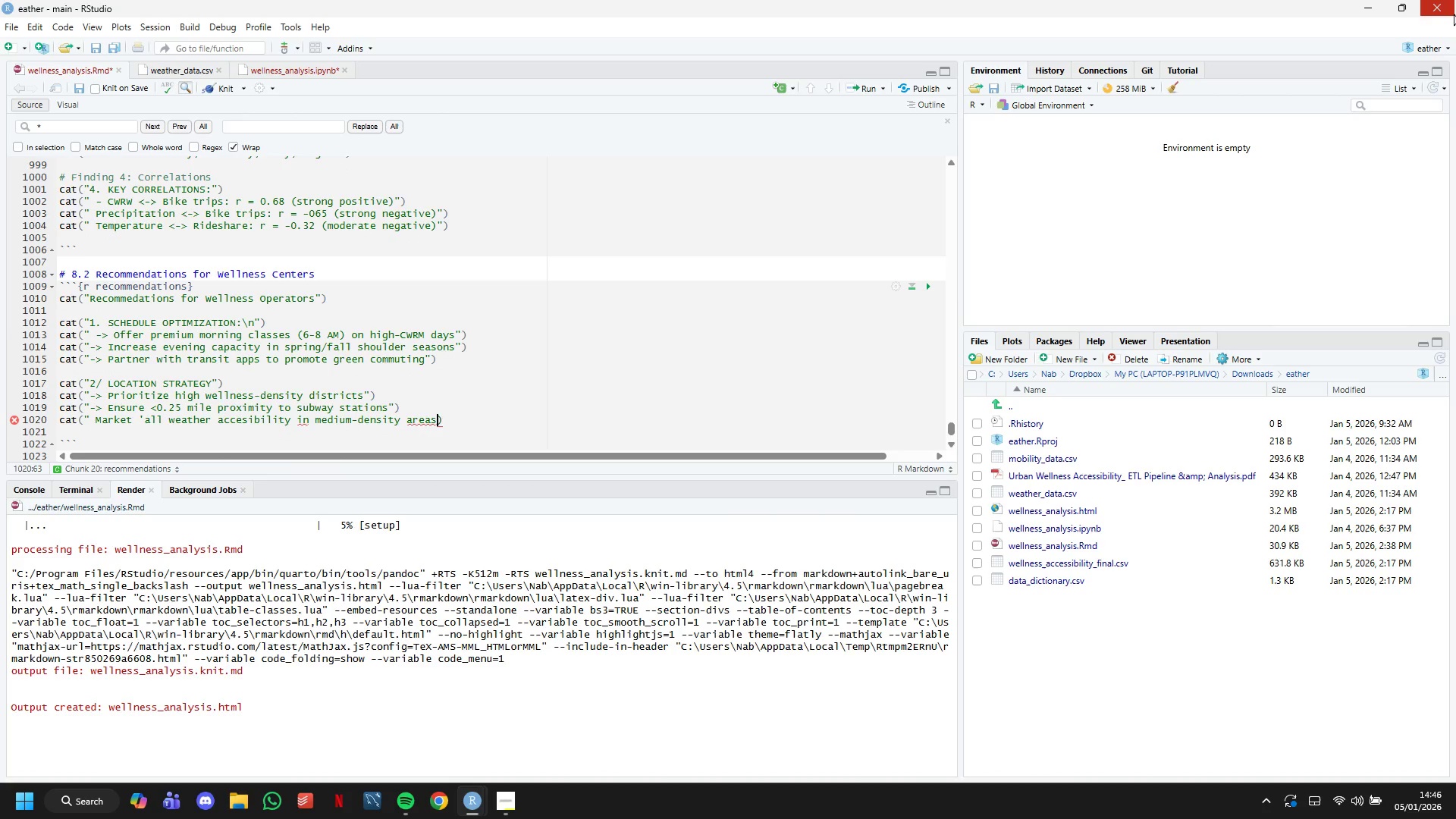 
key(Shift+ShiftLeft)
 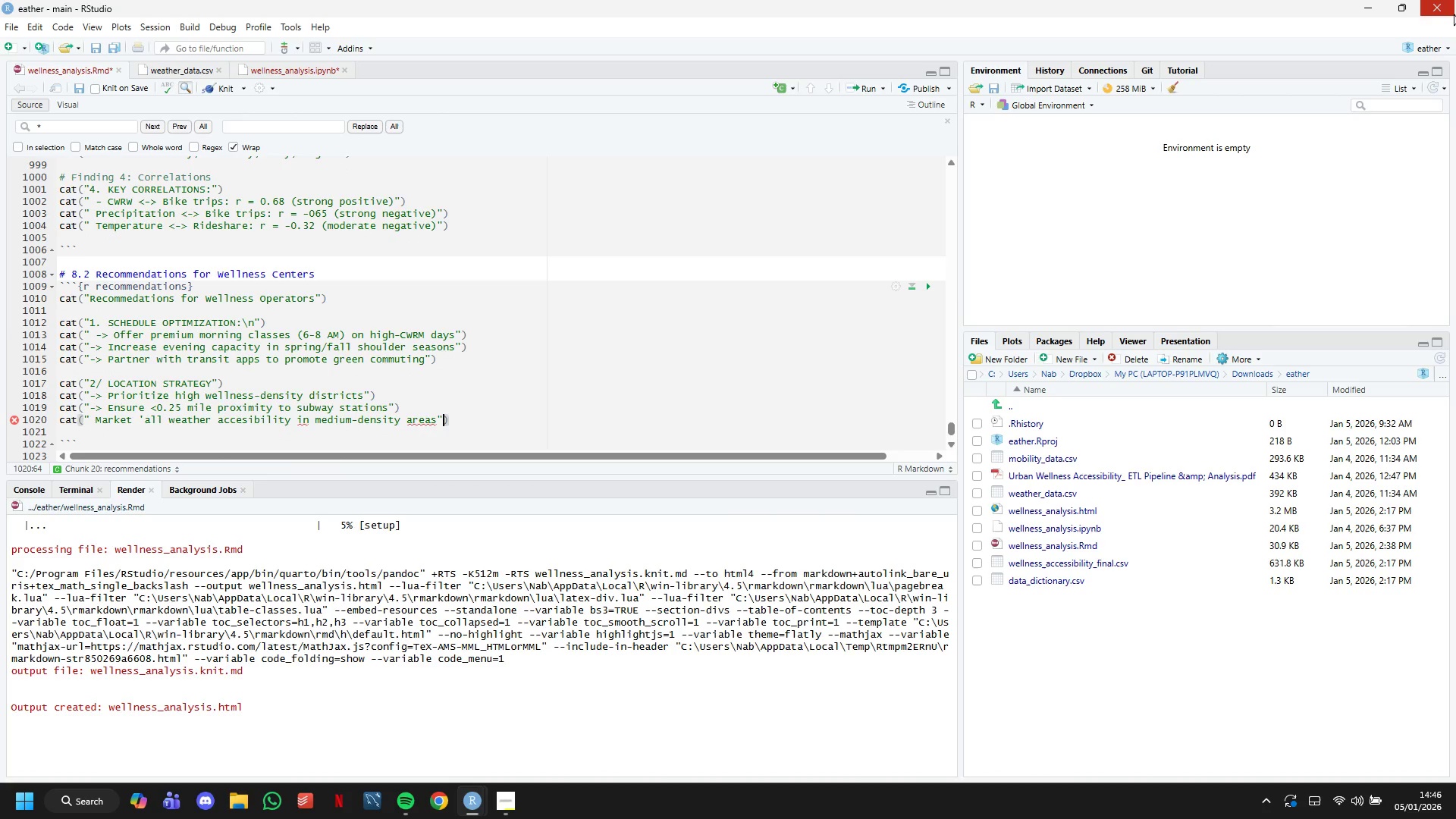 
key(Shift+Quote)
 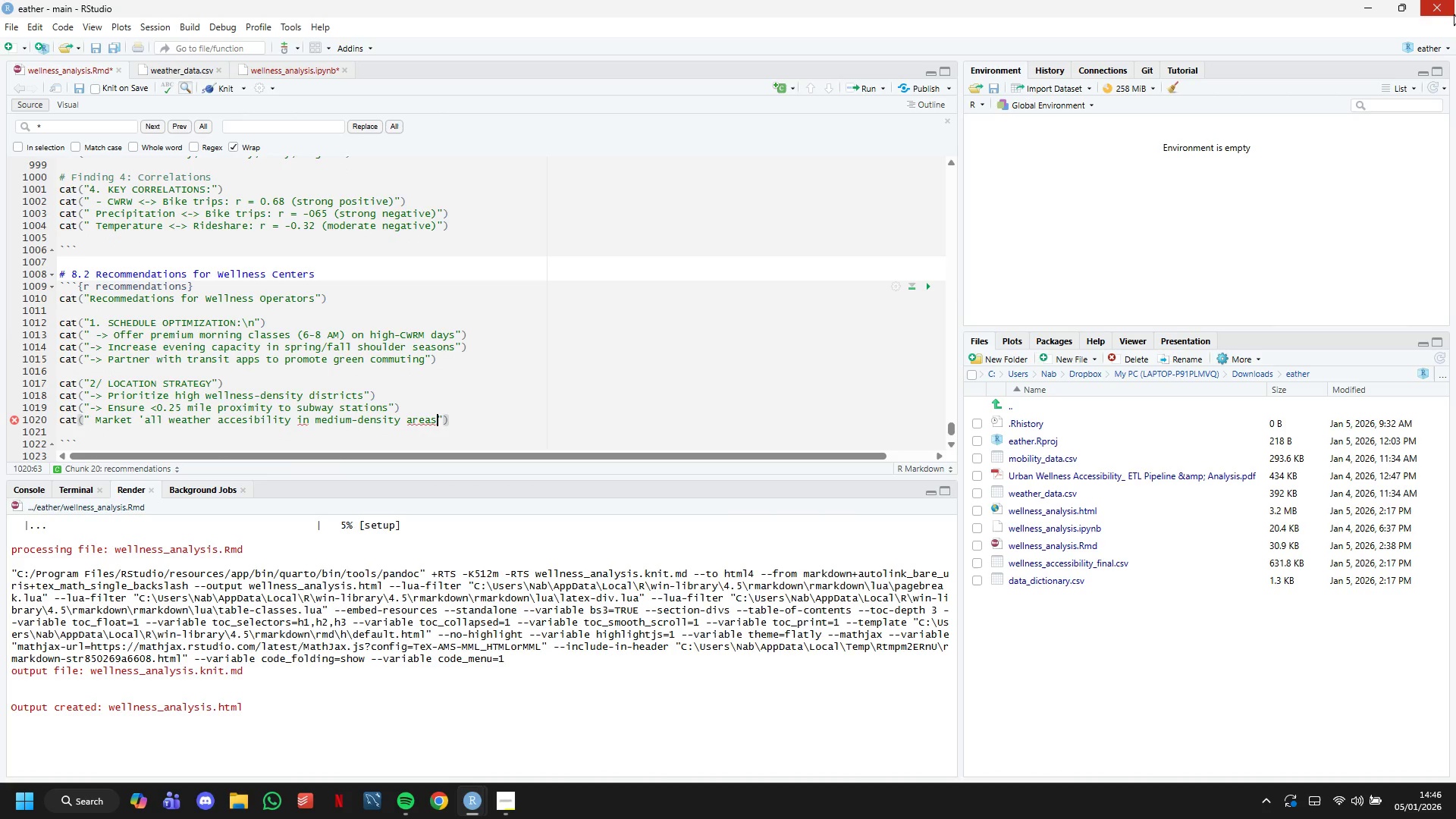 
hold_key(key=ArrowLeft, duration=1.19)
 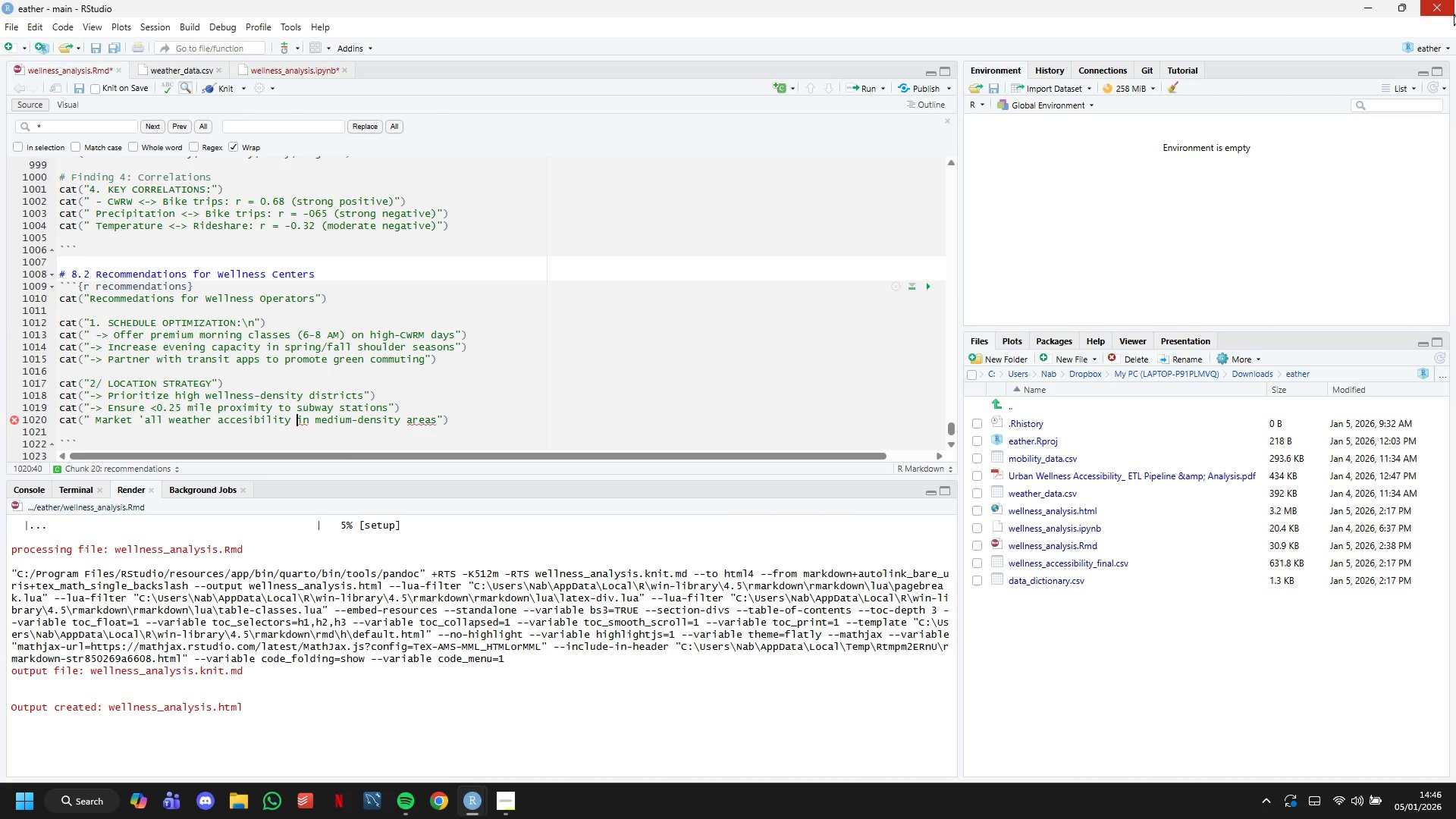 
key(ArrowLeft)
 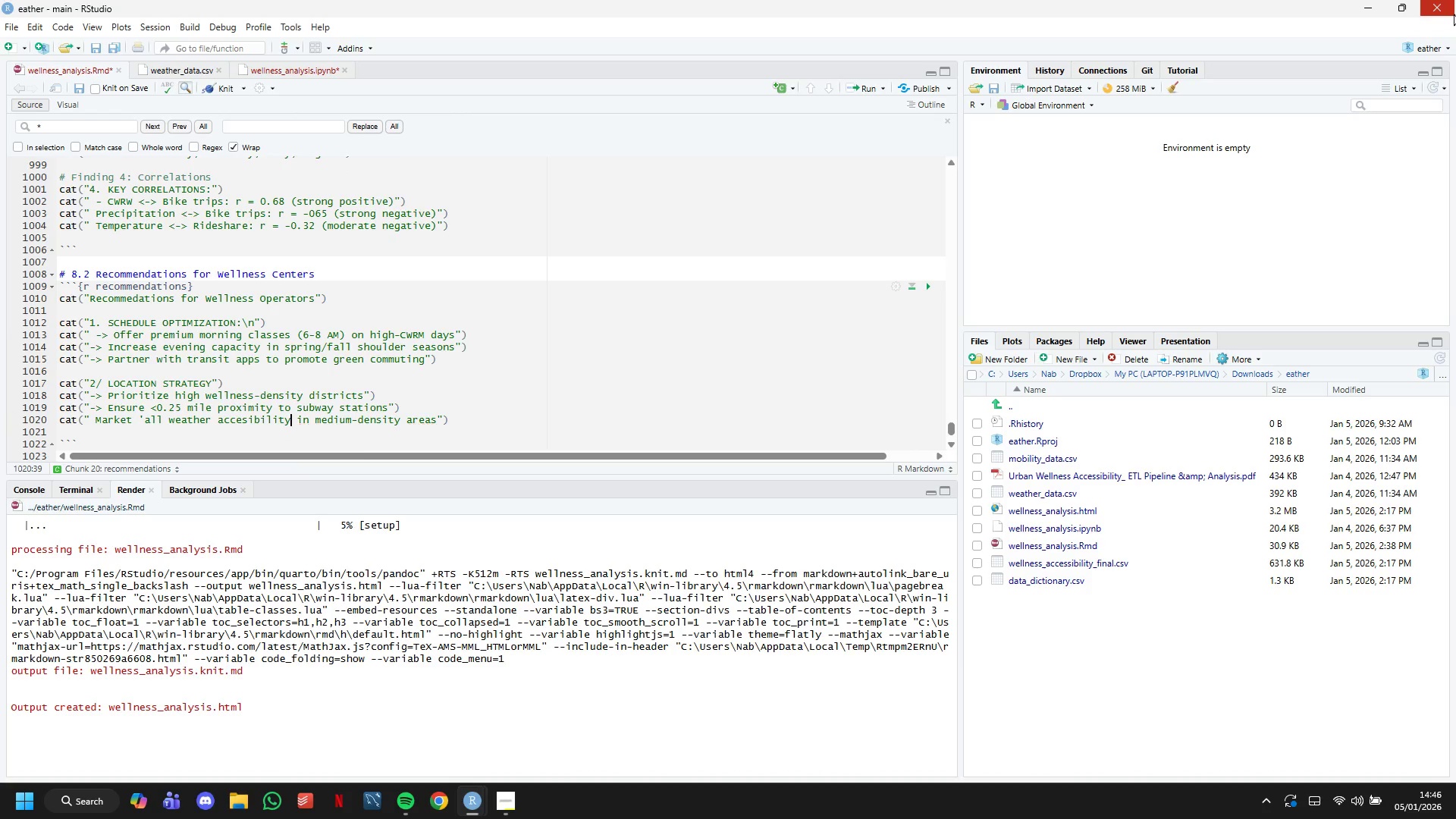 
key(Quote)
 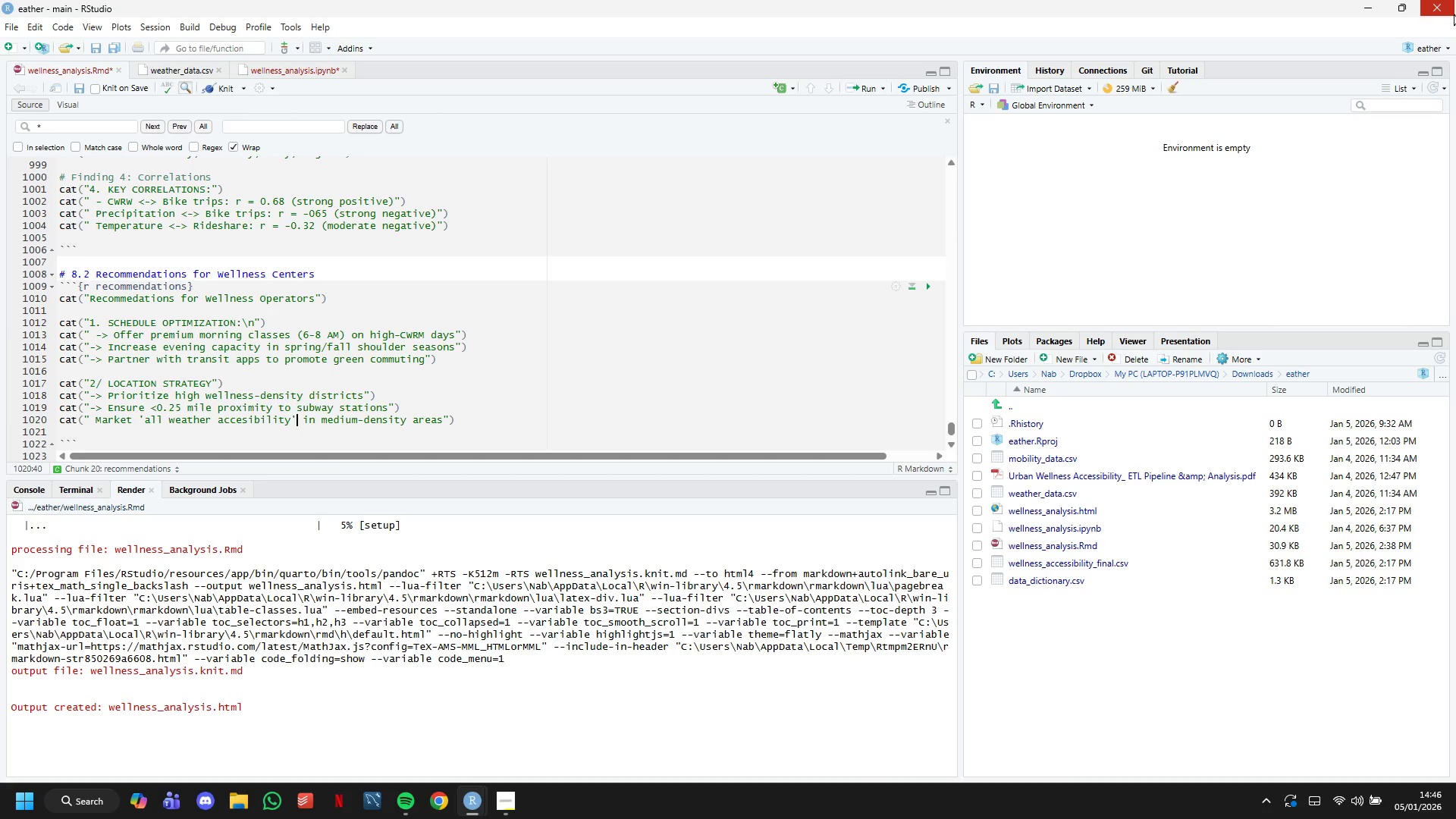 
key(ArrowUp)
 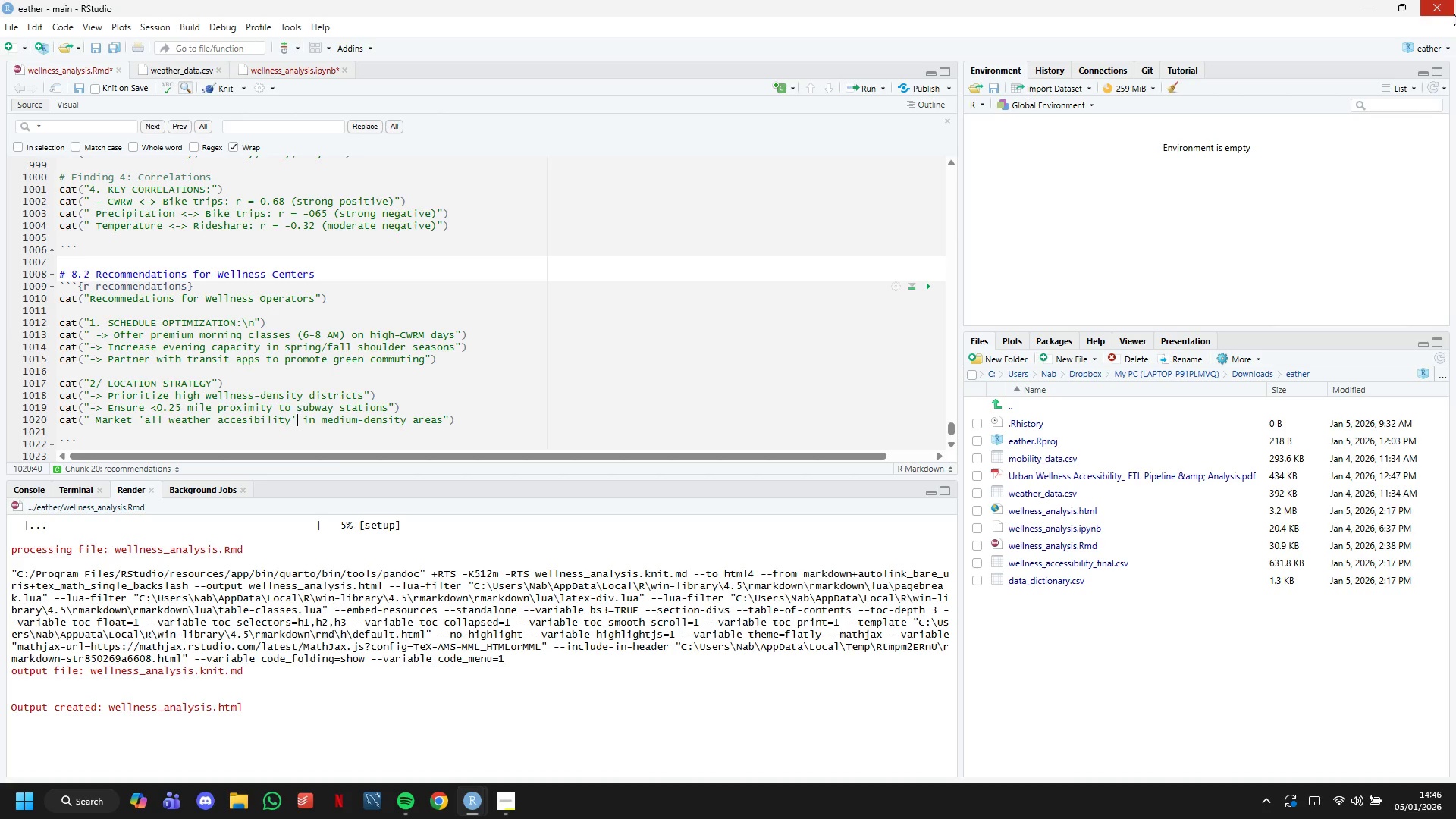 
key(ArrowDown)
 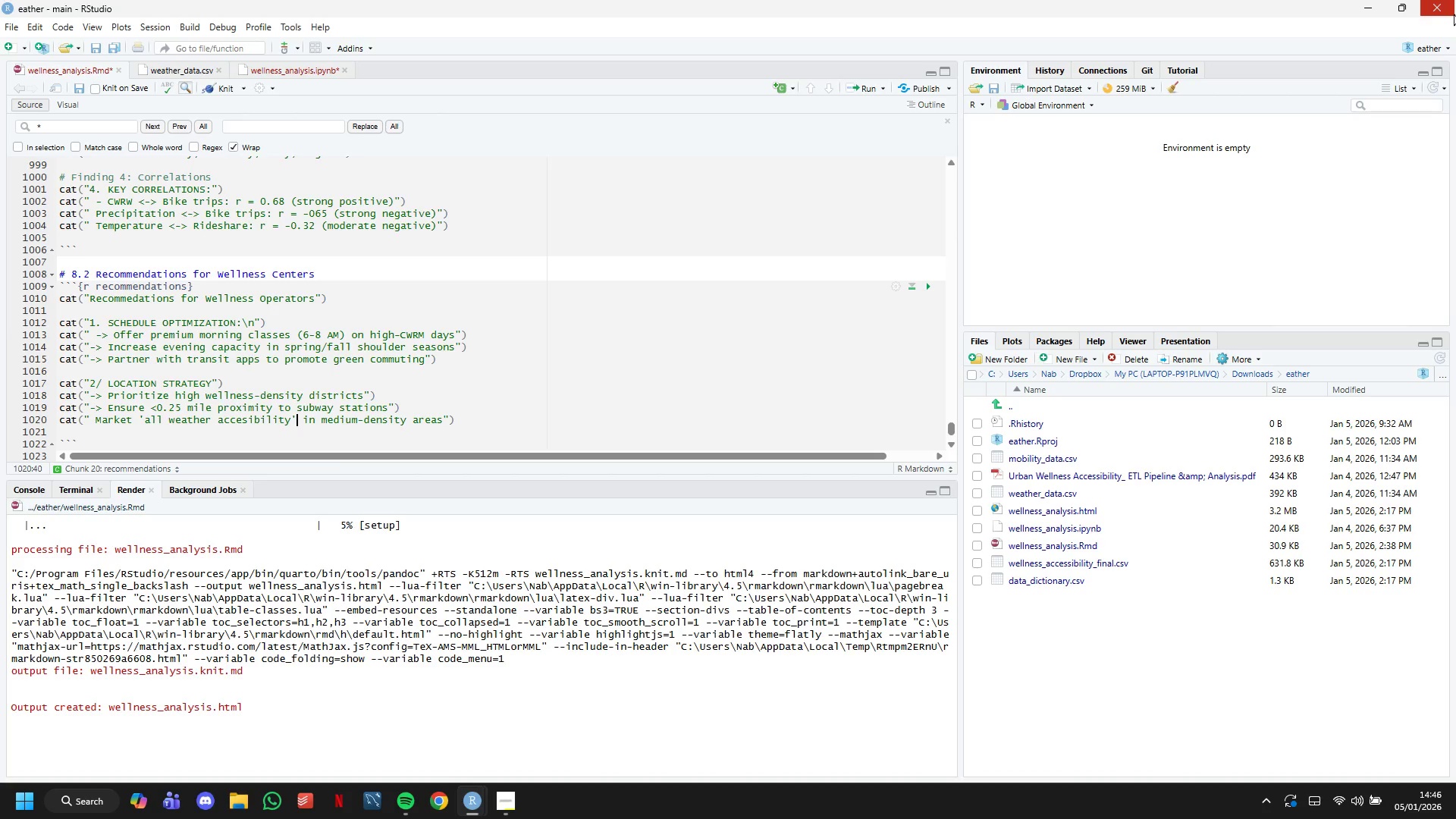 
key(ArrowDown)
 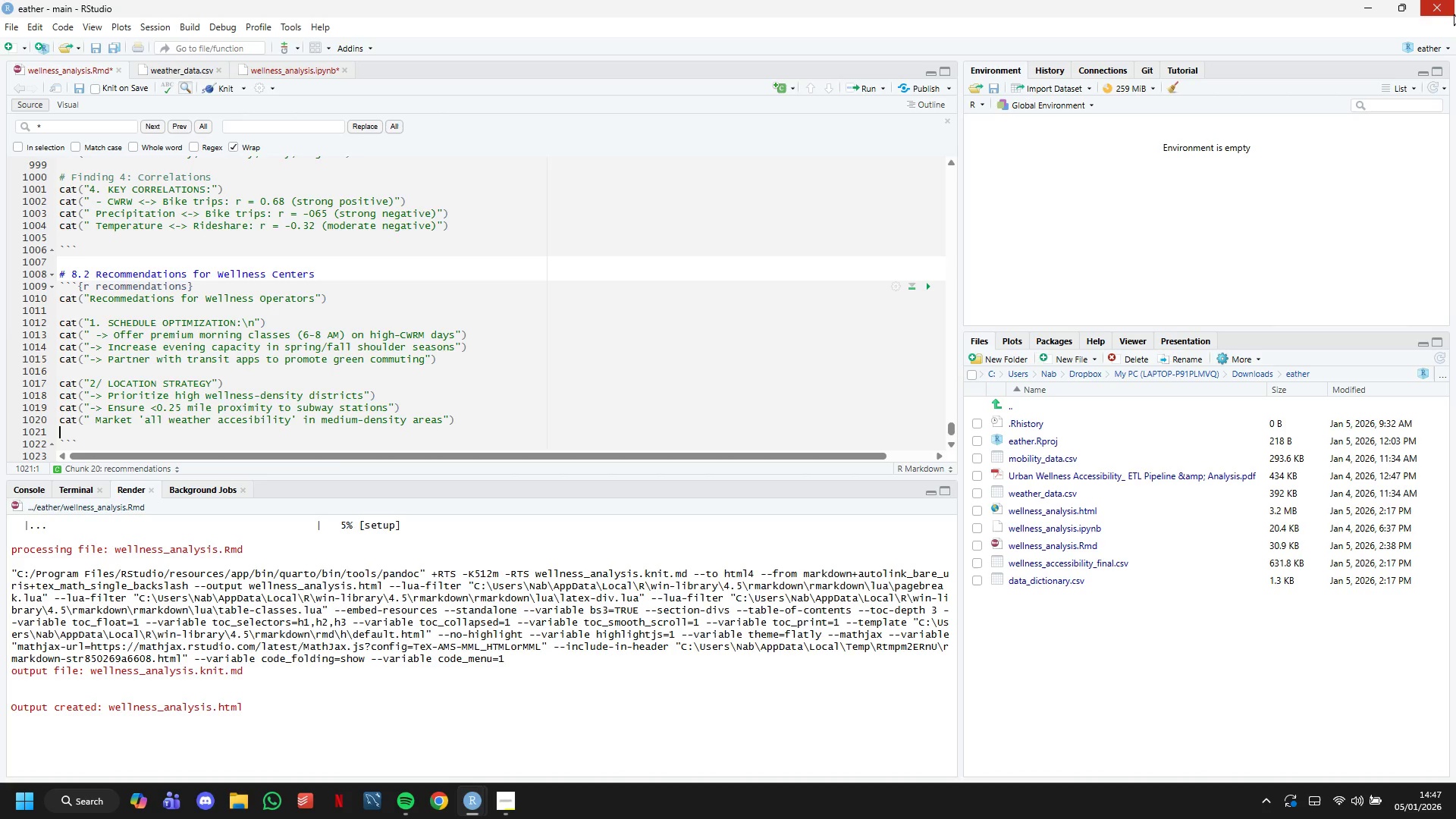 
wait(48.02)
 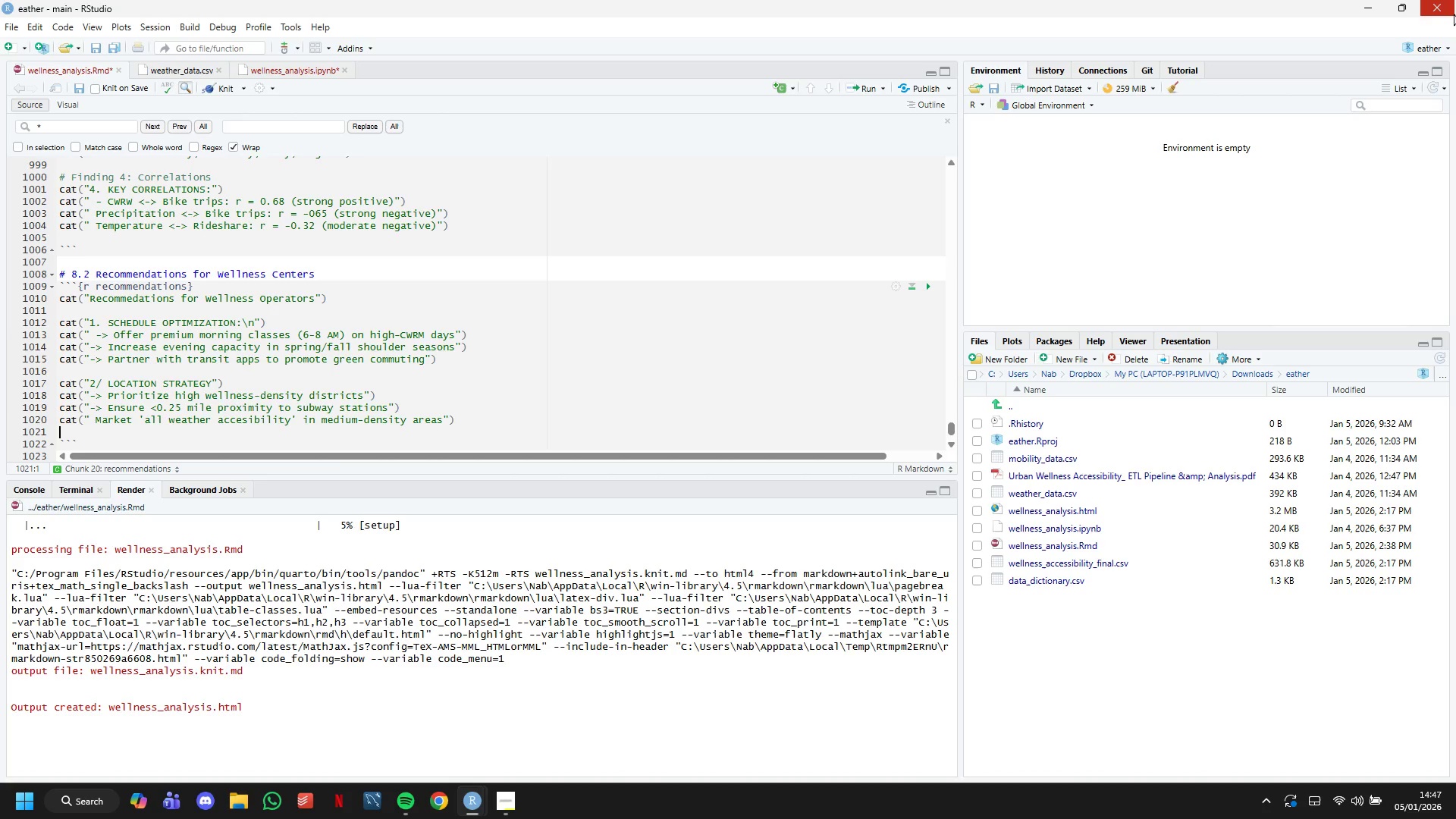 
key(ArrowRight)
 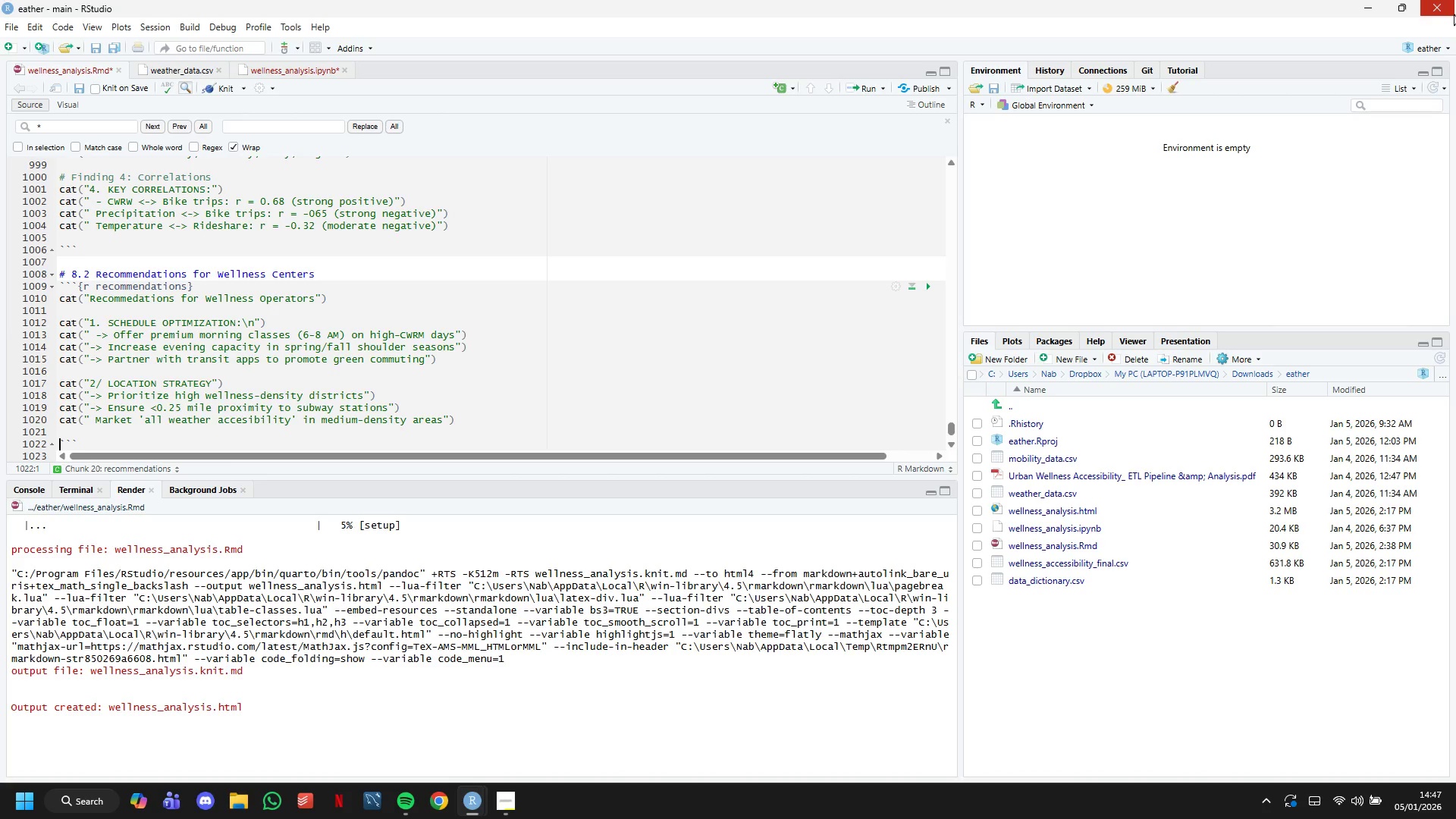 
key(ArrowDown)
 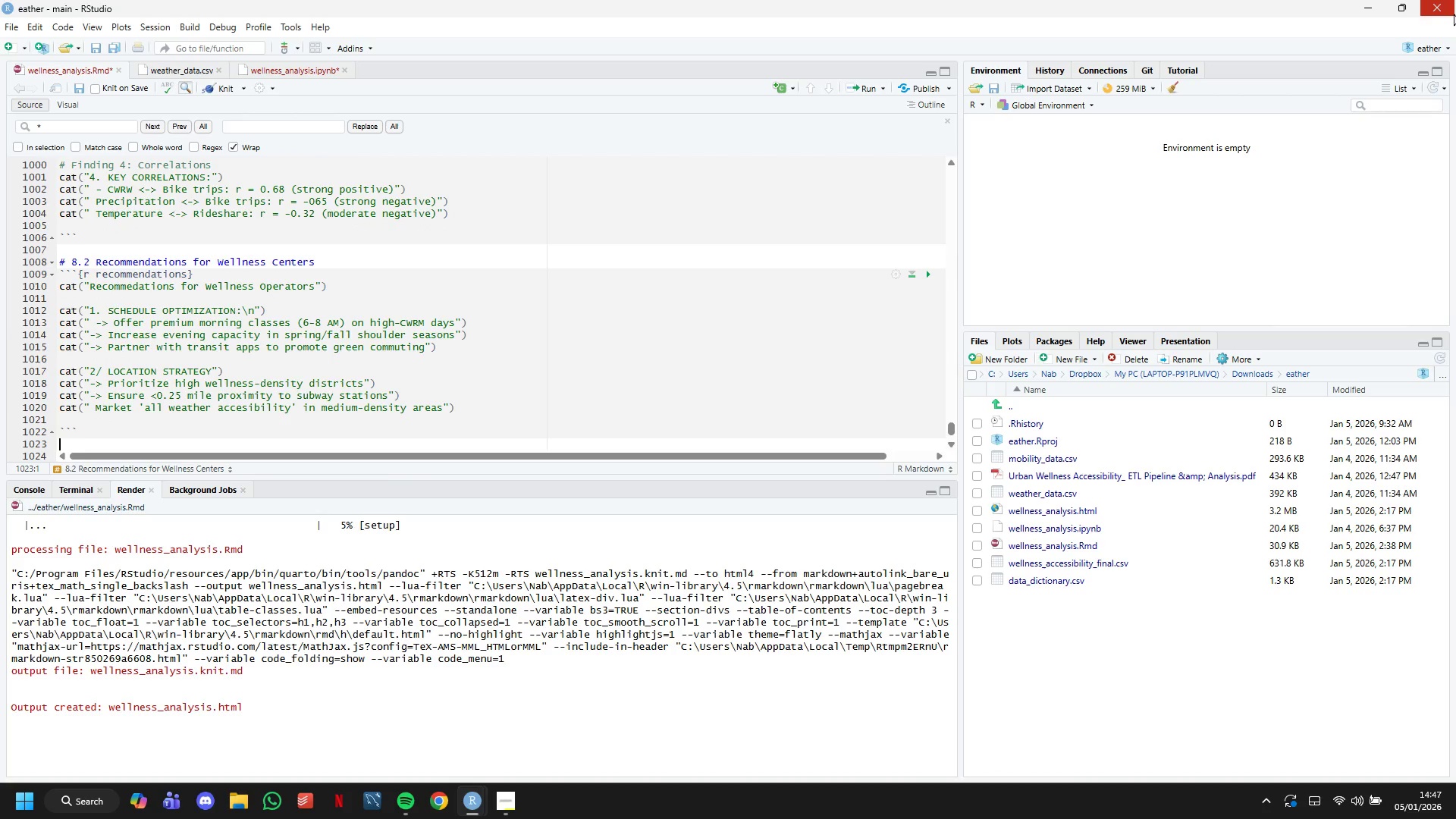 
key(ArrowUp)
 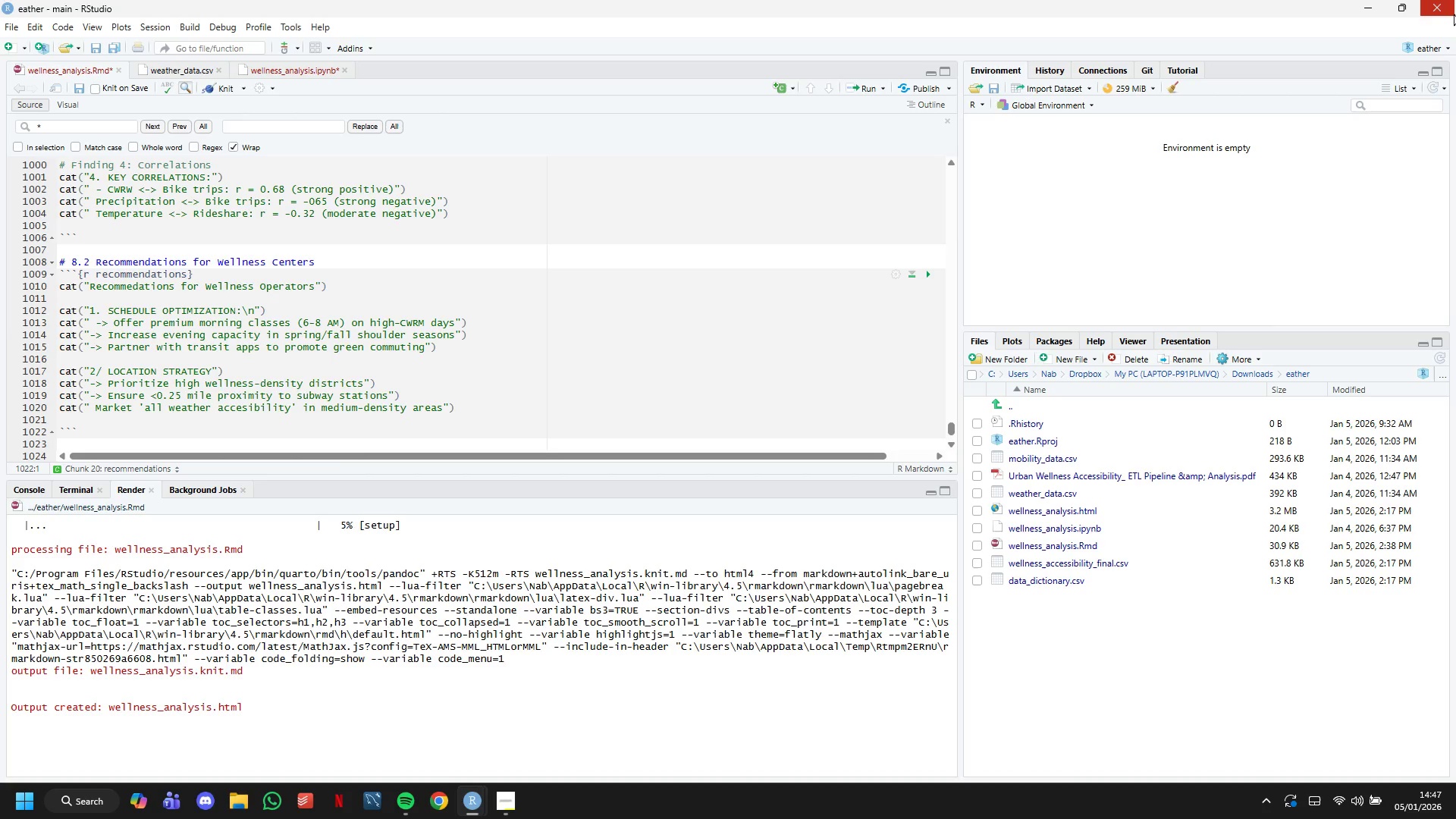 
key(ArrowUp)
 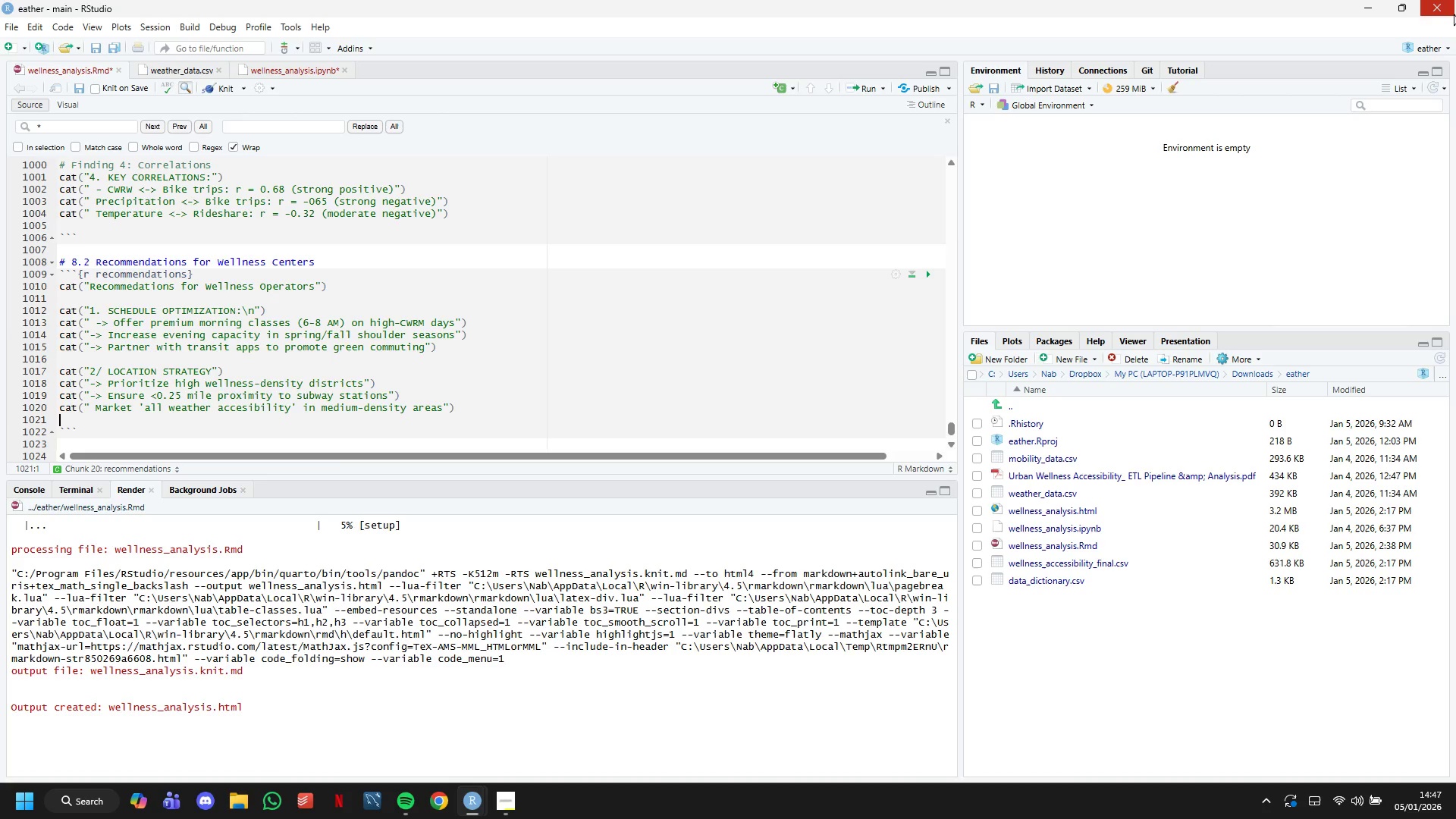 
key(Enter)
 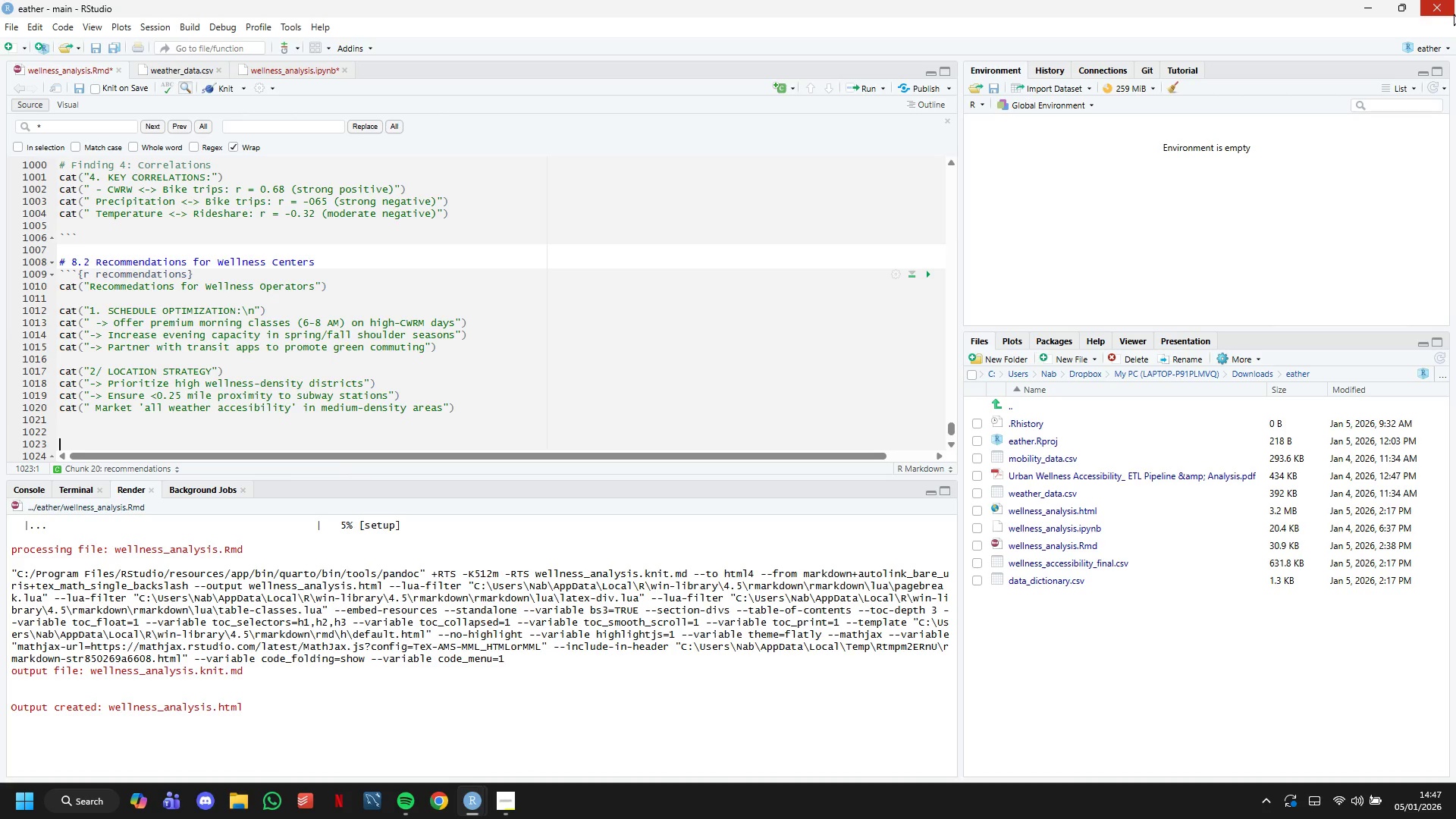 
key(Enter)
 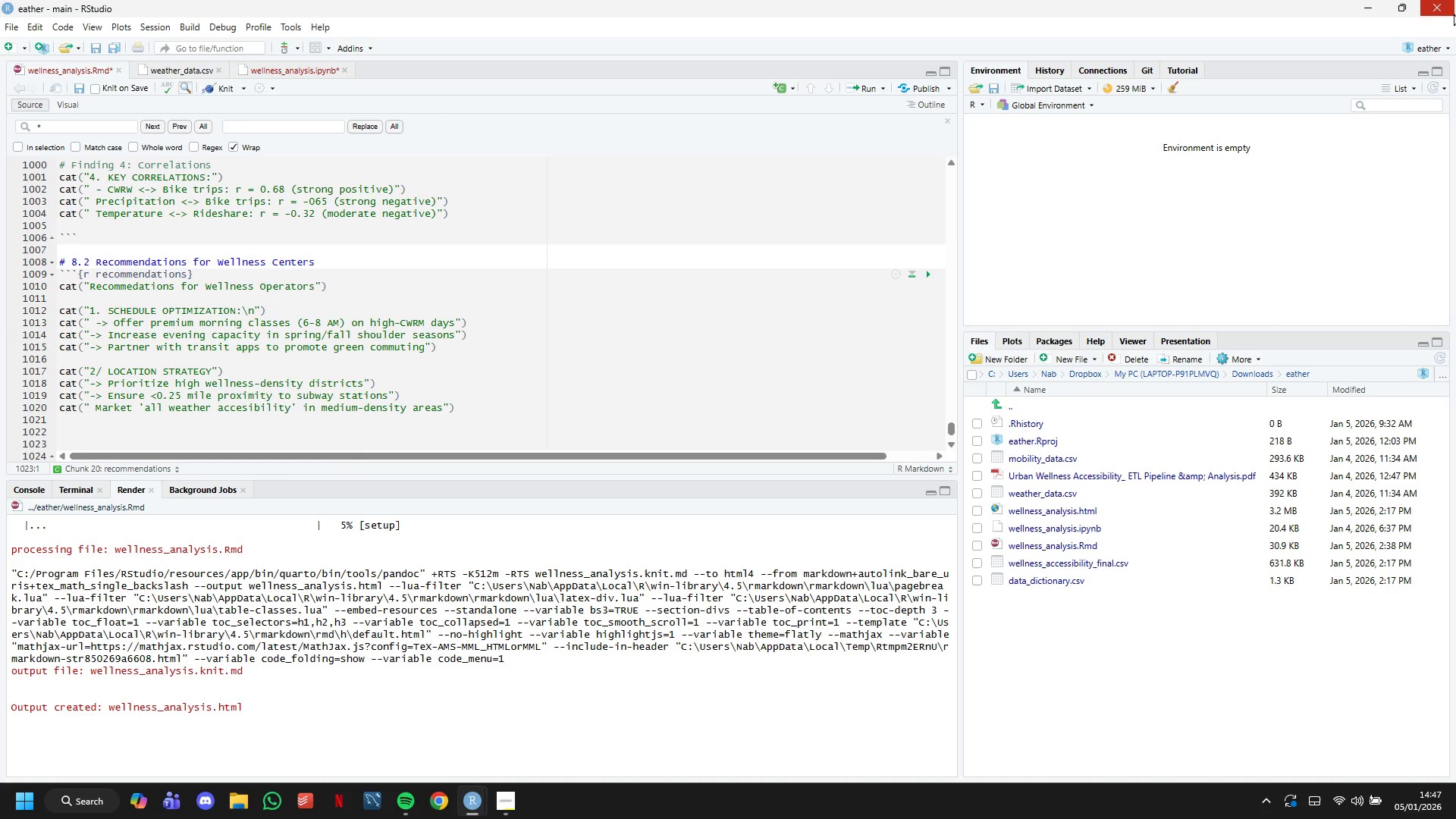 
type(cat("3. MARKETING INSIGHTS)
 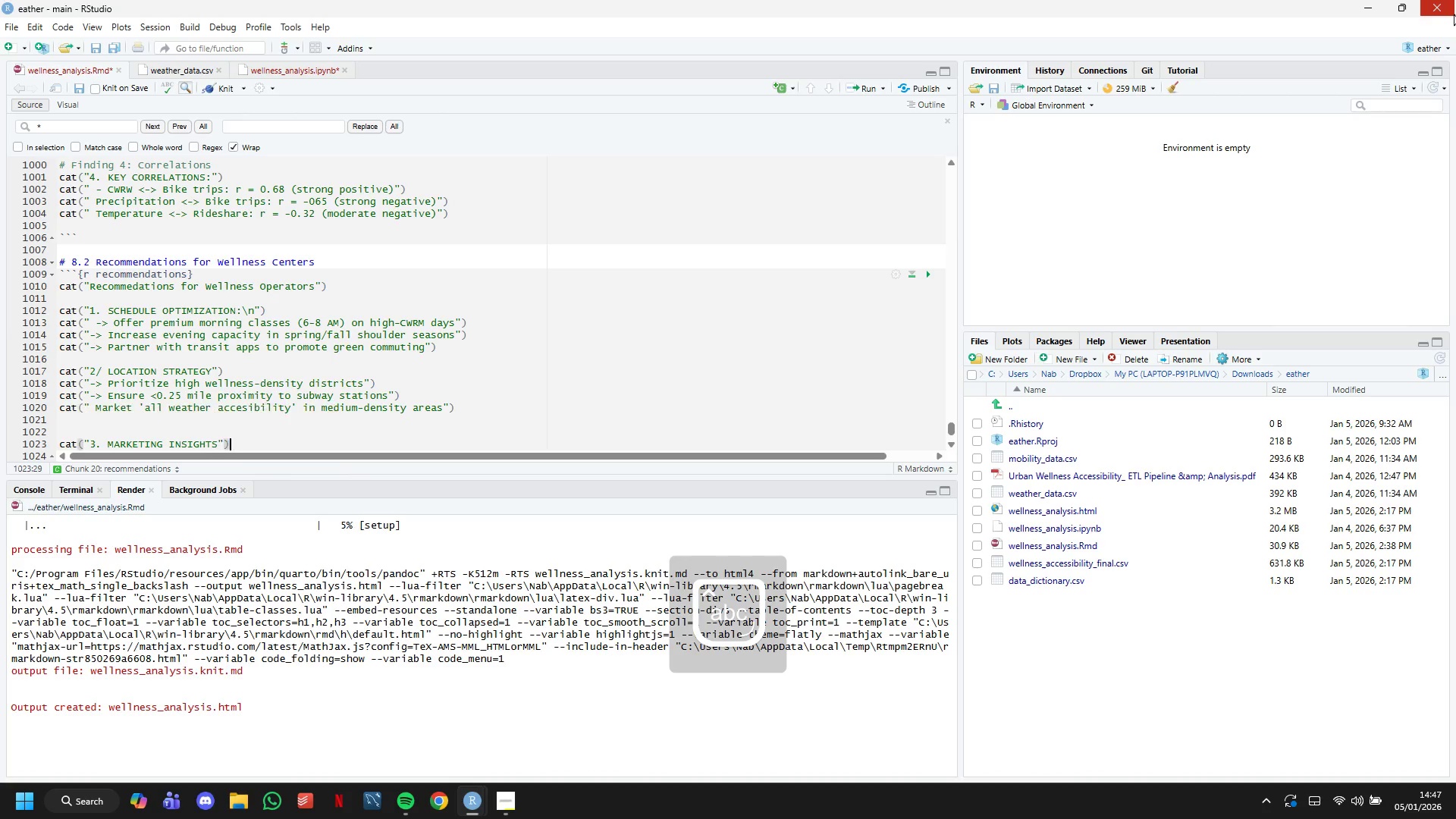 
 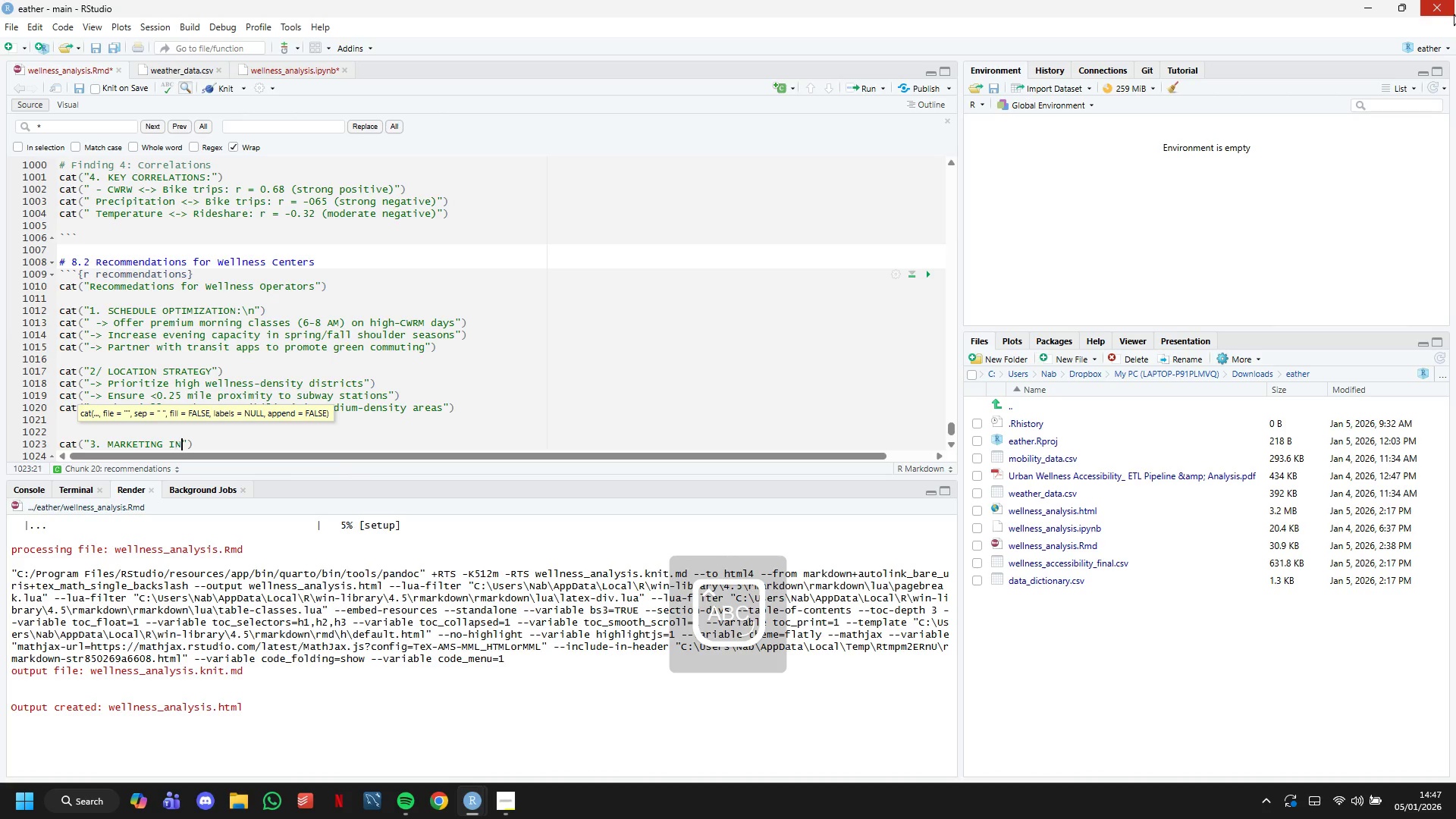 
key(ArrowRight)
 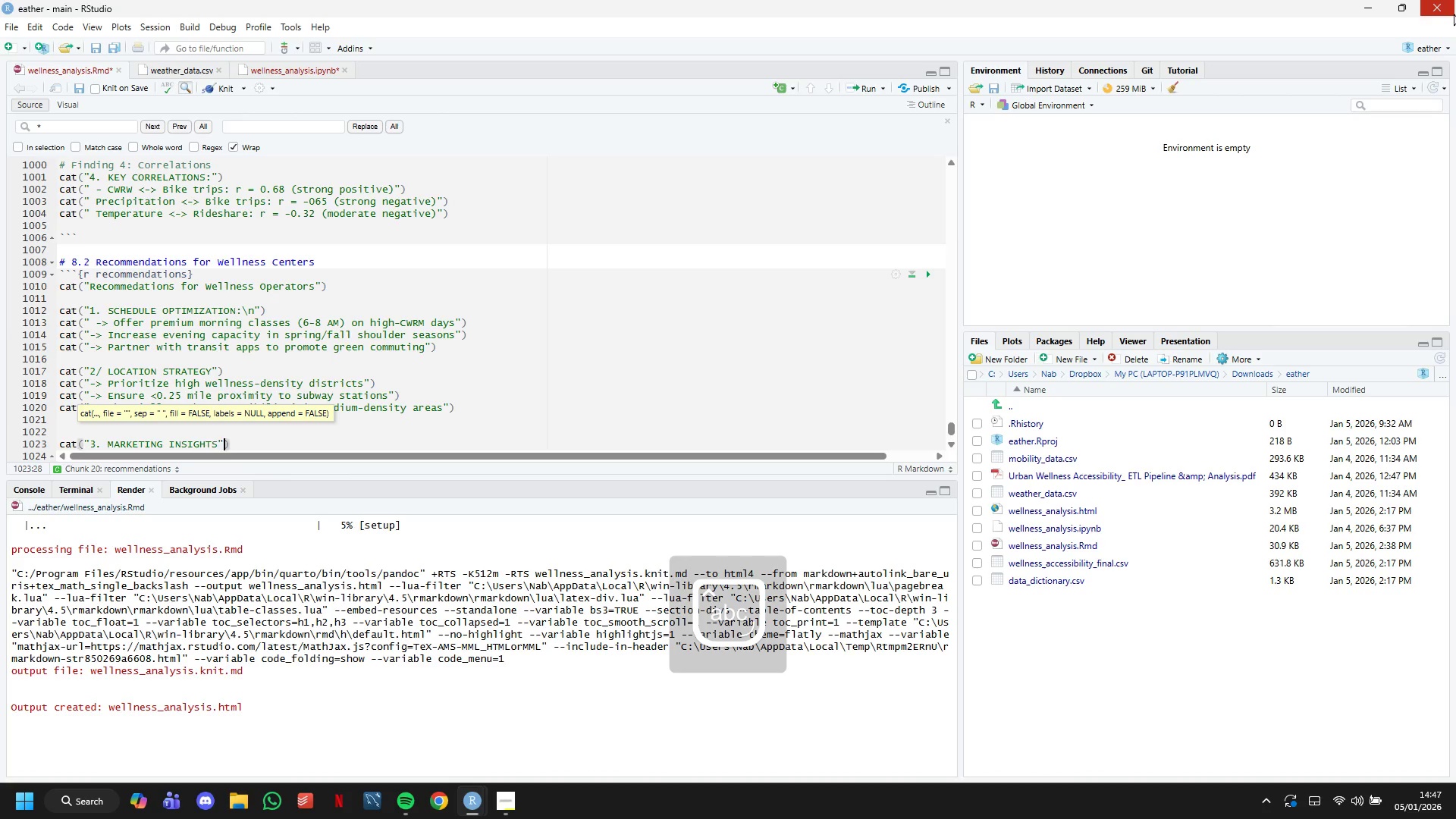 
key(ArrowRight)
 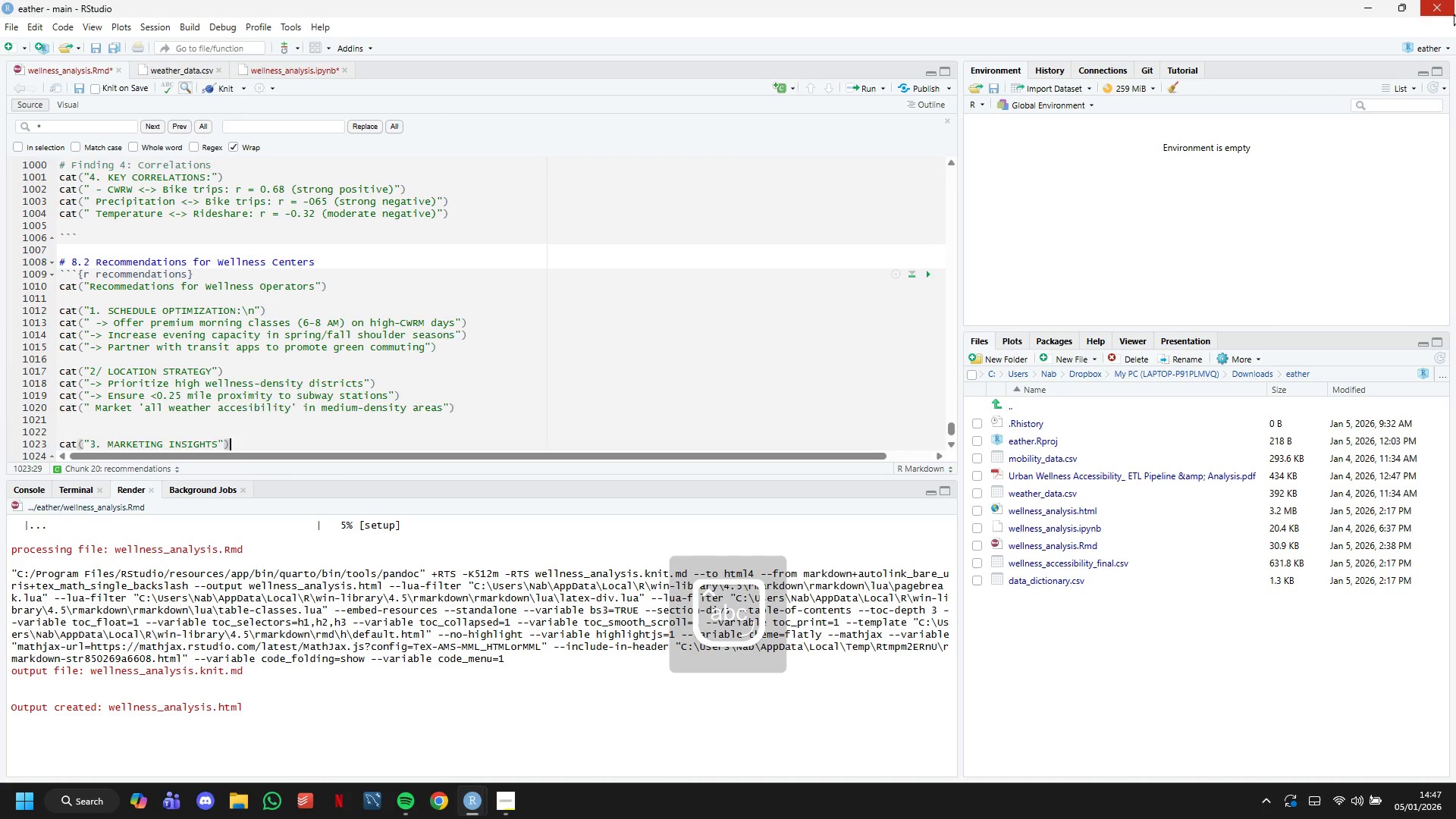 
key(Enter)
 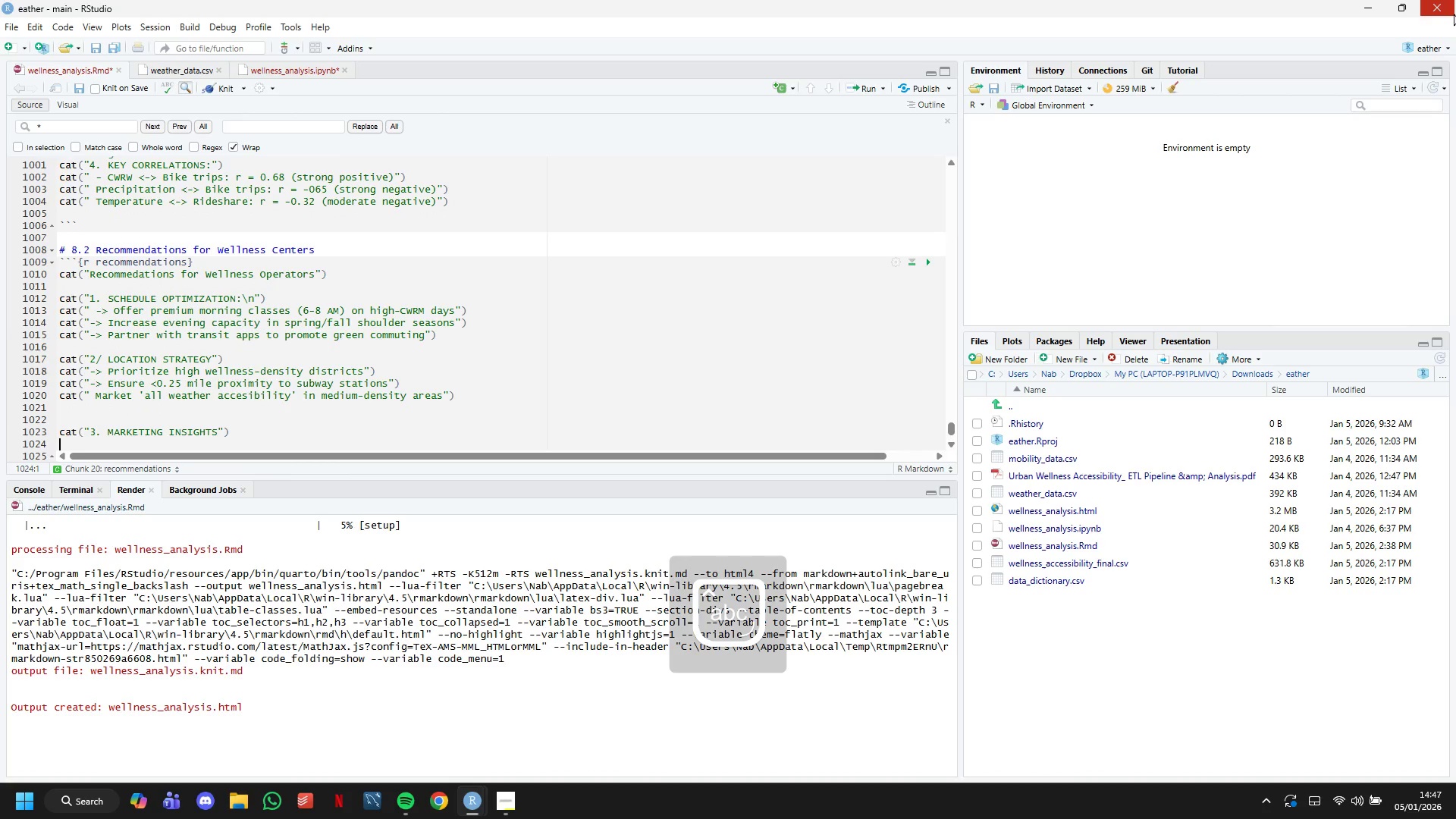 
type(cat(")
 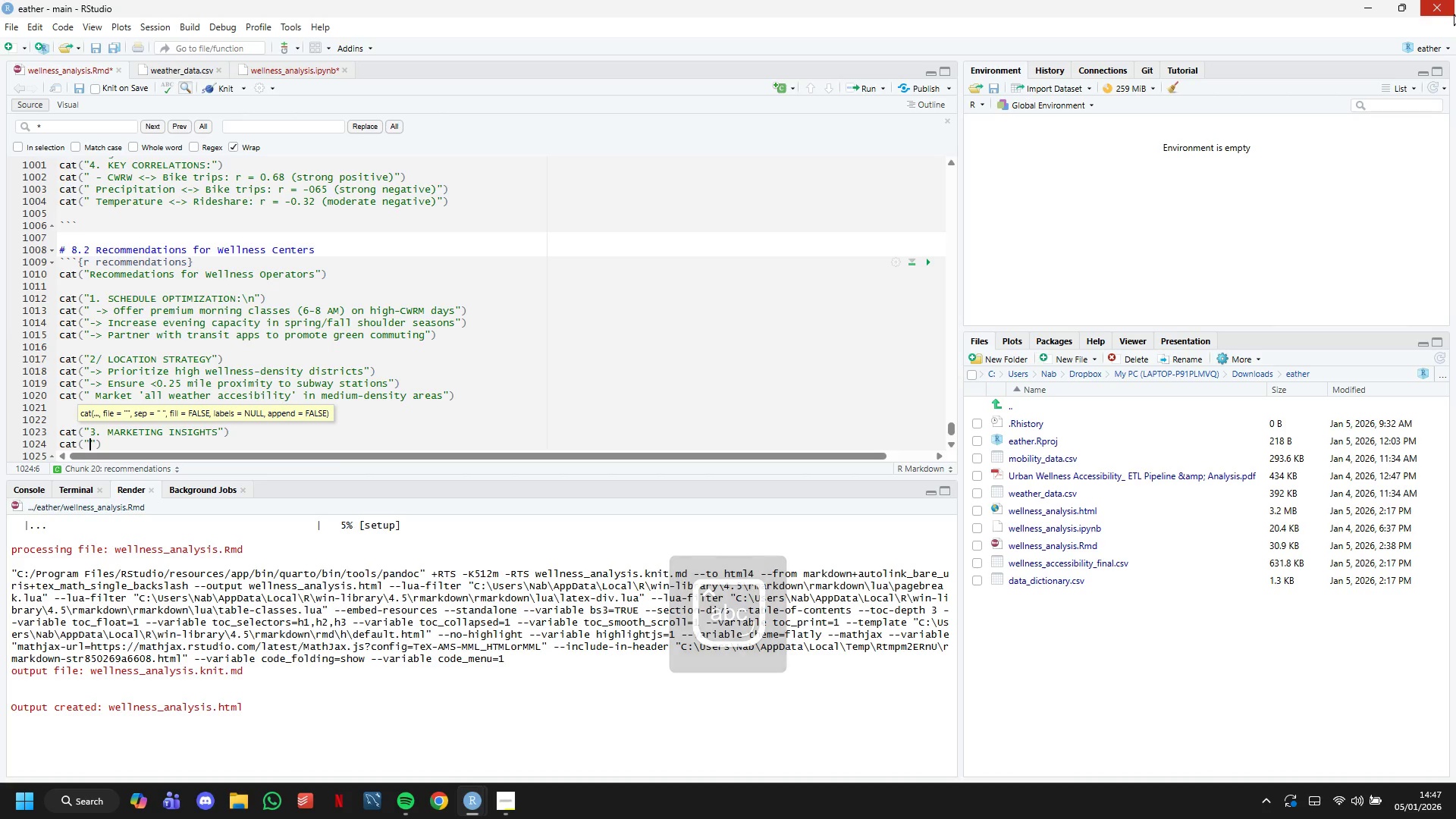 
type(-> Promote bike-to-studio programs b)
key(Backspace)
type(May-October)
 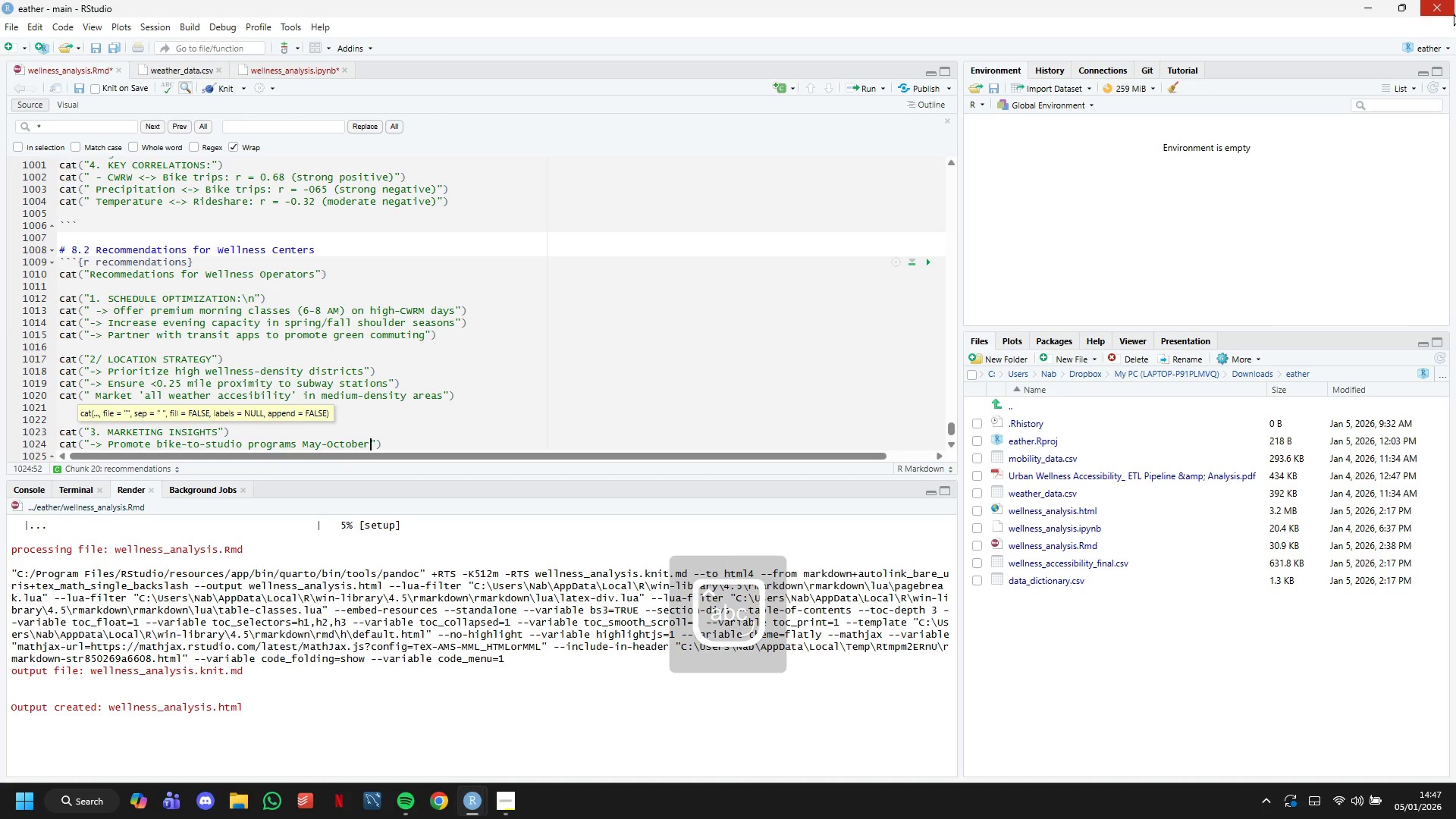 
key(ArrowRight)
 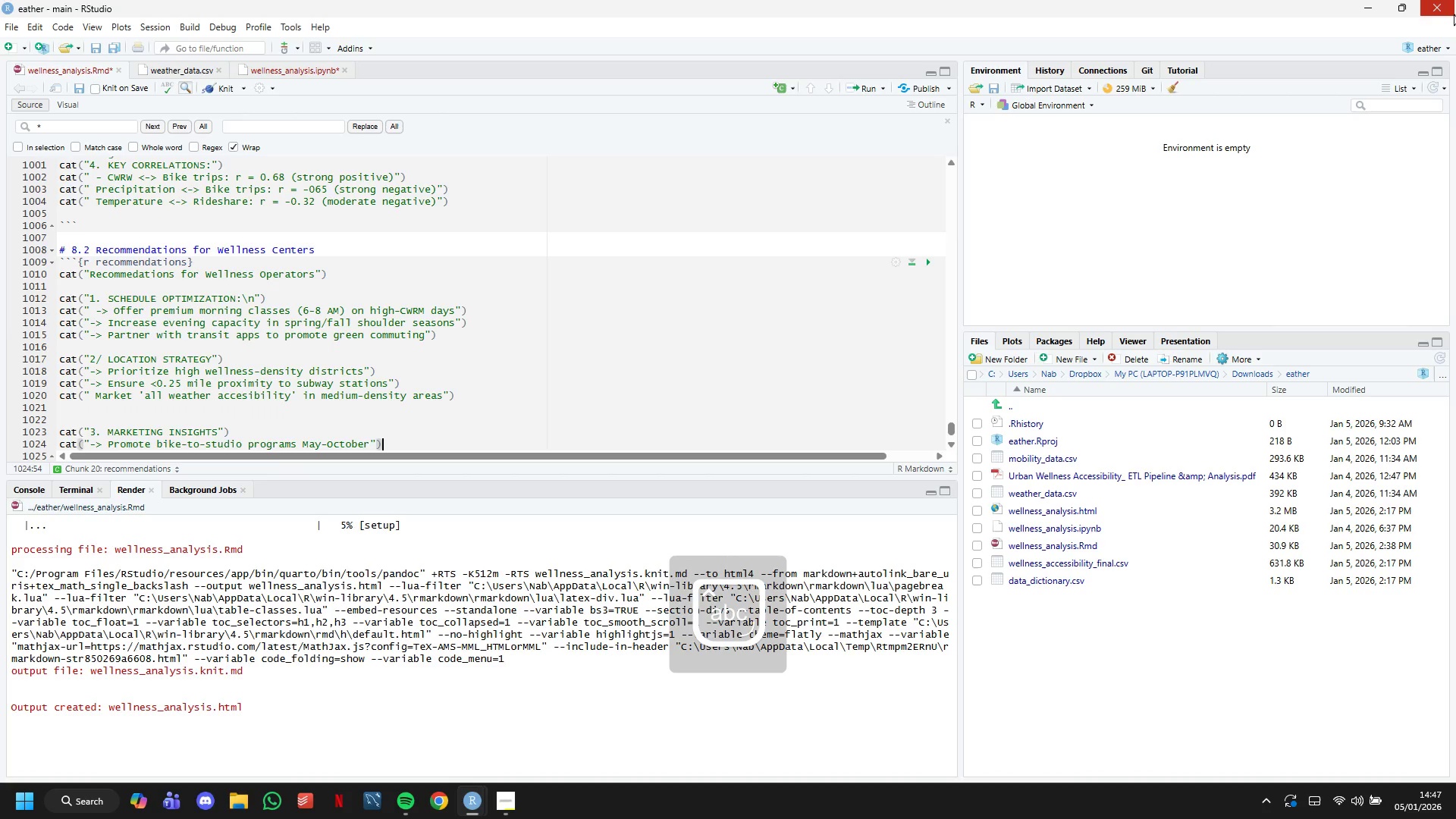 
key(ArrowRight)
 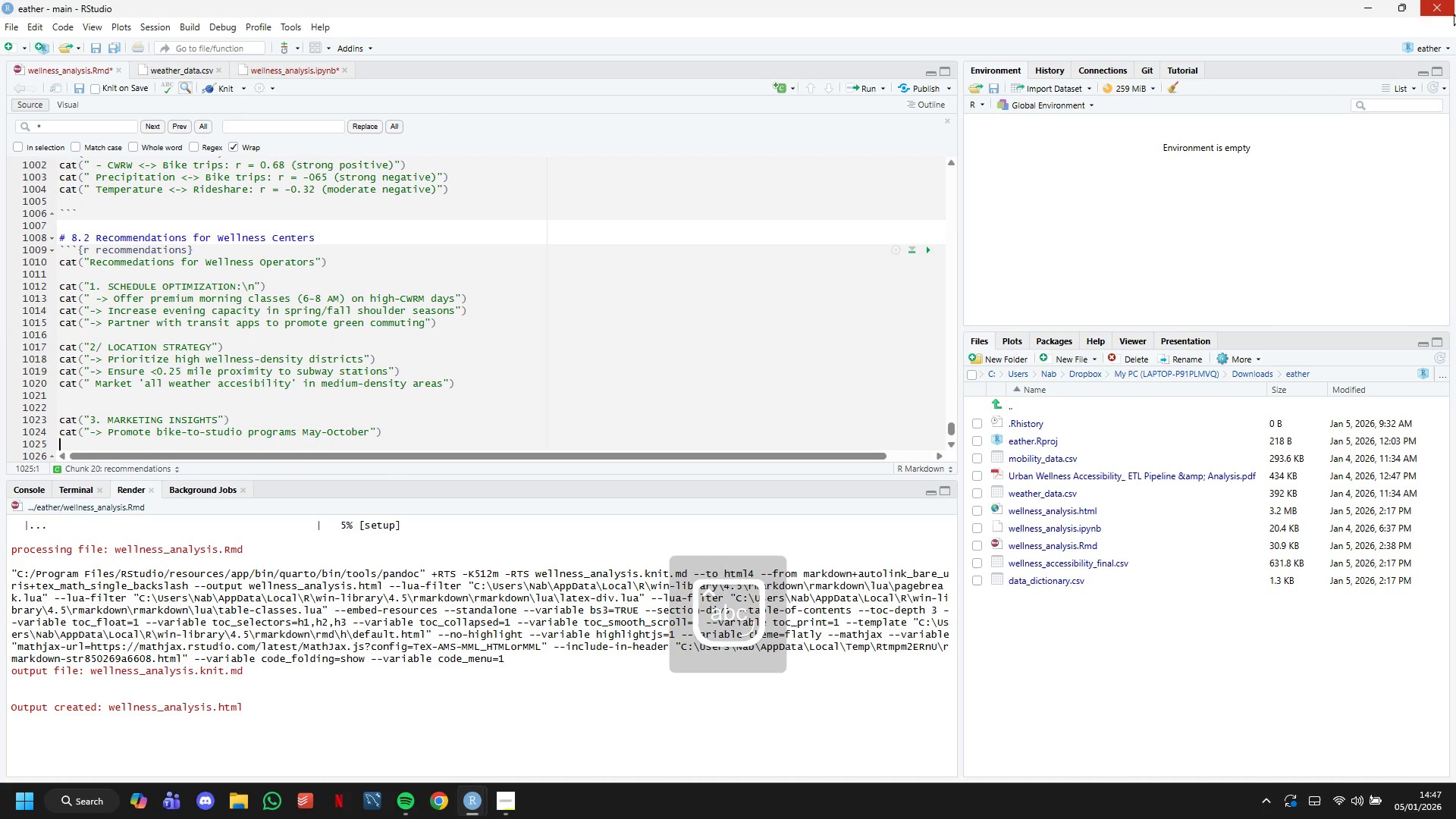 
key(Enter)
 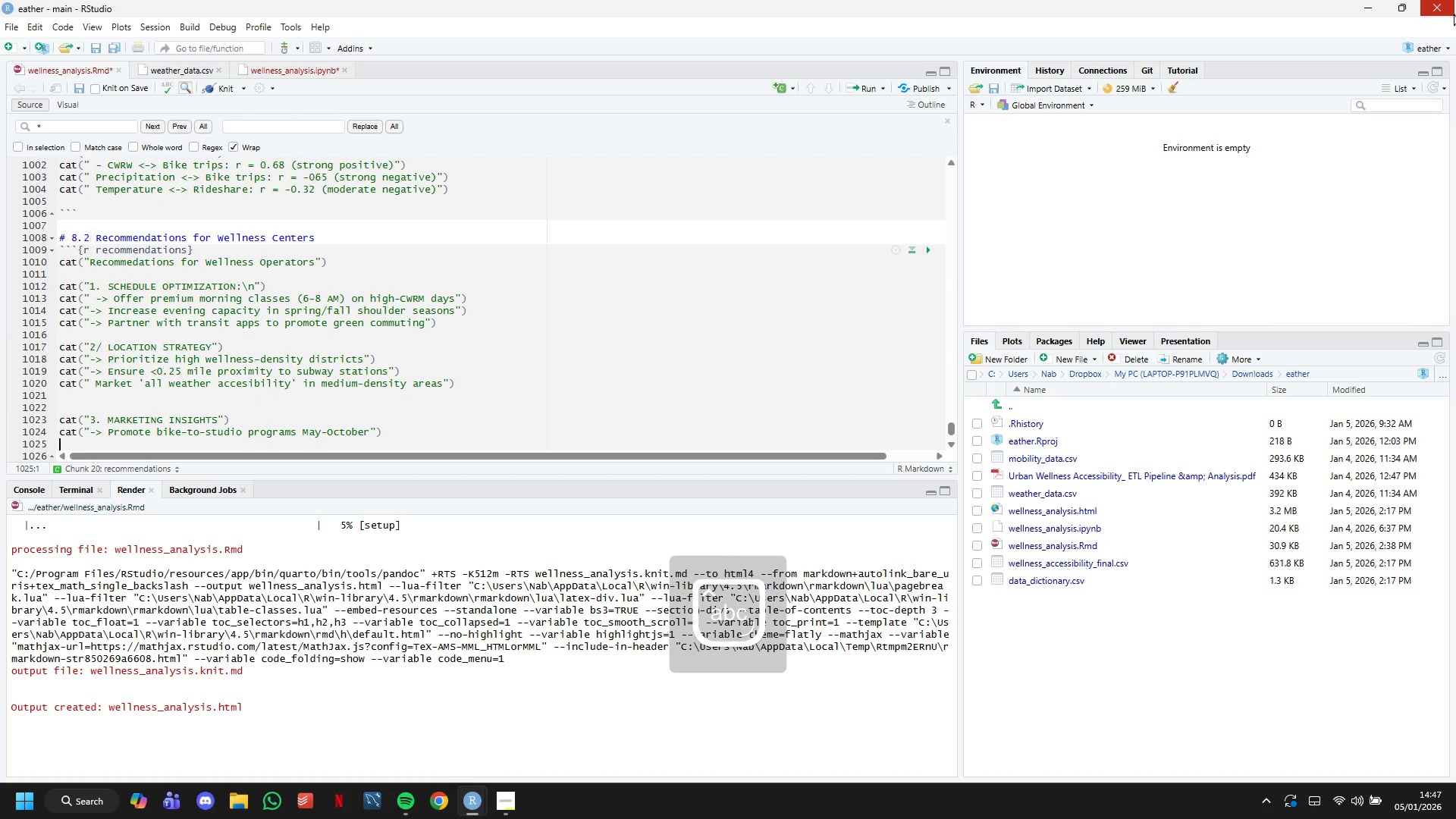 
type(cat(" Offer weather-continet)
key(Backspace)
key(Backspace)
type(gent promotions (rain = discount))
 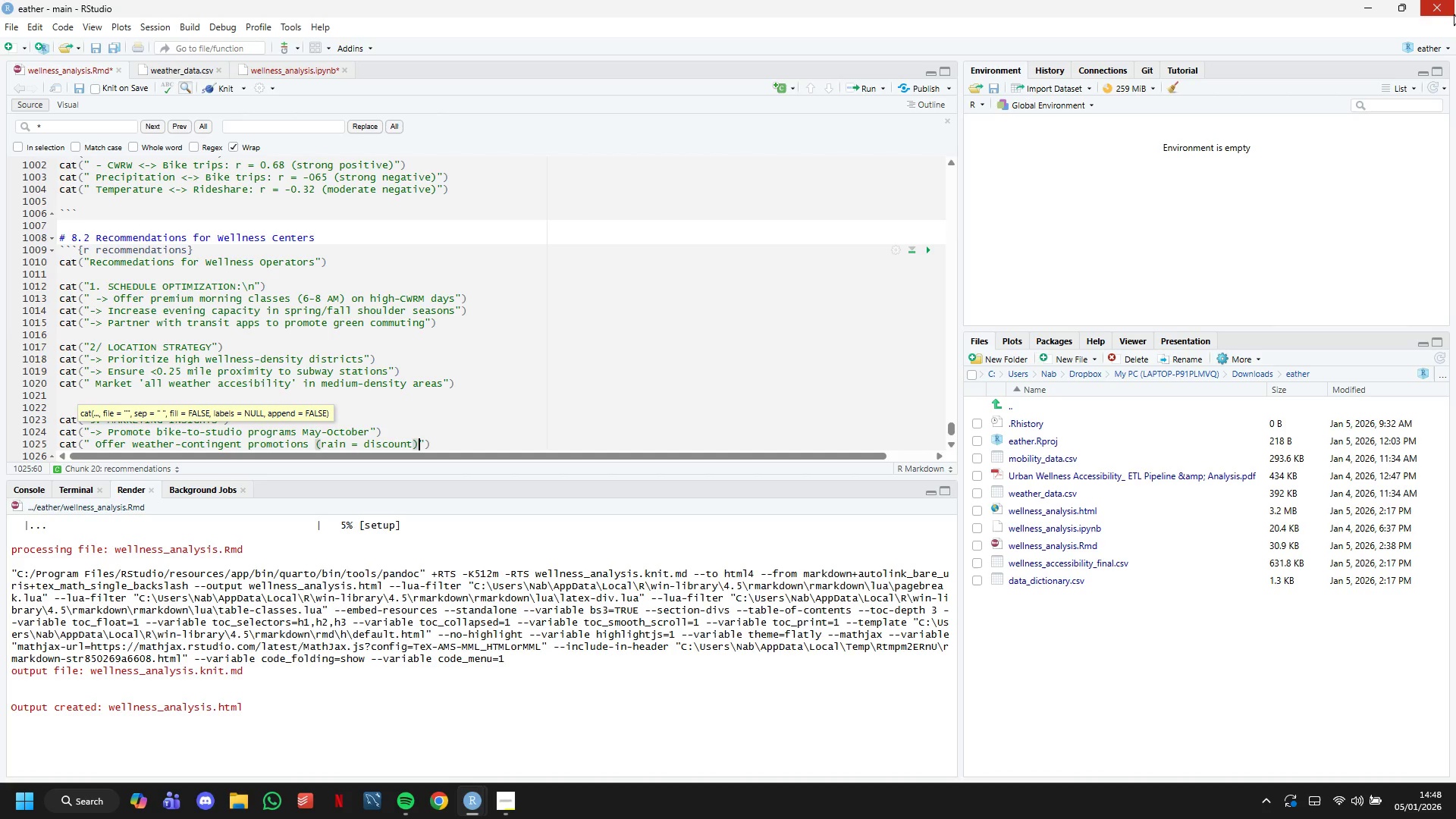 
key(ArrowRight)
 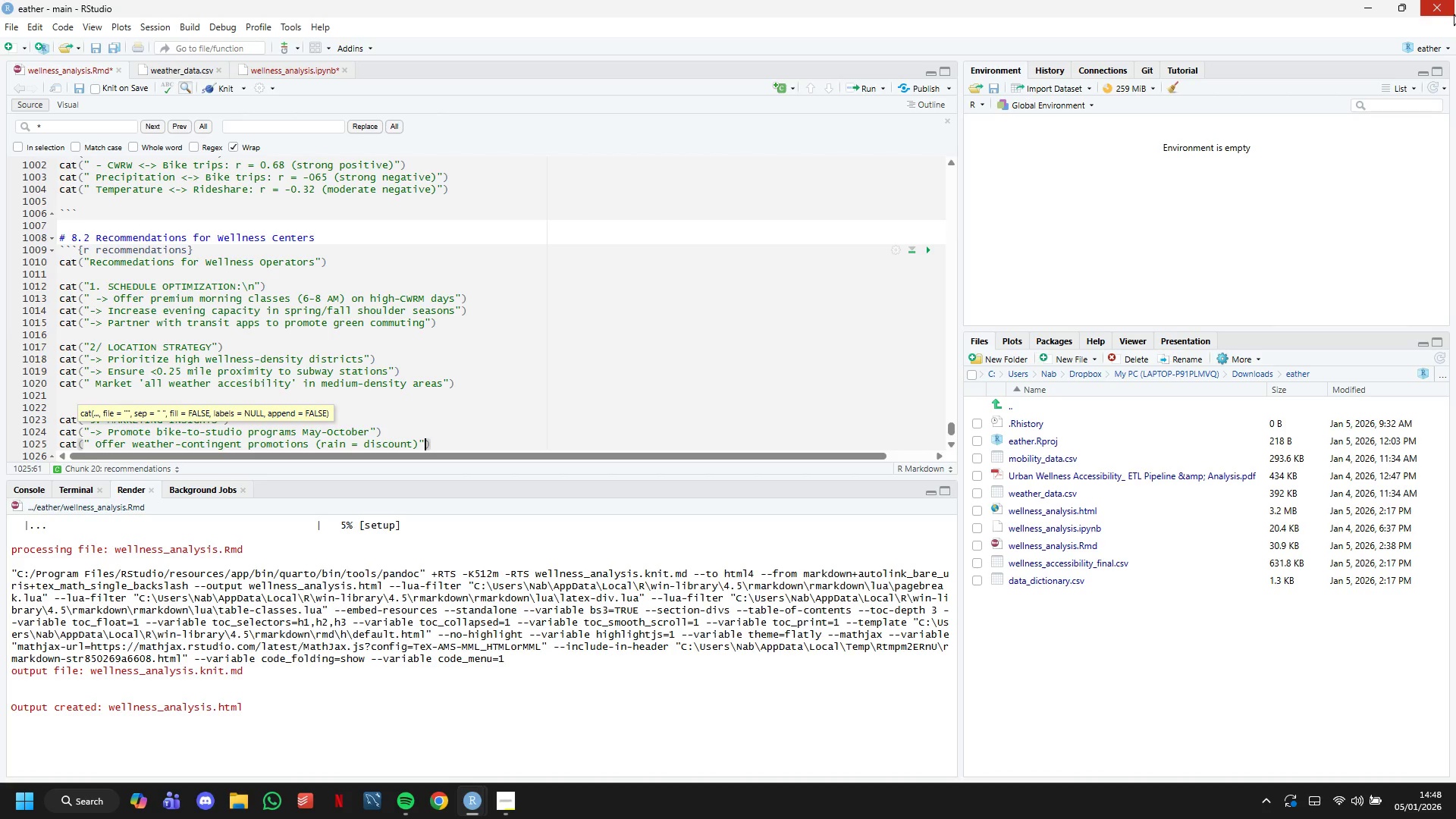 
key(ArrowRight)
 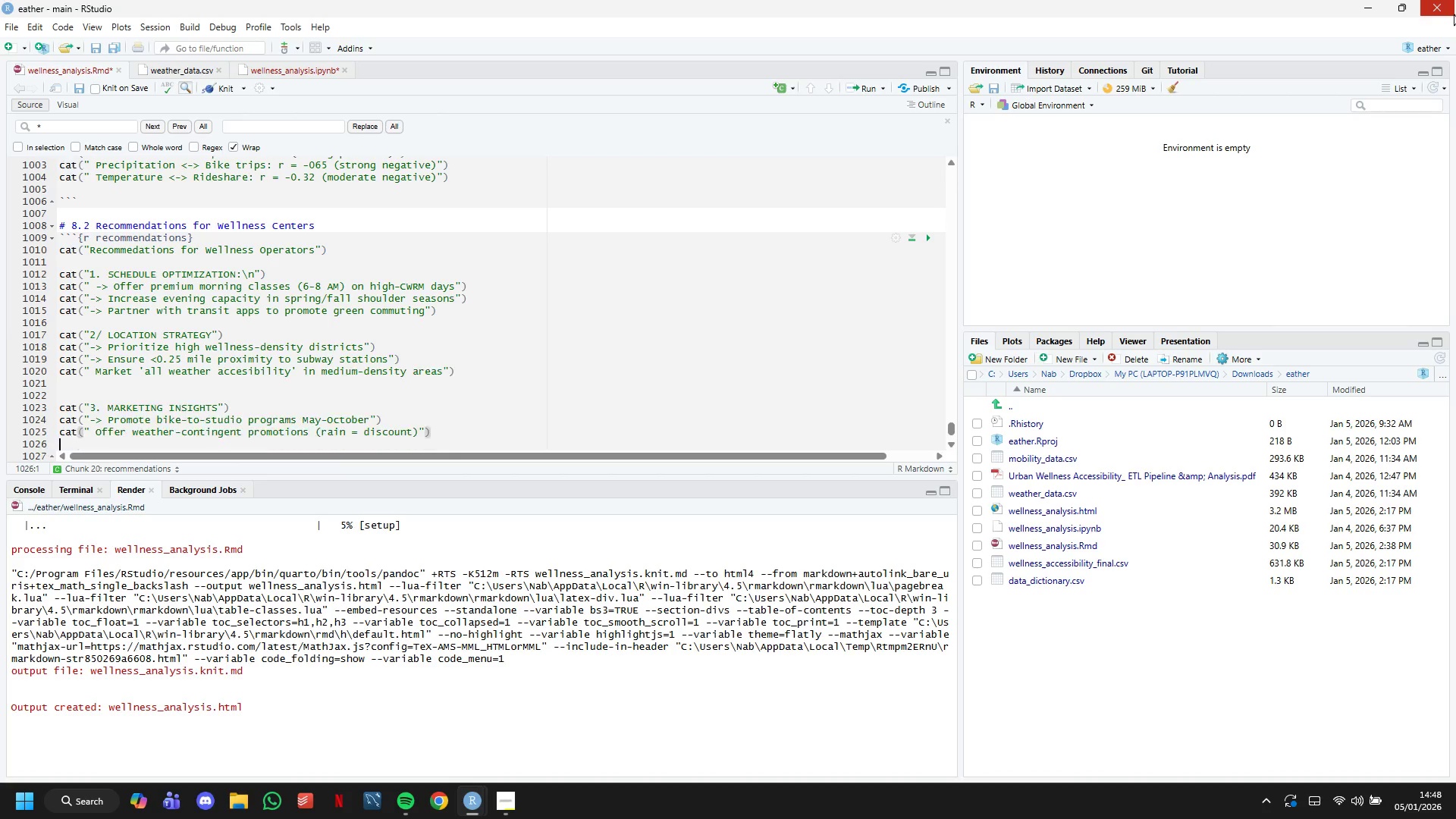 
key(Enter)
 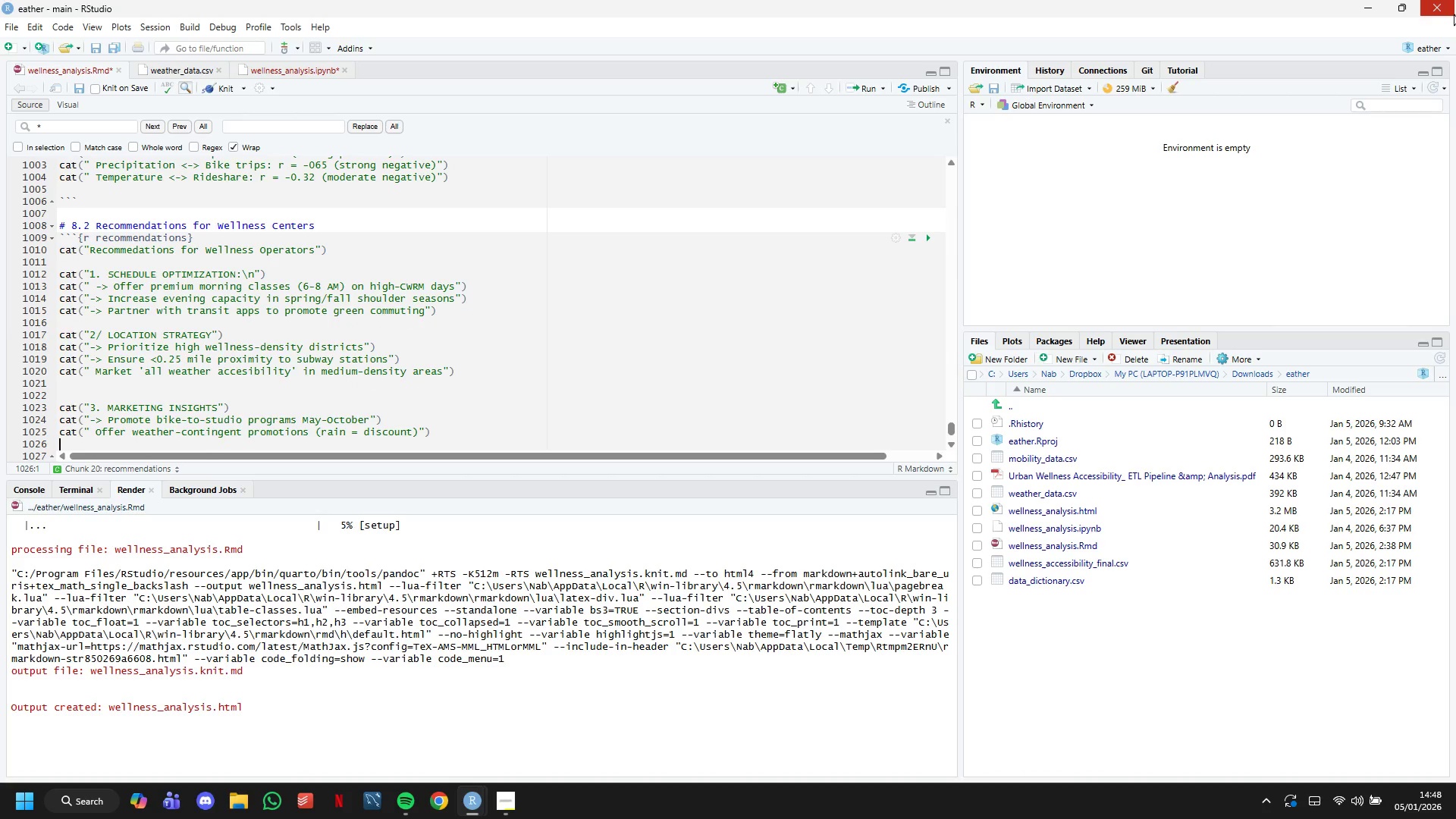 
type(cat()
 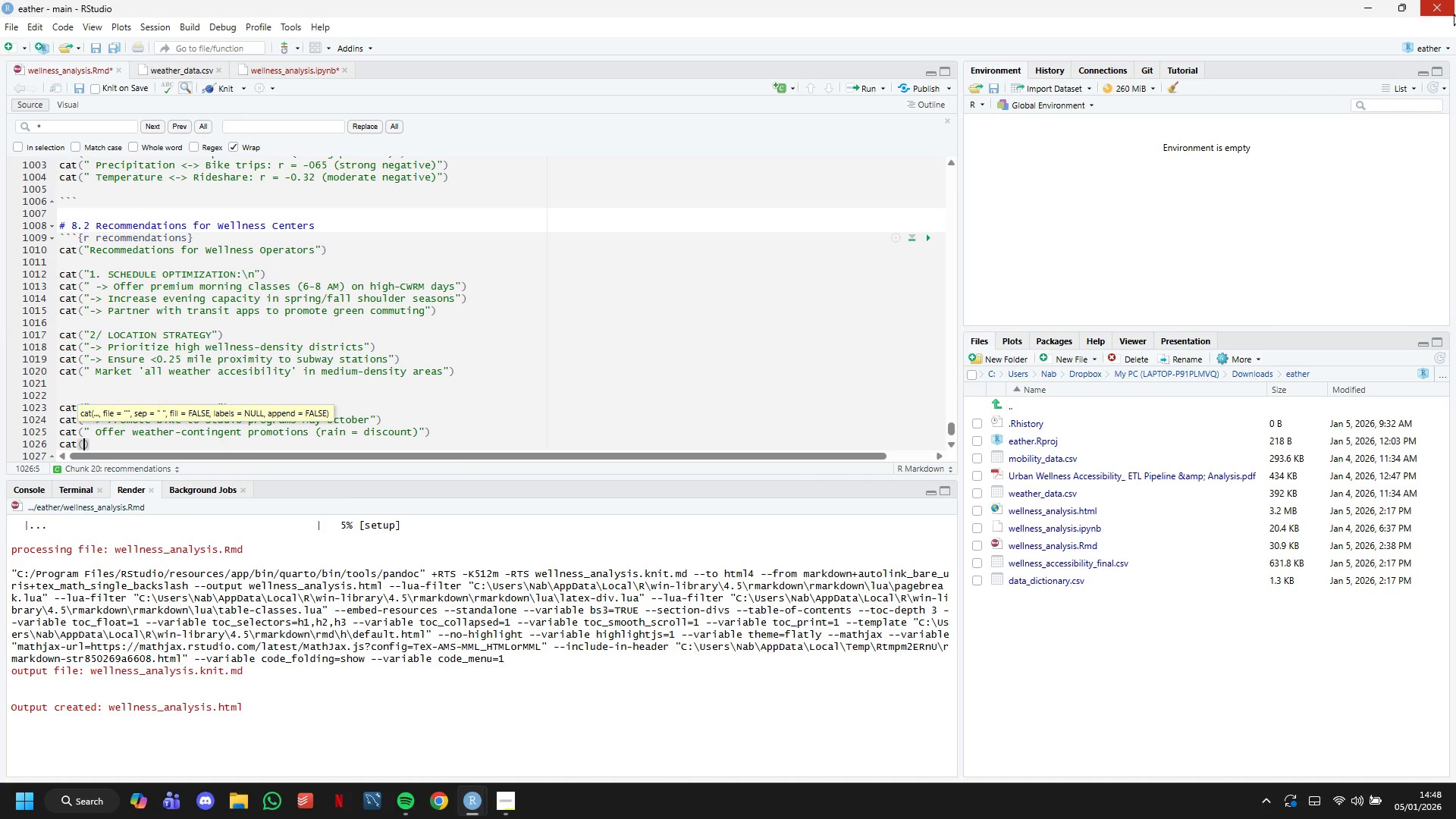 
wait(15.03)
 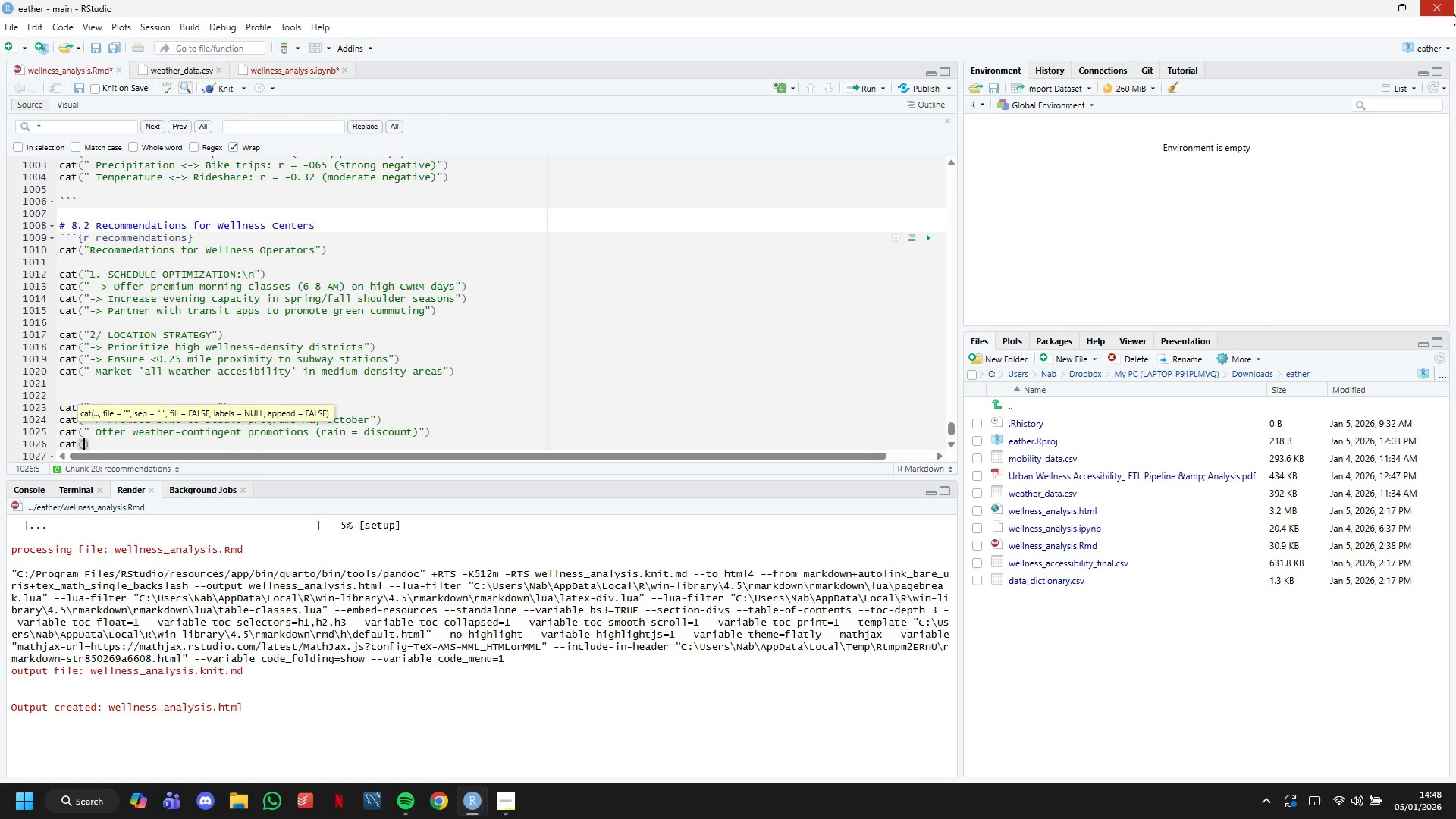 
key(Shift+ShiftLeft)
 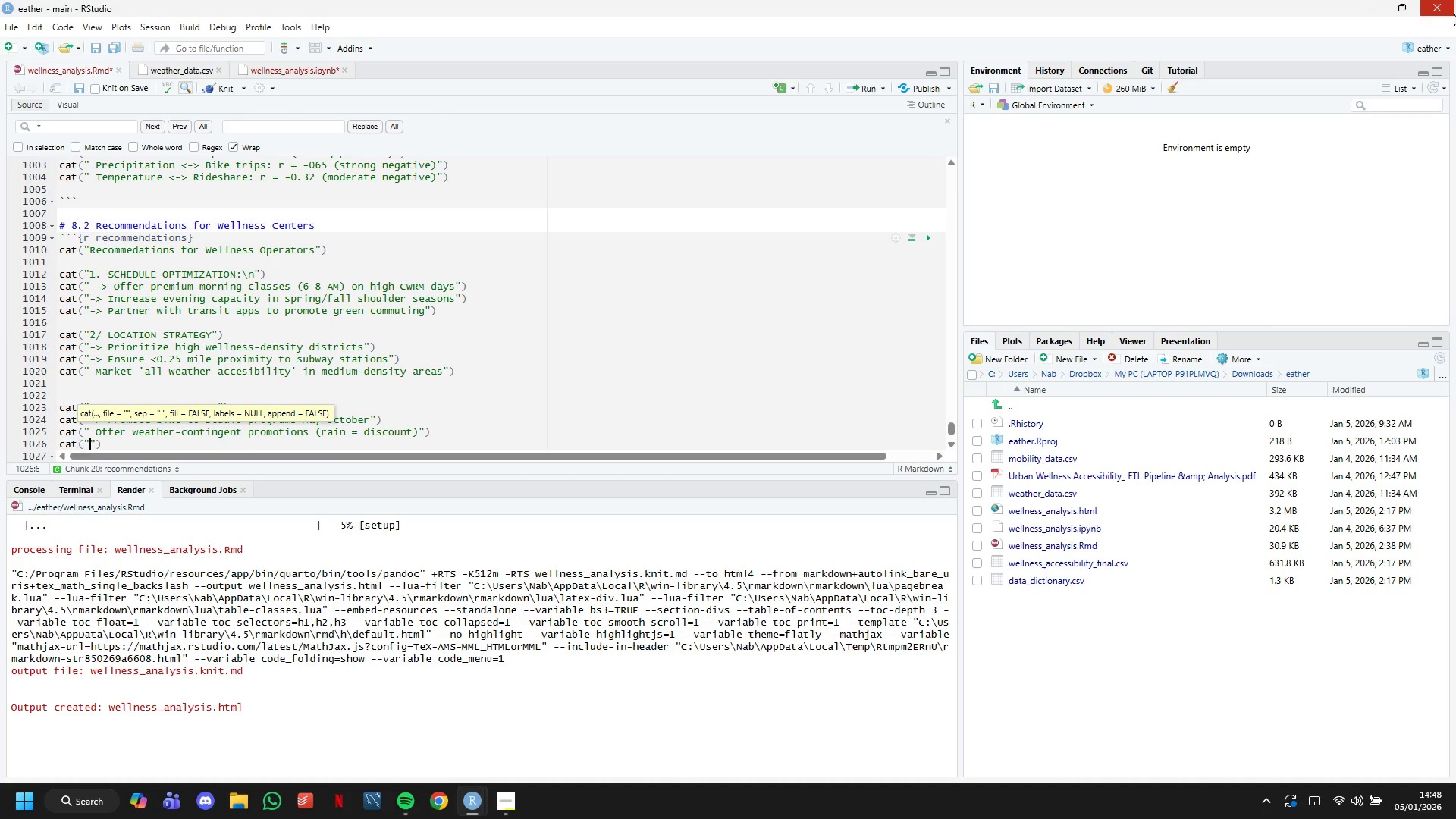 
key(Shift+Quote)
 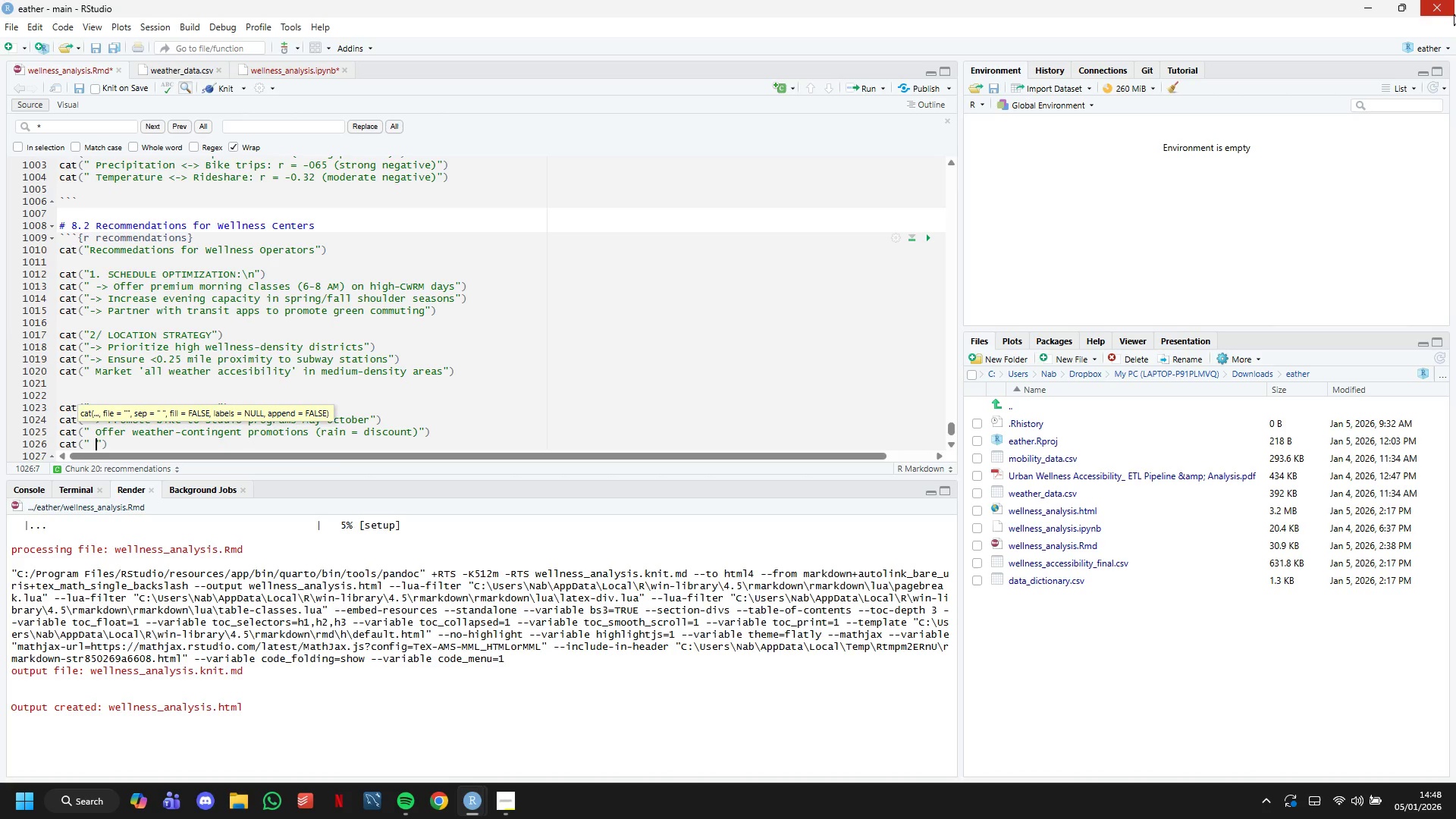 
key(Space)
 